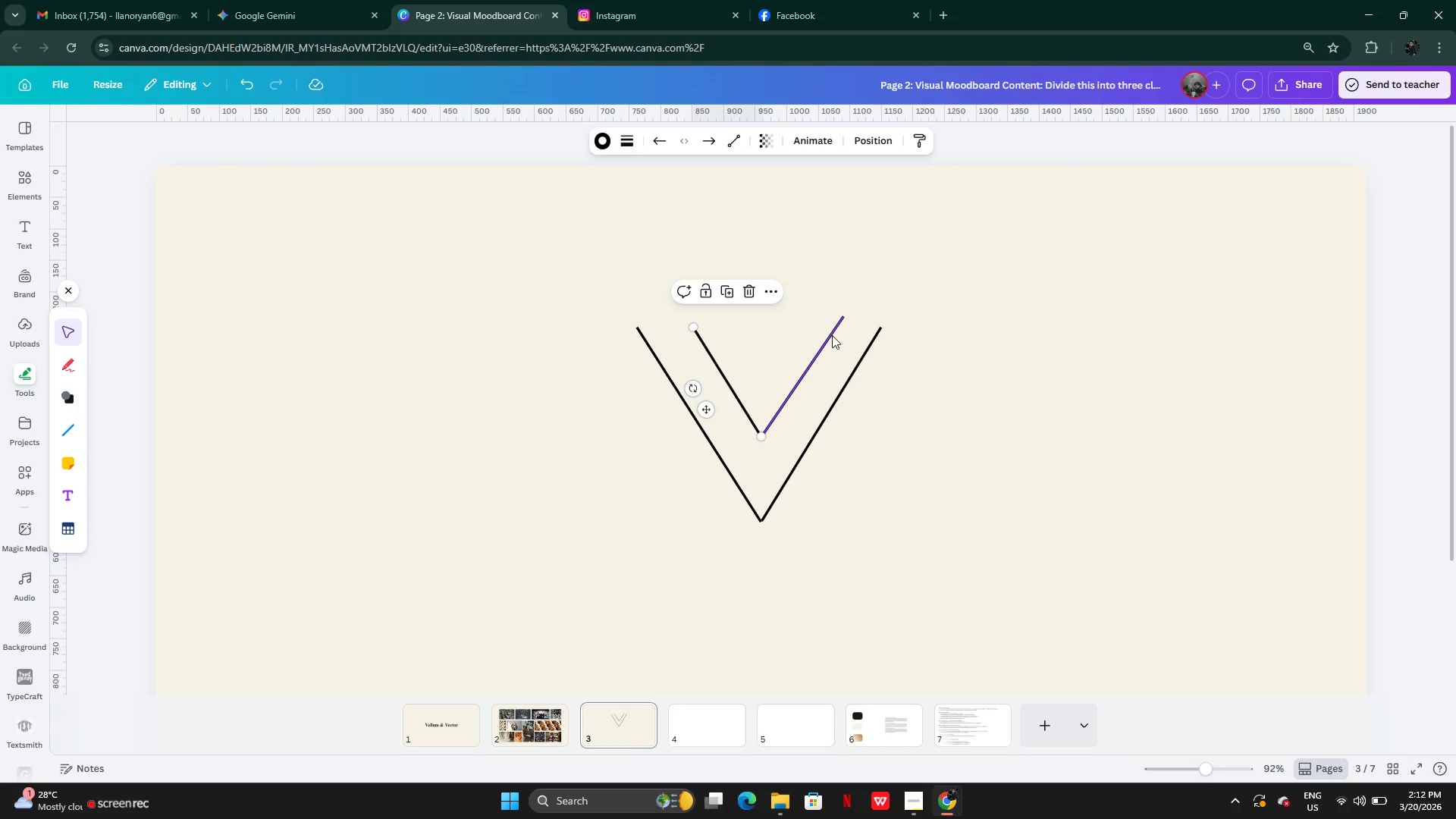 
left_click([832, 335])
 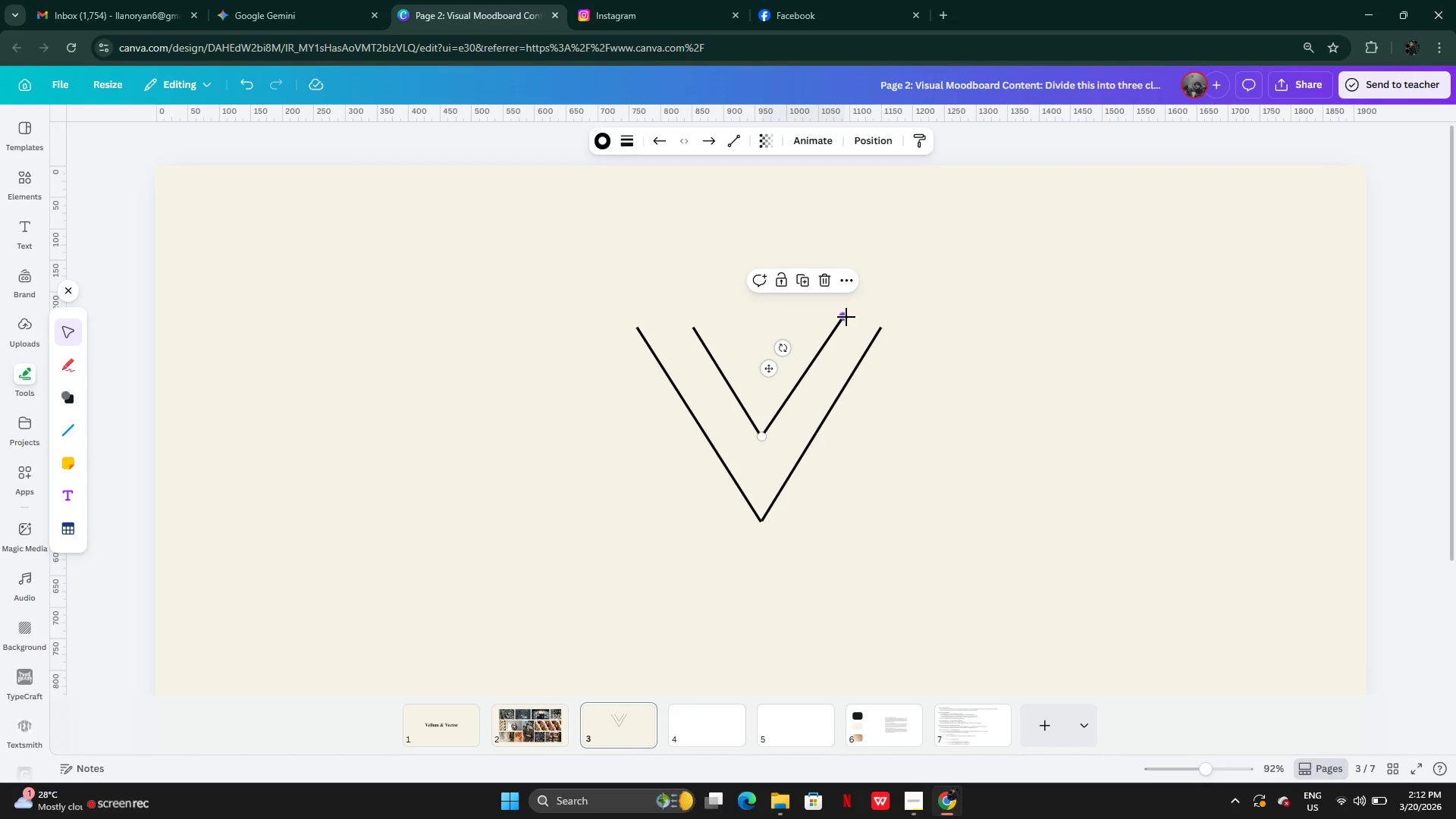 
left_click_drag(start_coordinate=[846, 317], to_coordinate=[838, 332])
 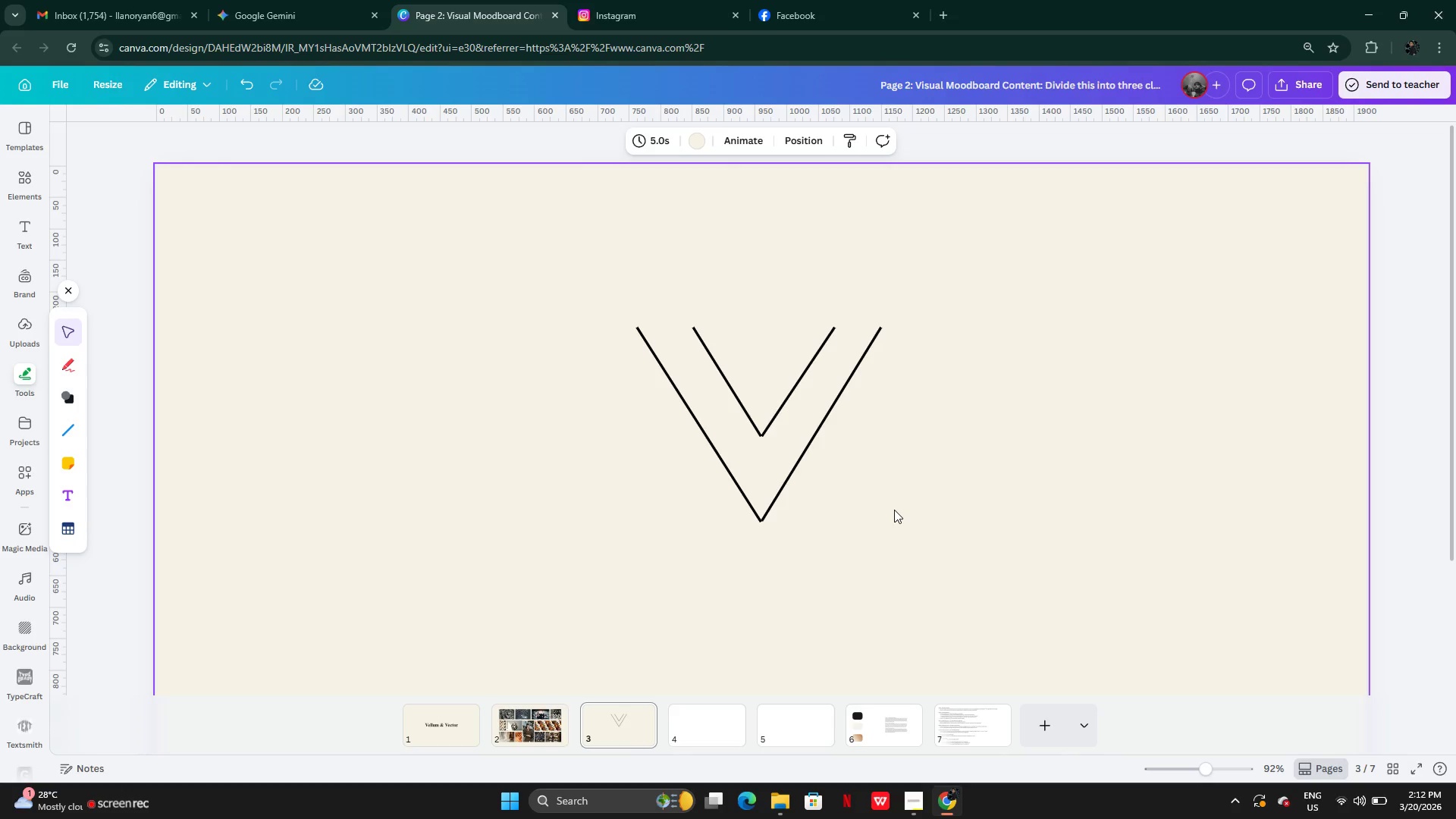 
wait(7.85)
 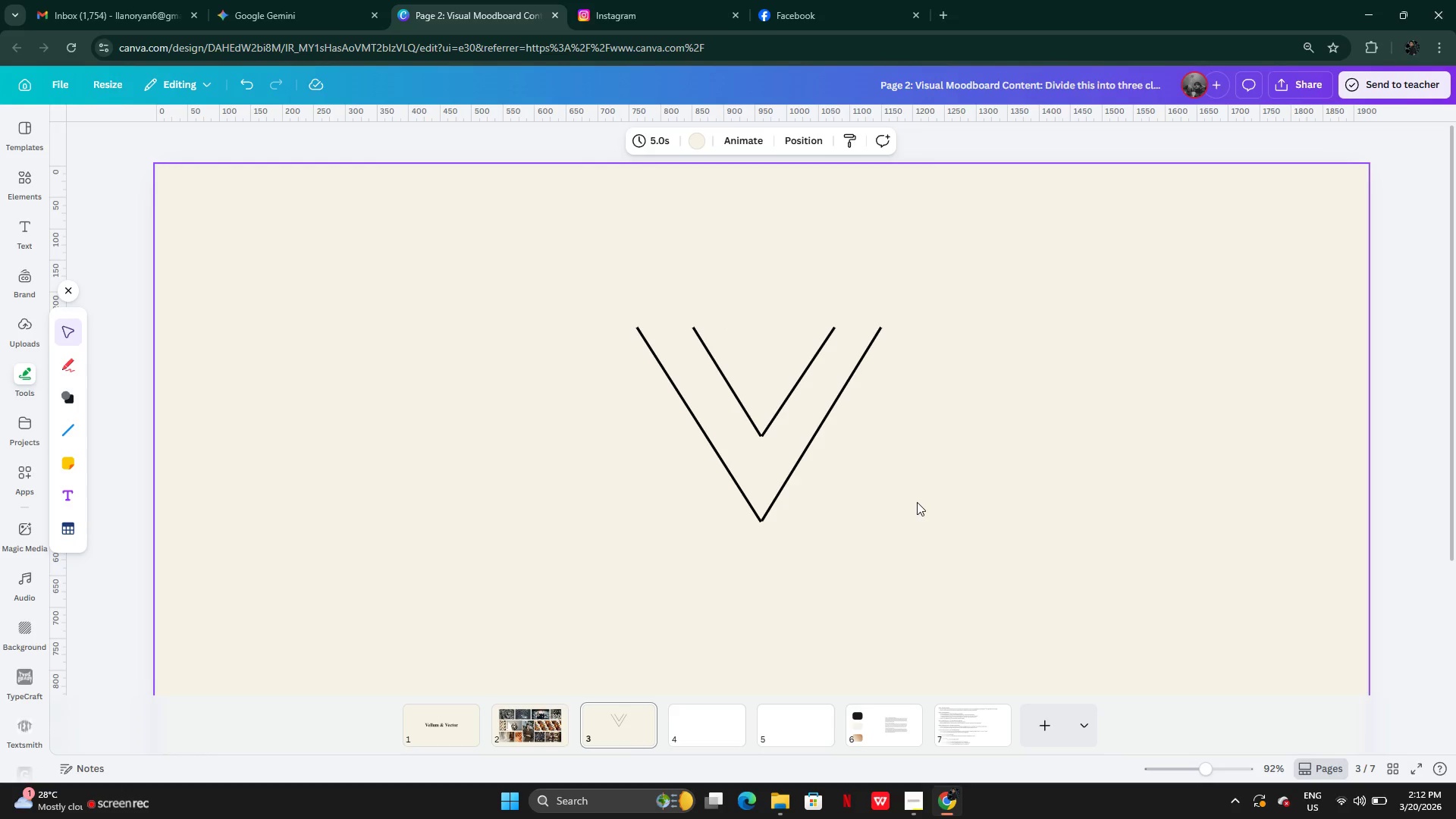 
mouse_move([87, 425])
 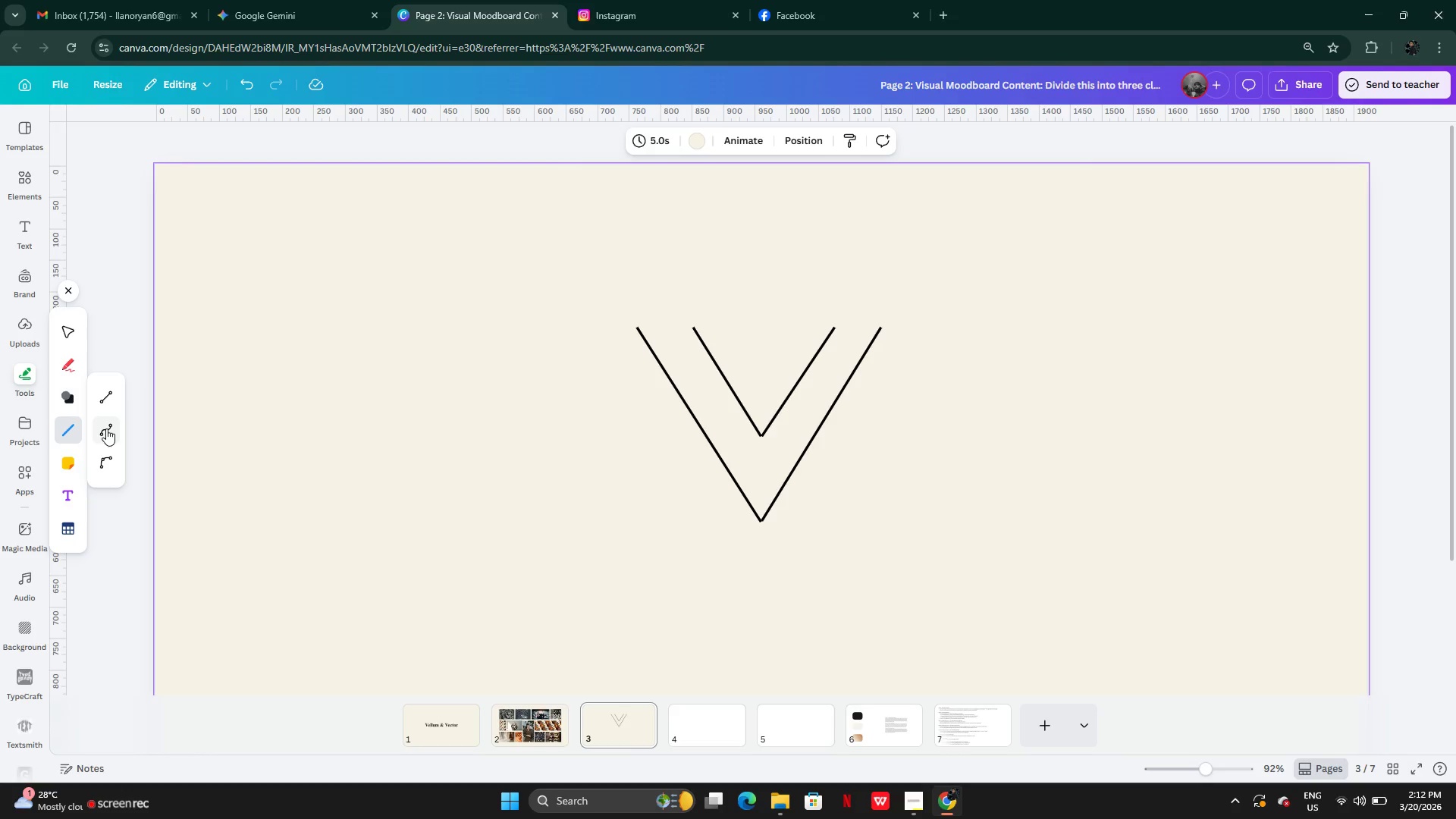 
left_click([106, 429])
 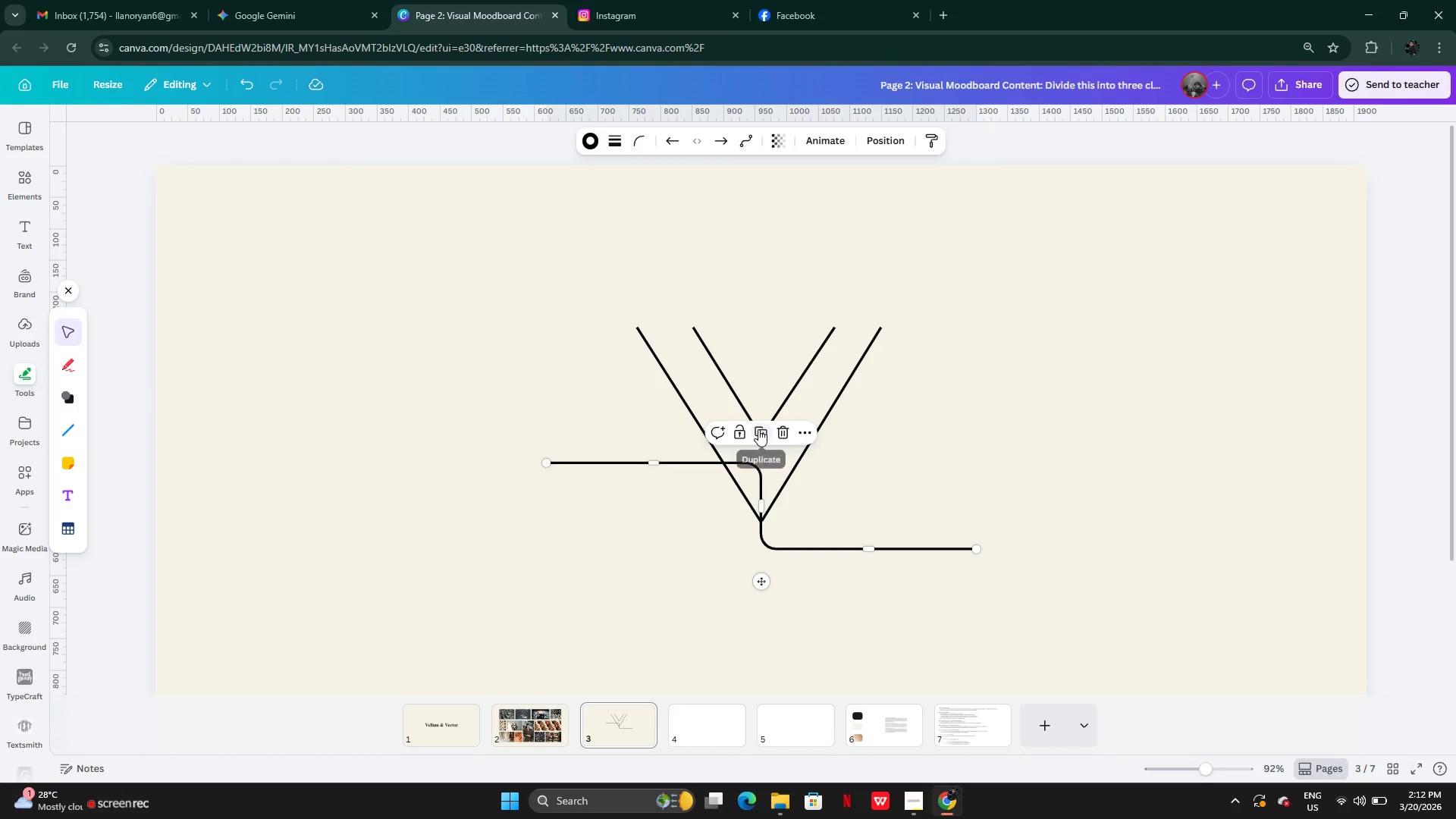 
left_click([782, 431])
 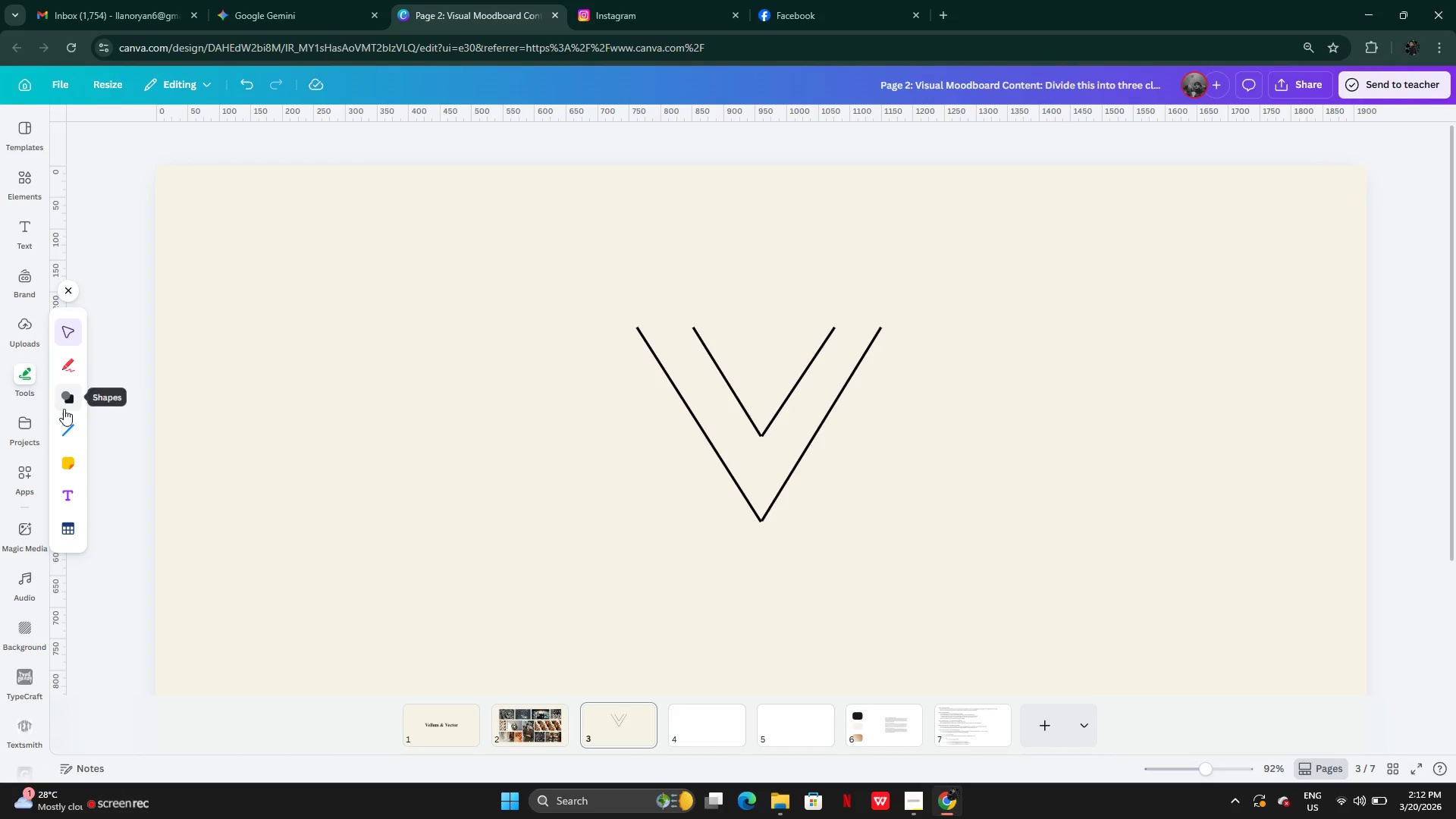 
left_click([64, 424])
 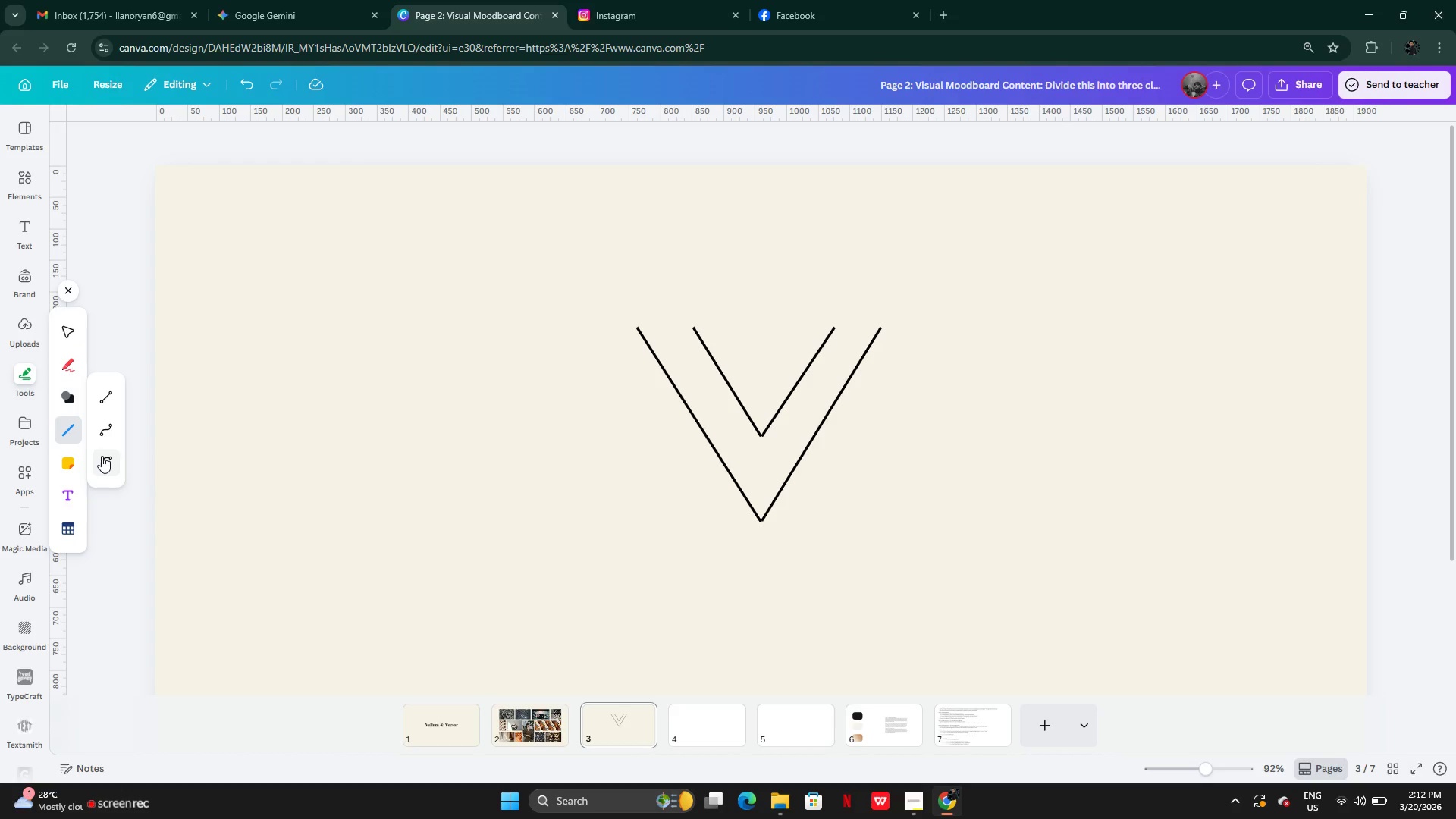 
left_click([102, 456])
 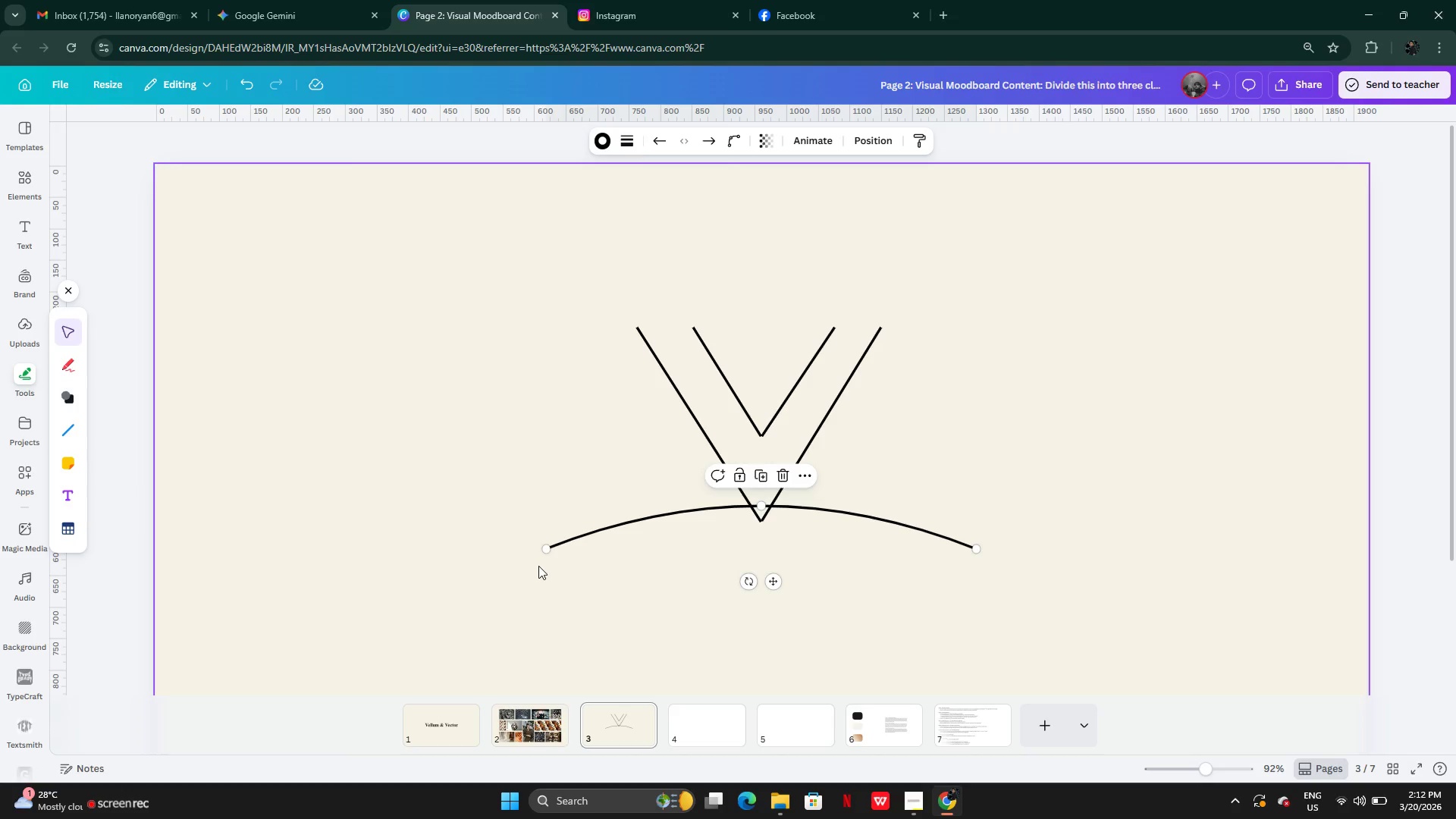 
left_click_drag(start_coordinate=[544, 550], to_coordinate=[830, 328])
 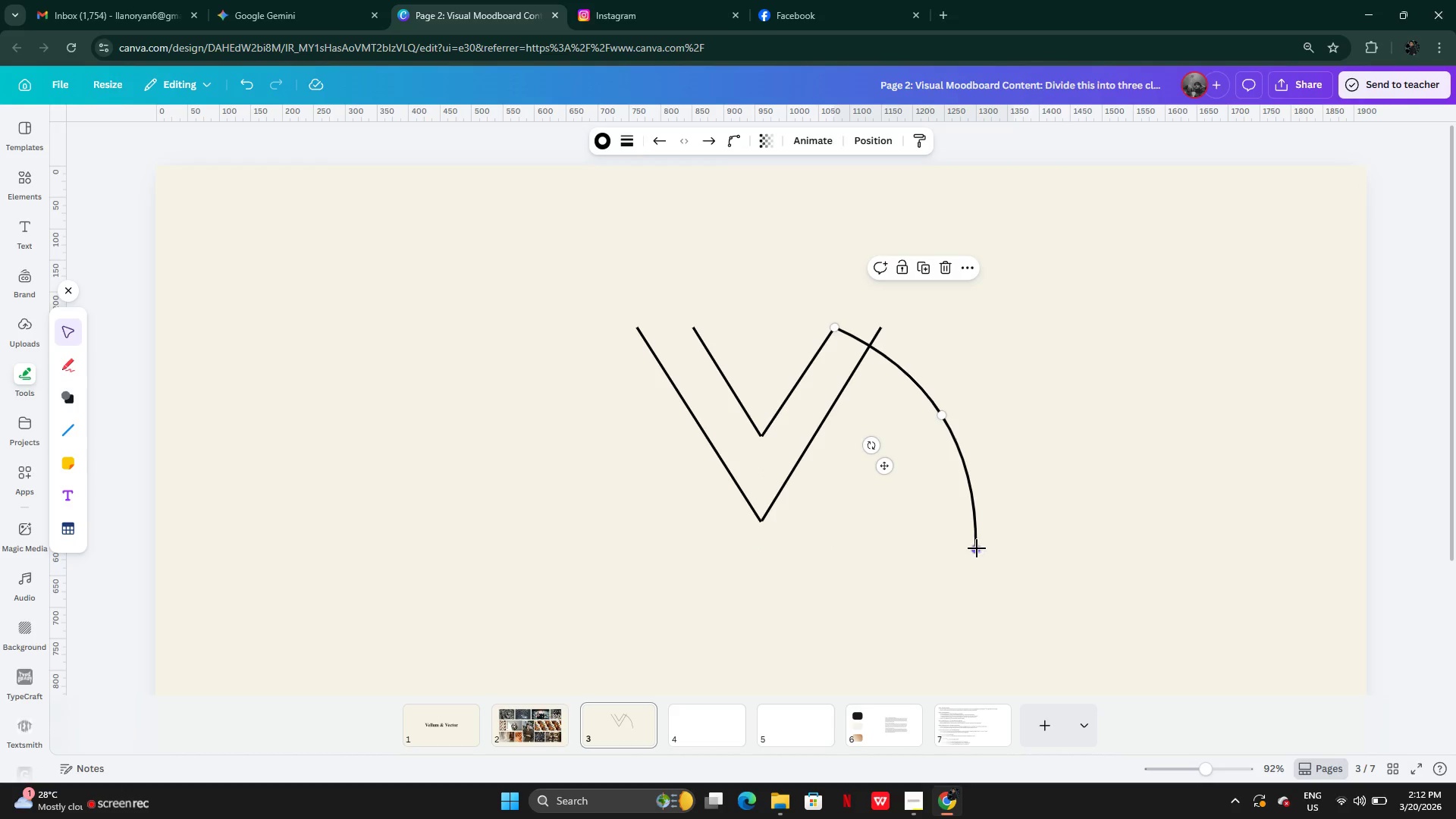 
left_click_drag(start_coordinate=[977, 549], to_coordinate=[779, 378])
 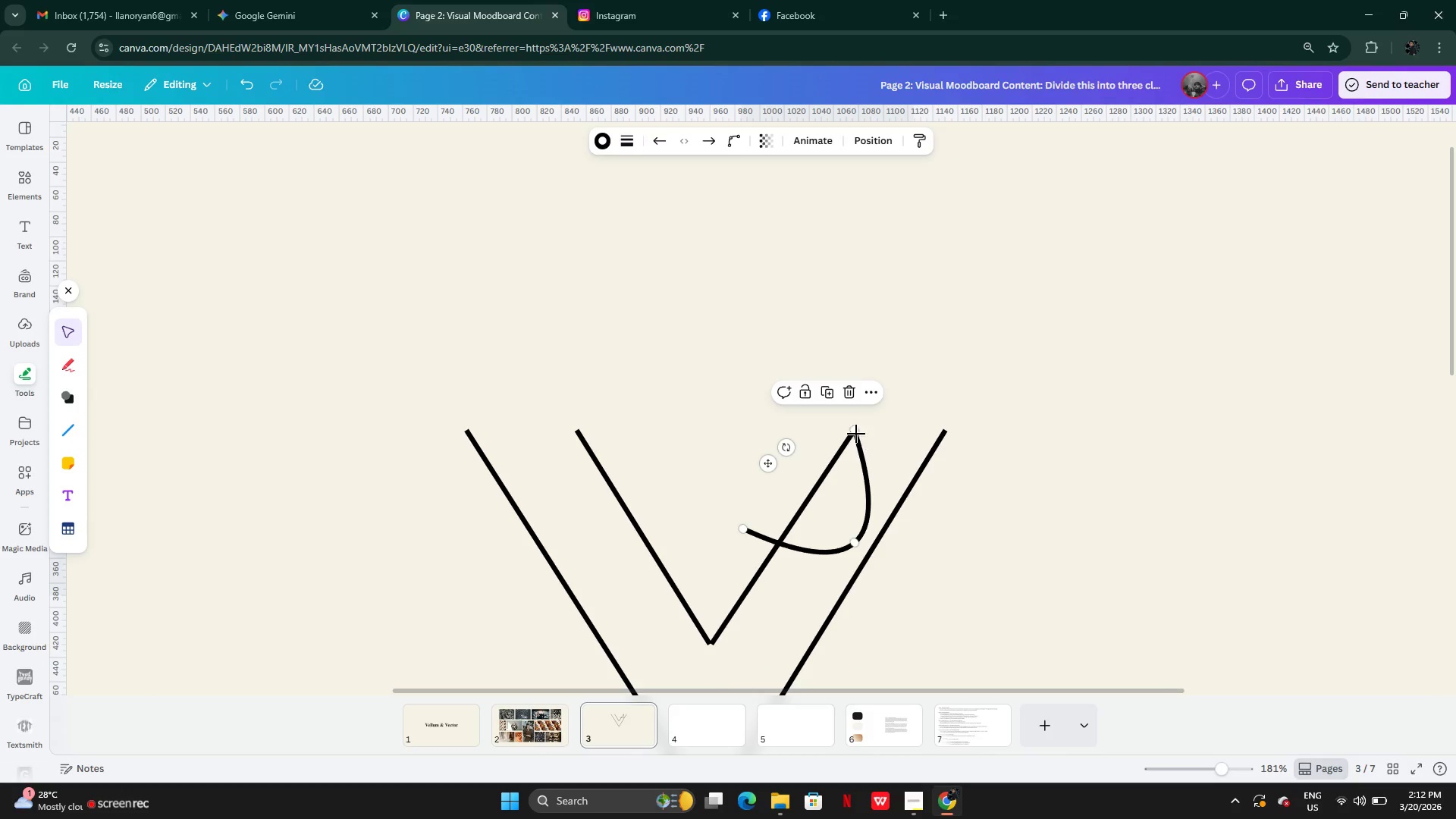 
left_click_drag(start_coordinate=[852, 429], to_coordinate=[805, 331])
 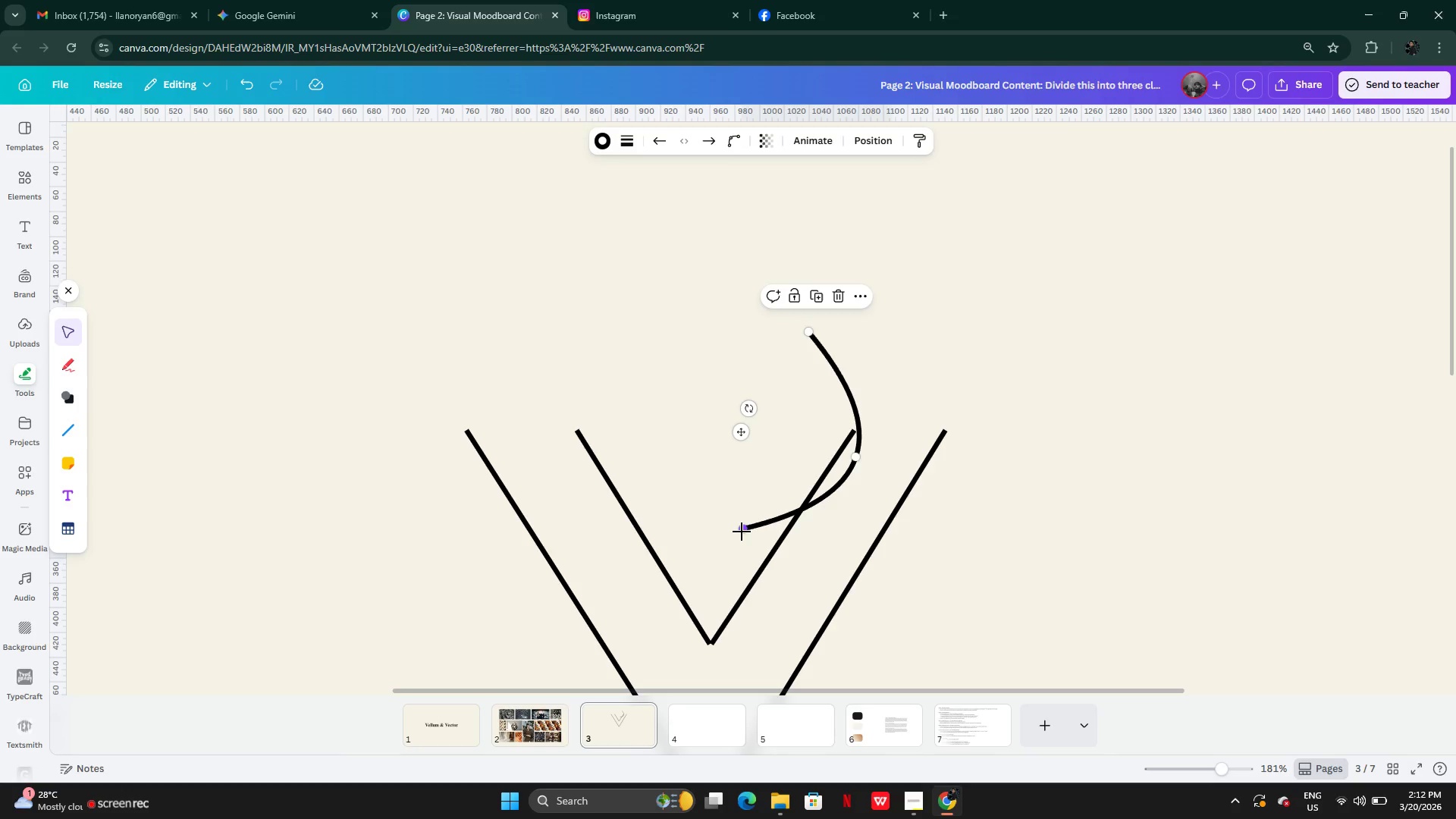 
left_click_drag(start_coordinate=[742, 532], to_coordinate=[849, 434])
 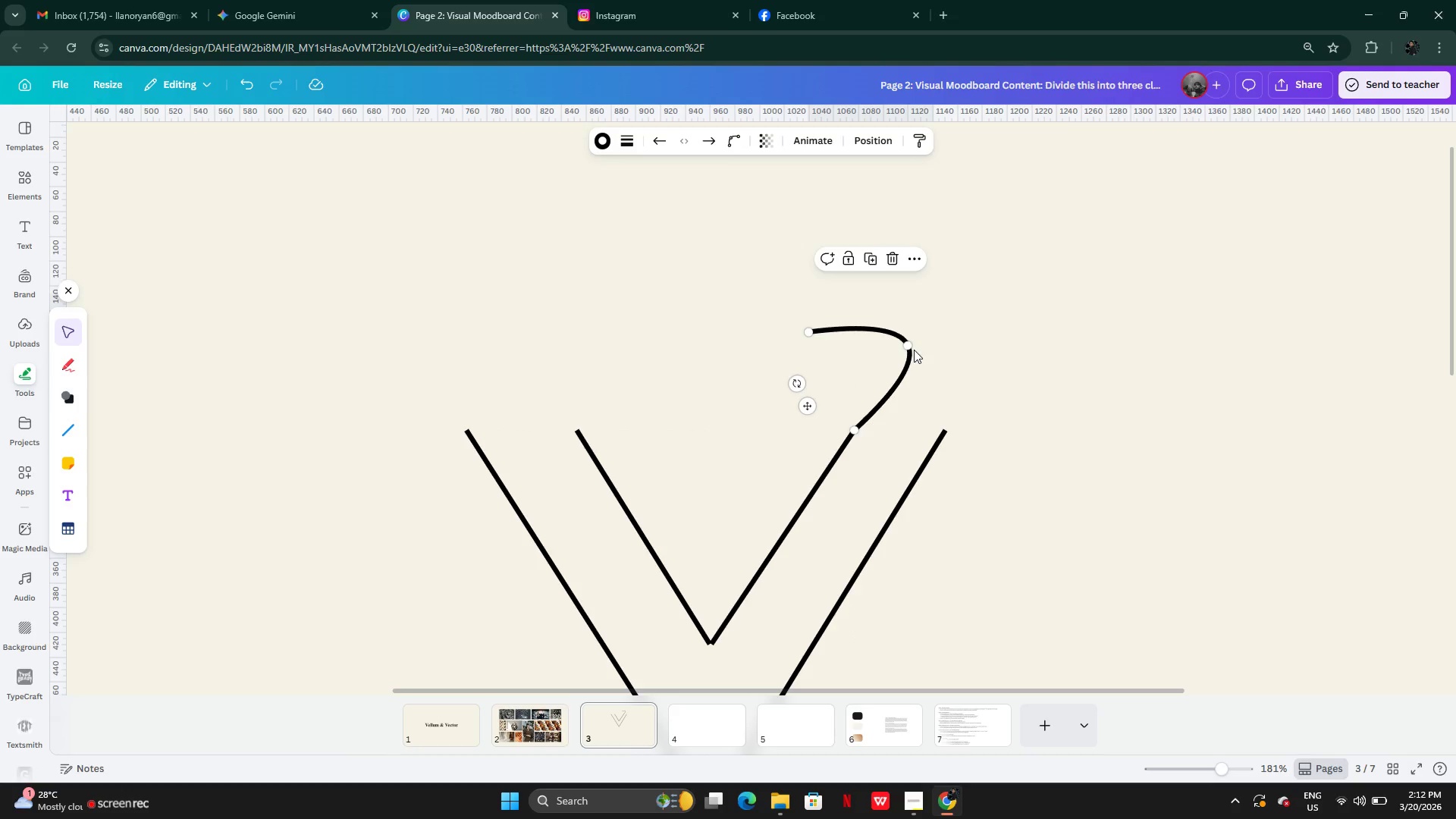 
left_click_drag(start_coordinate=[910, 349], to_coordinate=[858, 399])
 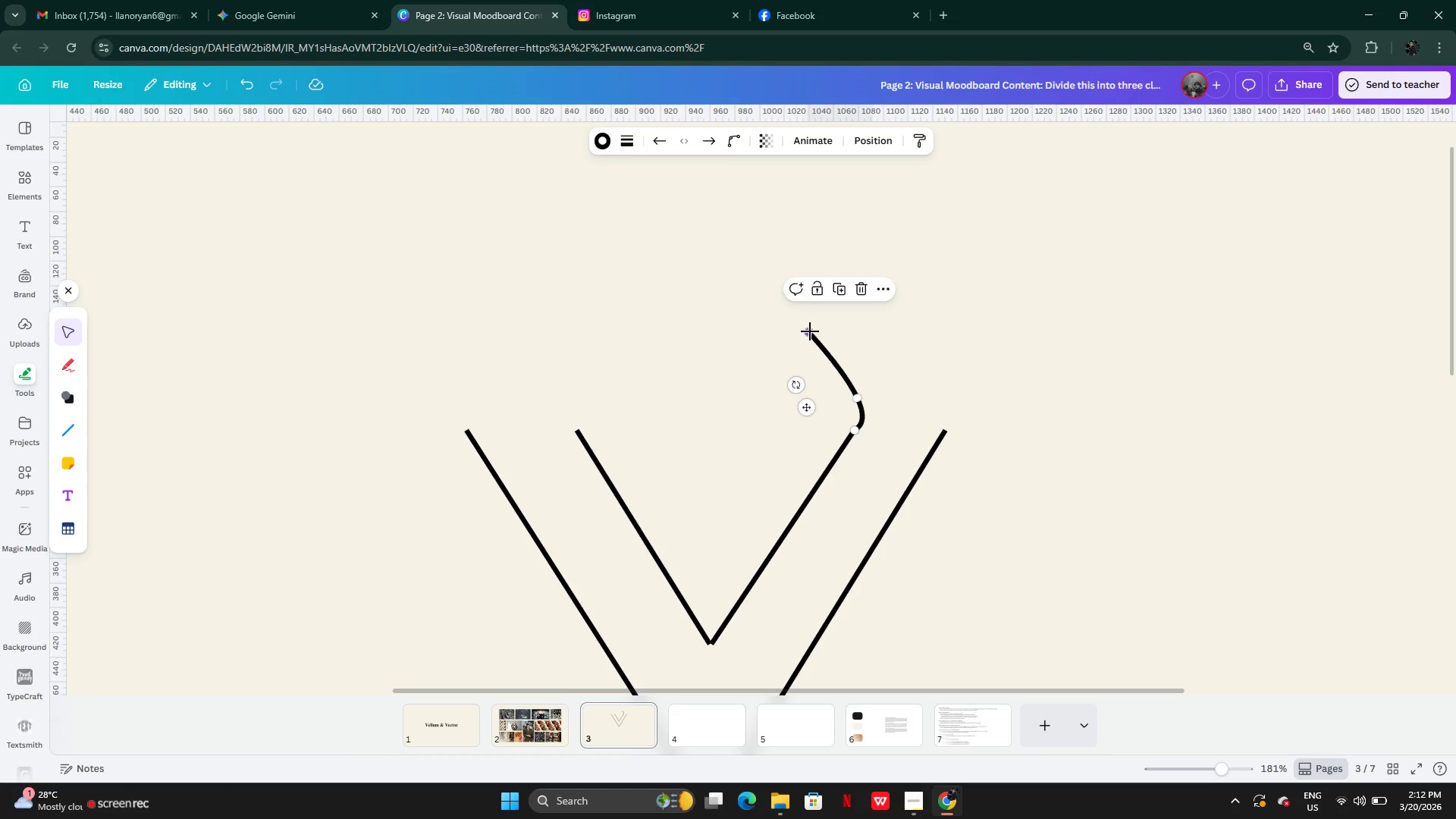 
left_click_drag(start_coordinate=[811, 331], to_coordinate=[846, 378])
 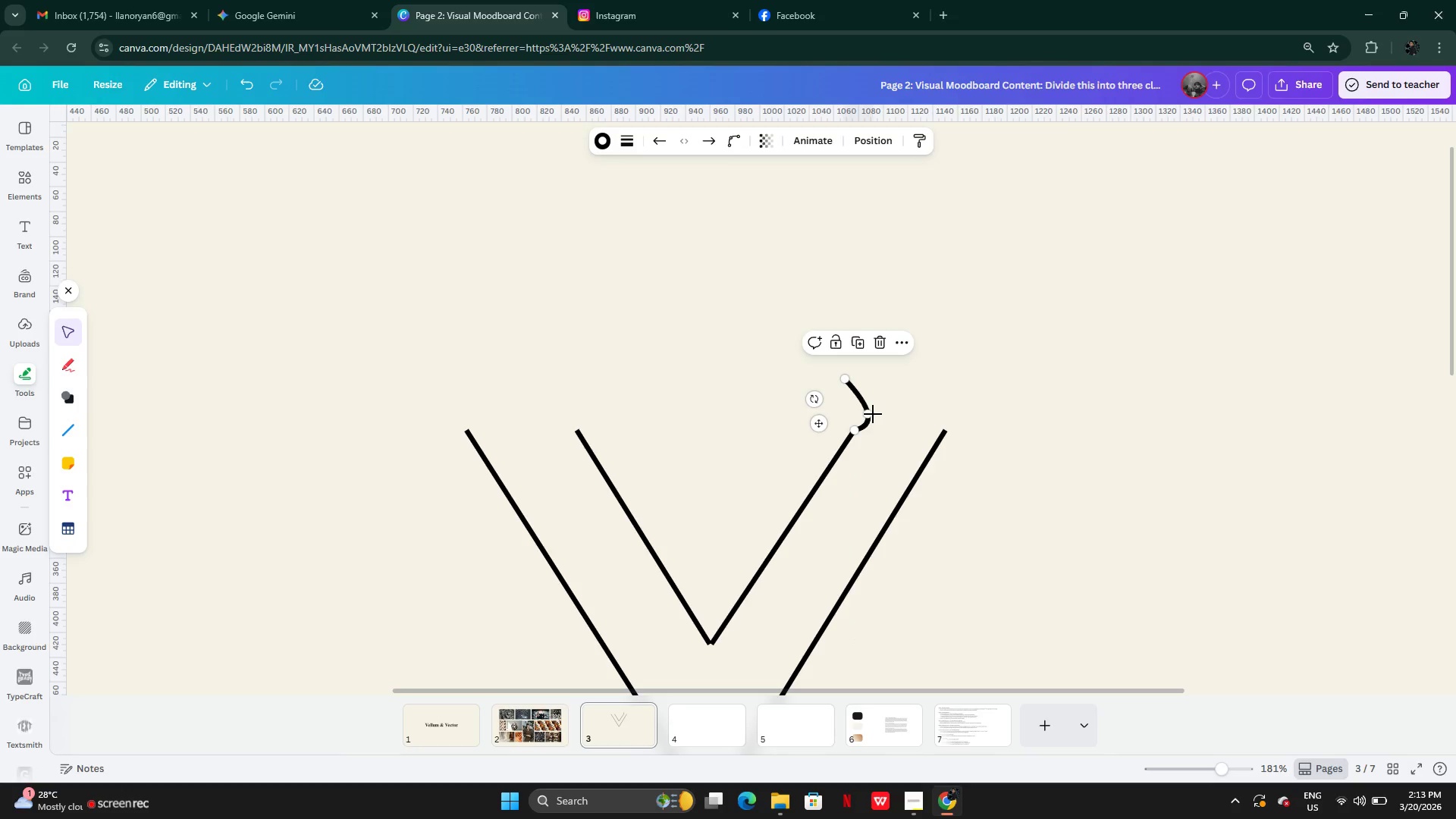 
left_click_drag(start_coordinate=[868, 416], to_coordinate=[859, 407])
 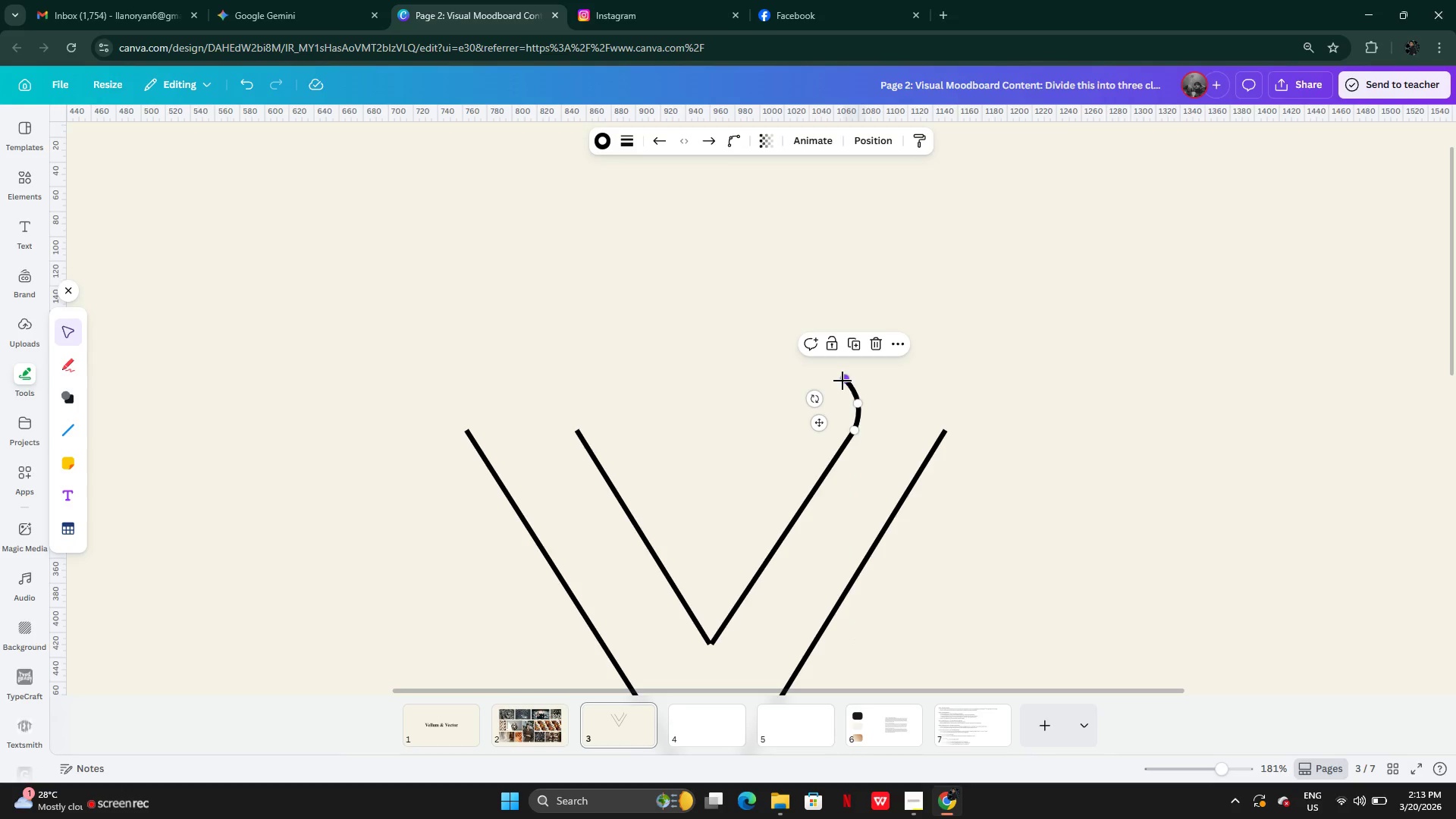 
left_click_drag(start_coordinate=[849, 380], to_coordinate=[846, 392])
 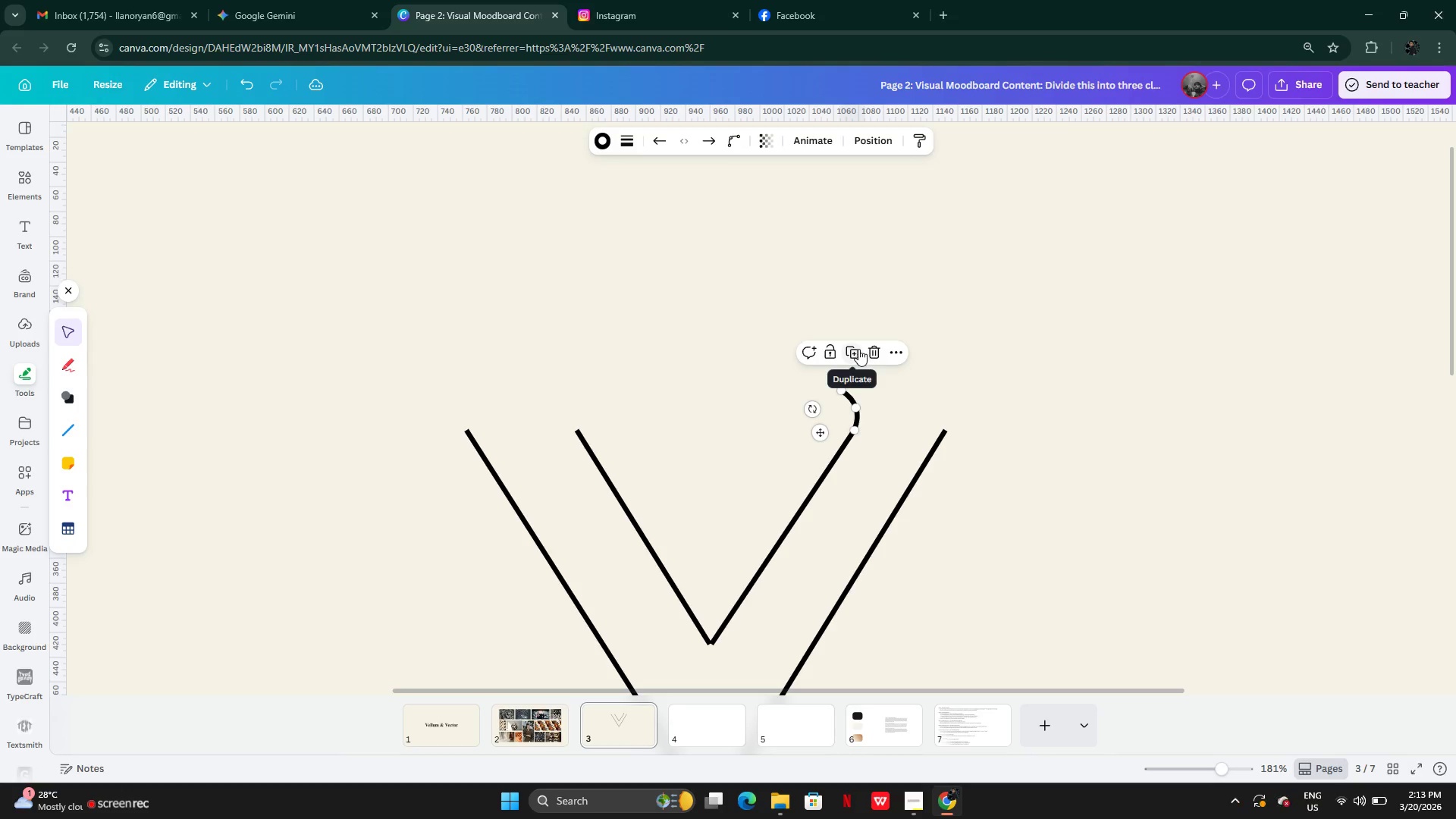 
left_click([857, 349])
 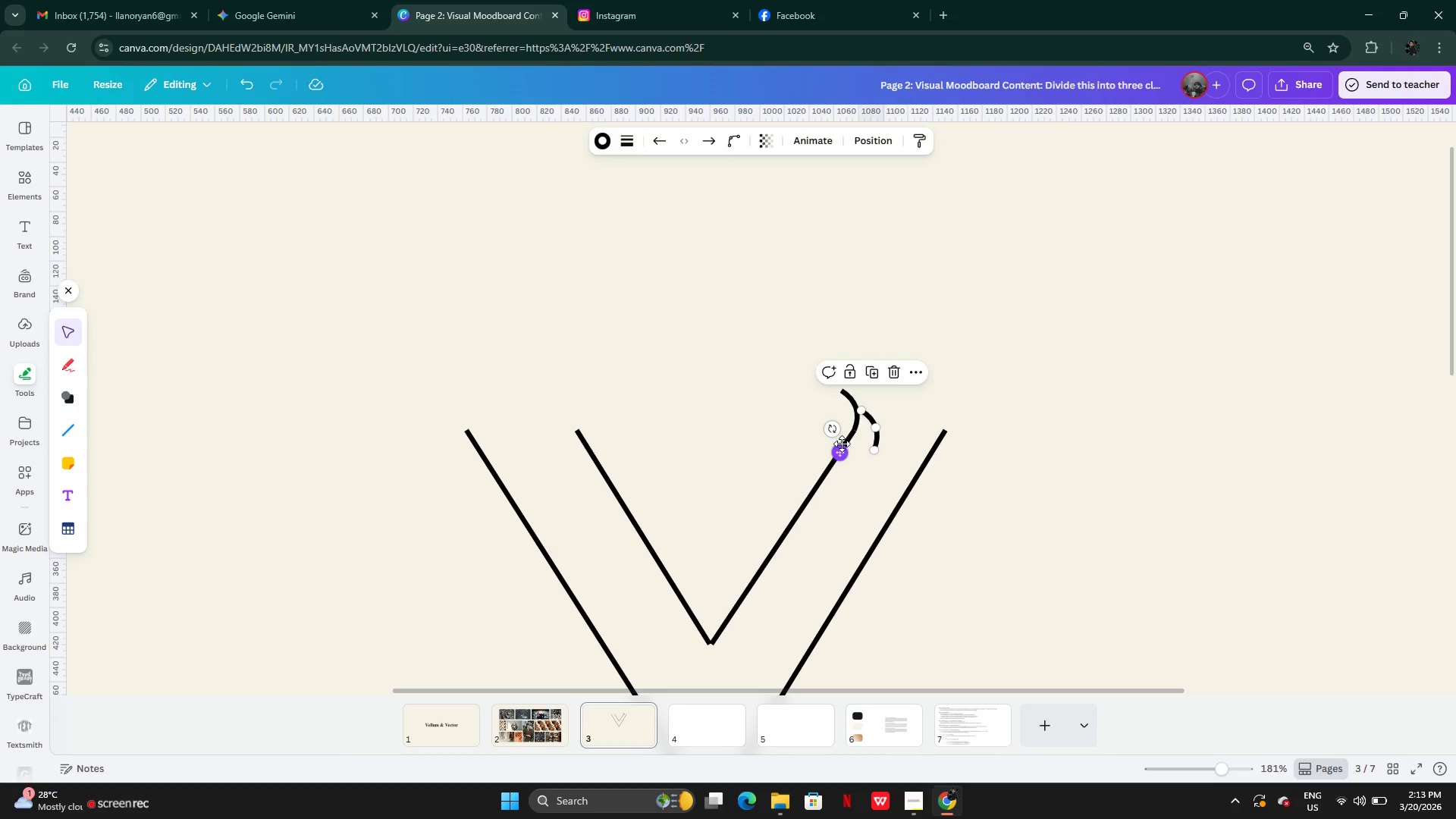 
left_click_drag(start_coordinate=[834, 432], to_coordinate=[903, 427])
 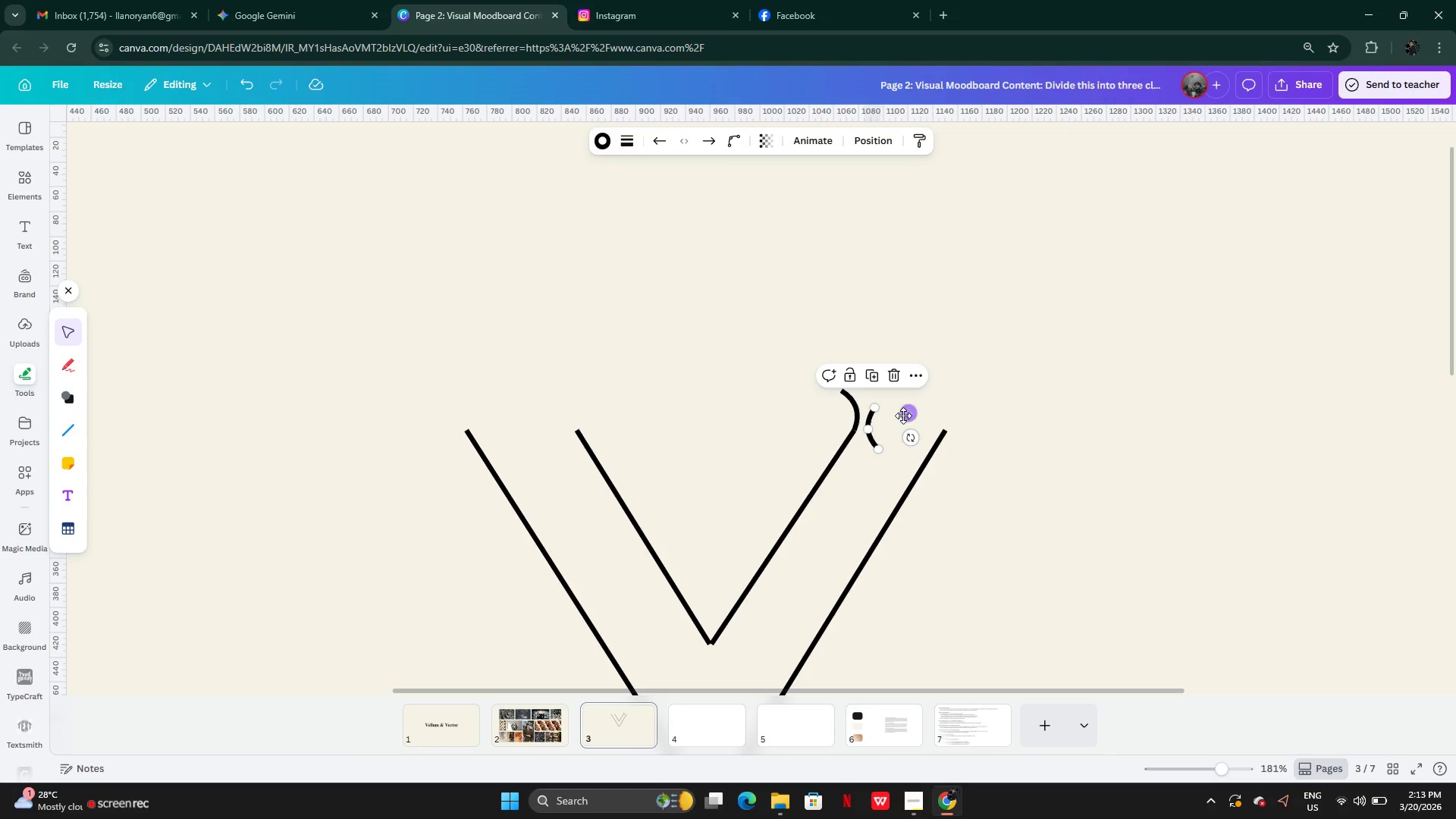 
left_click_drag(start_coordinate=[906, 413], to_coordinate=[610, 396])
 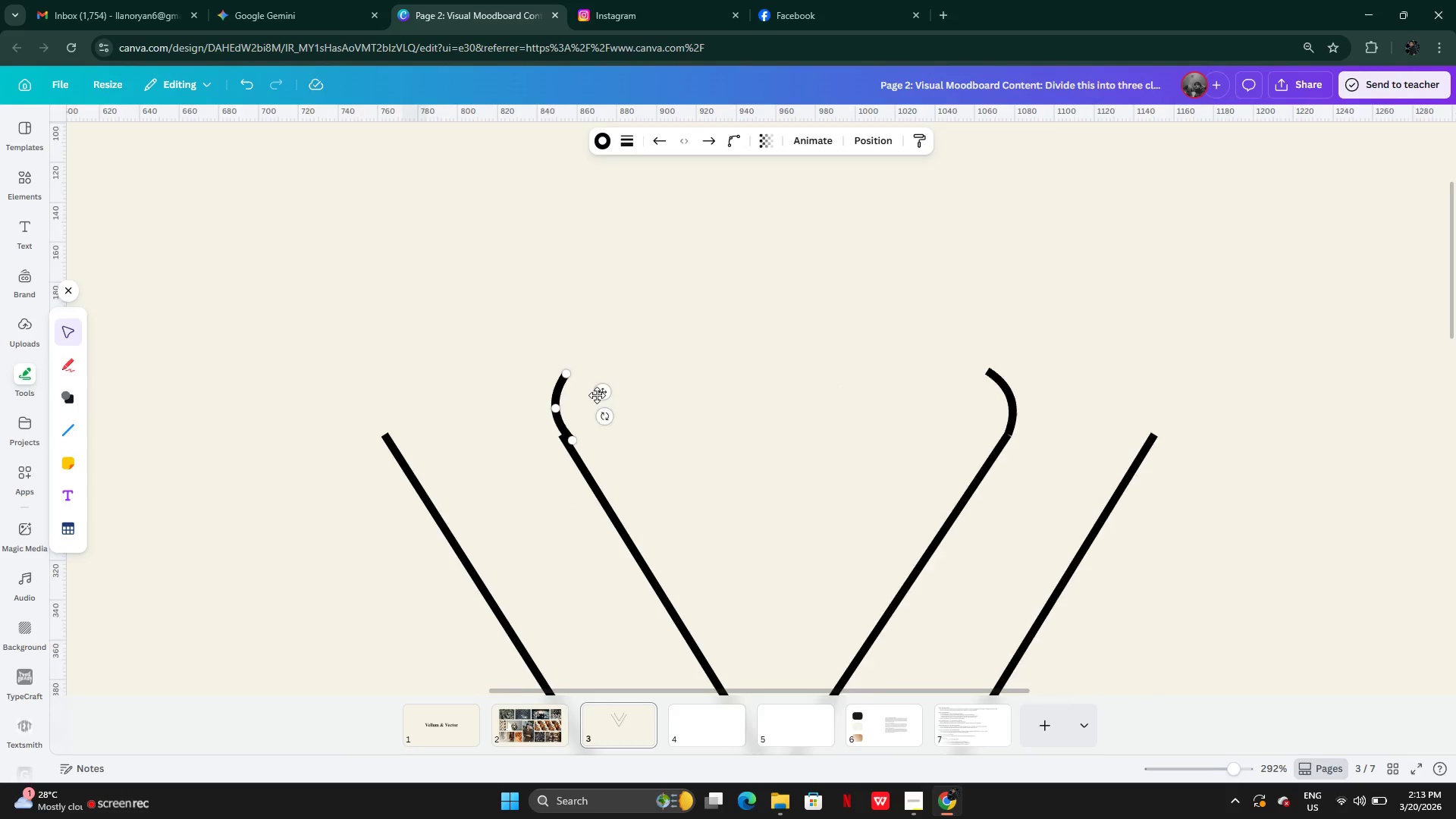 
left_click_drag(start_coordinate=[597, 392], to_coordinate=[592, 396])
 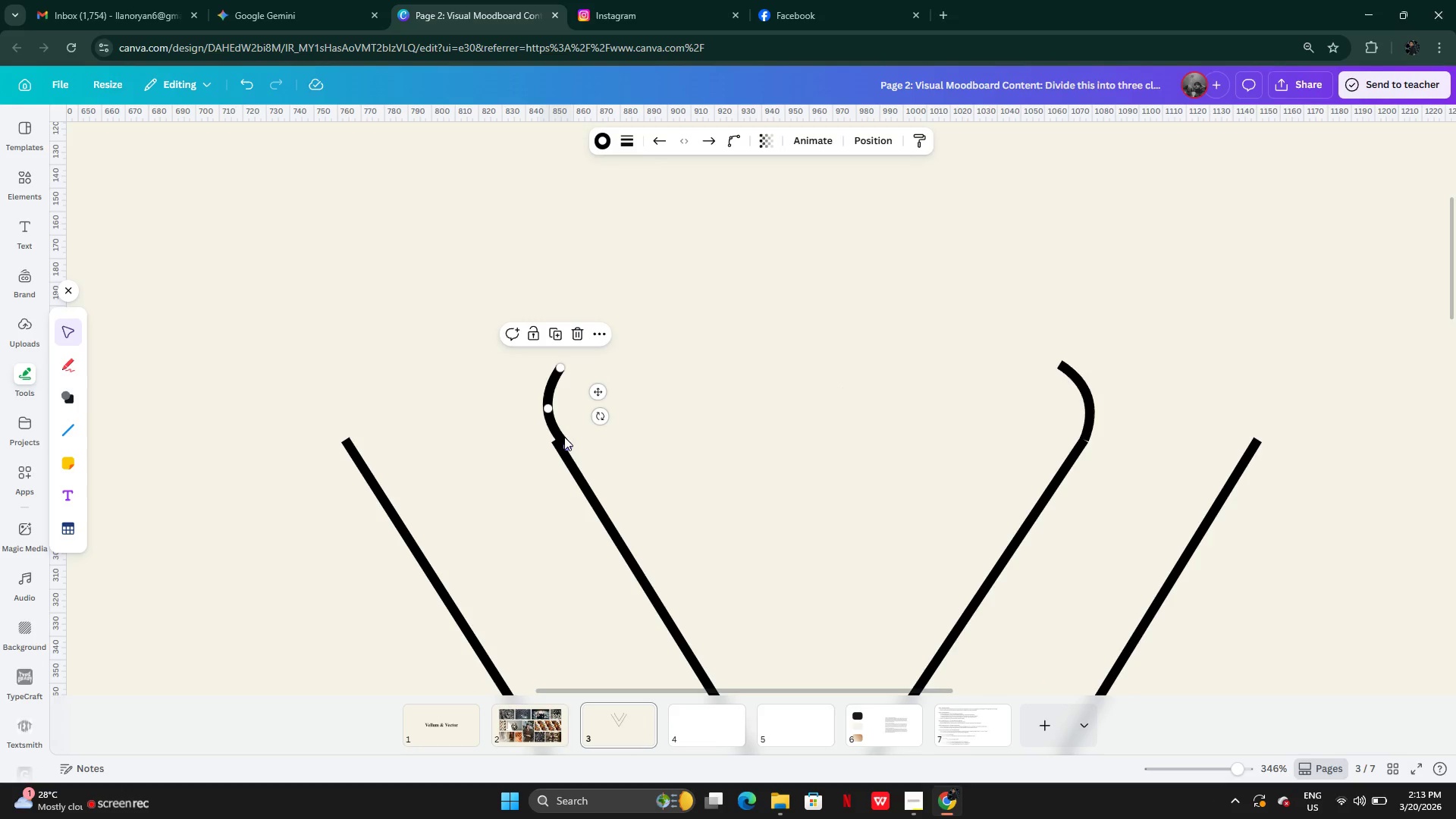 
left_click_drag(start_coordinate=[563, 437], to_coordinate=[548, 424])
 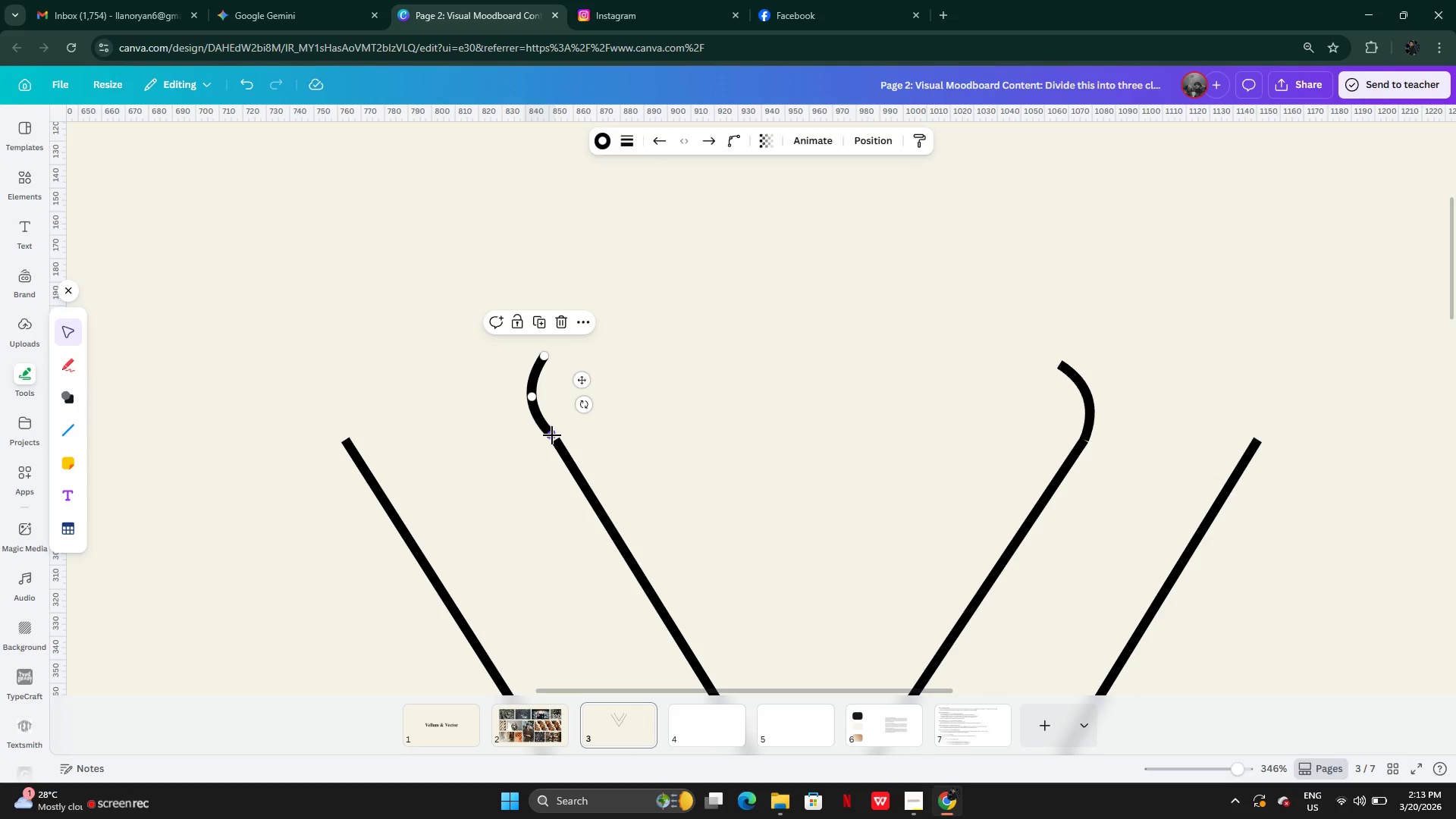 
left_click_drag(start_coordinate=[552, 435], to_coordinate=[557, 440])
 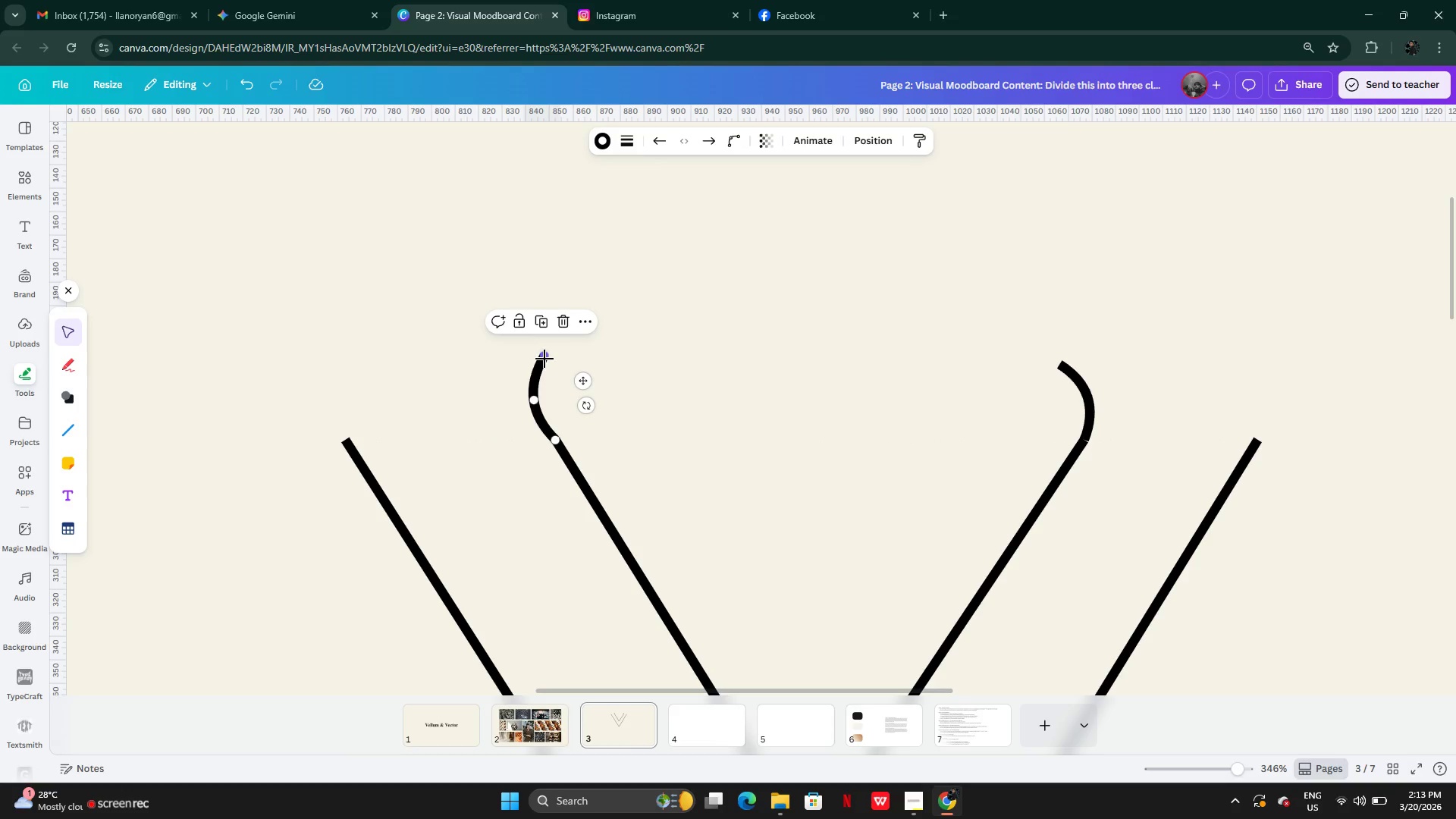 
left_click_drag(start_coordinate=[544, 357], to_coordinate=[576, 372])
 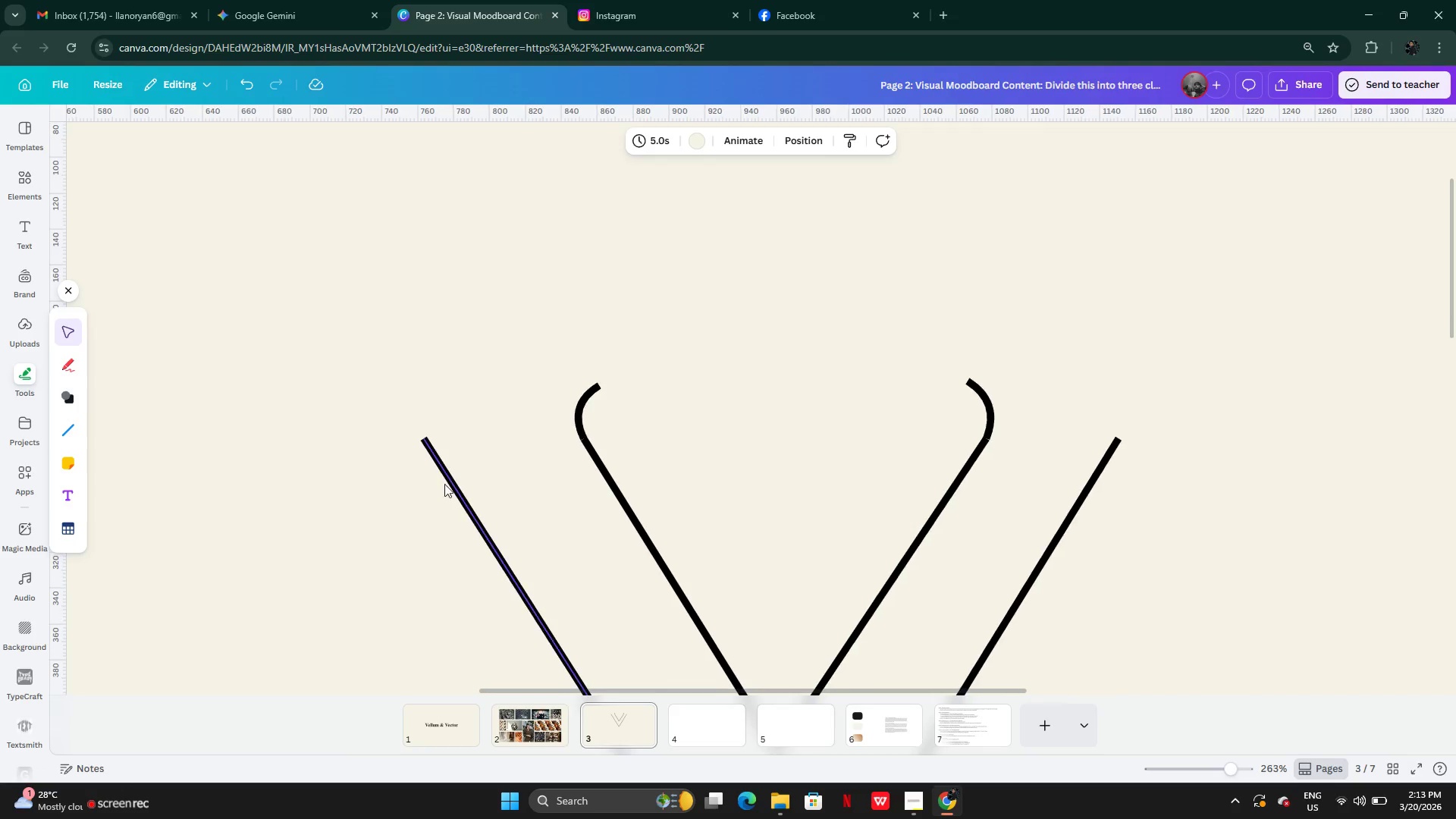 
left_click([69, 431])
 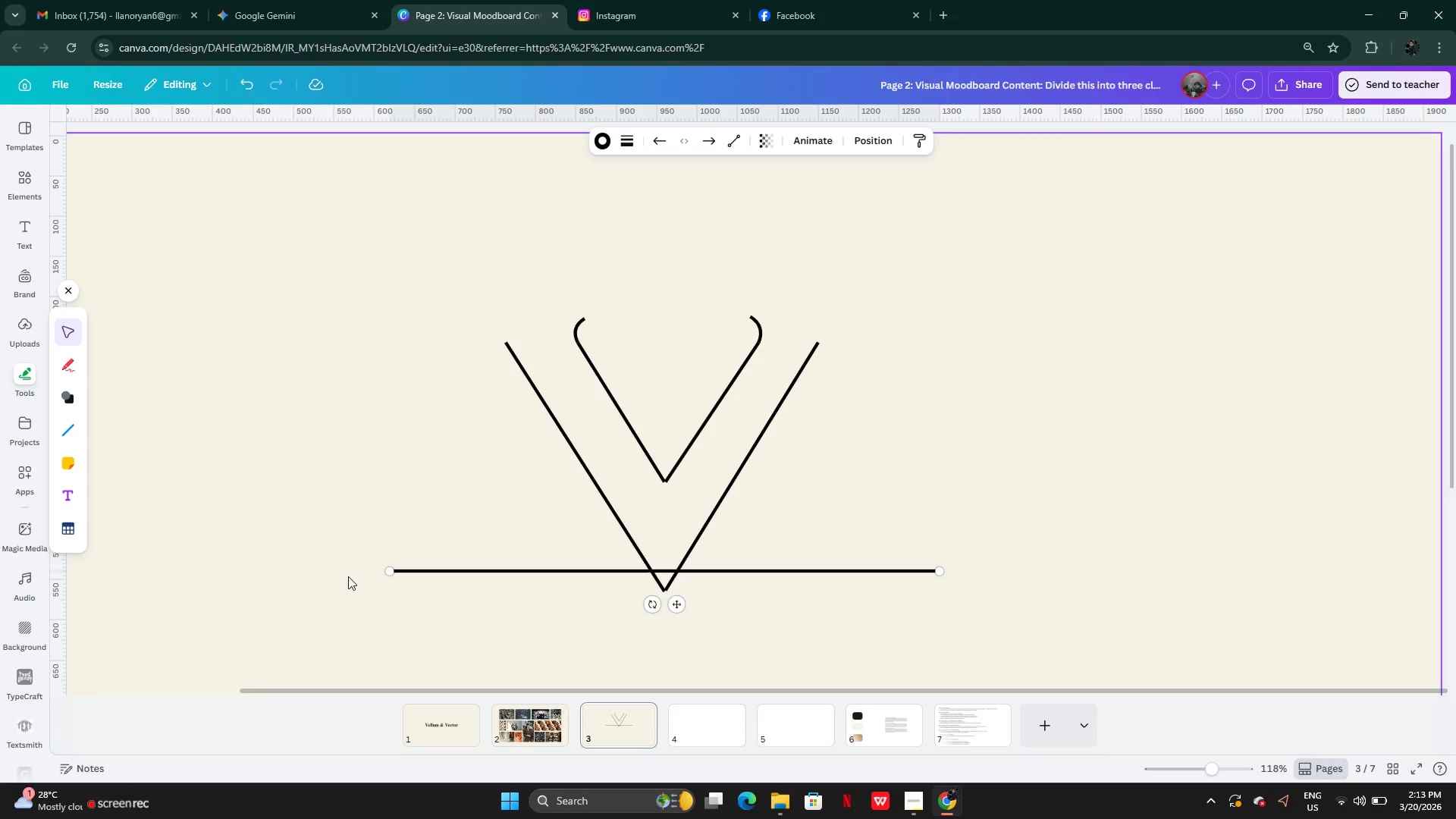 
left_click_drag(start_coordinate=[391, 571], to_coordinate=[789, 571])
 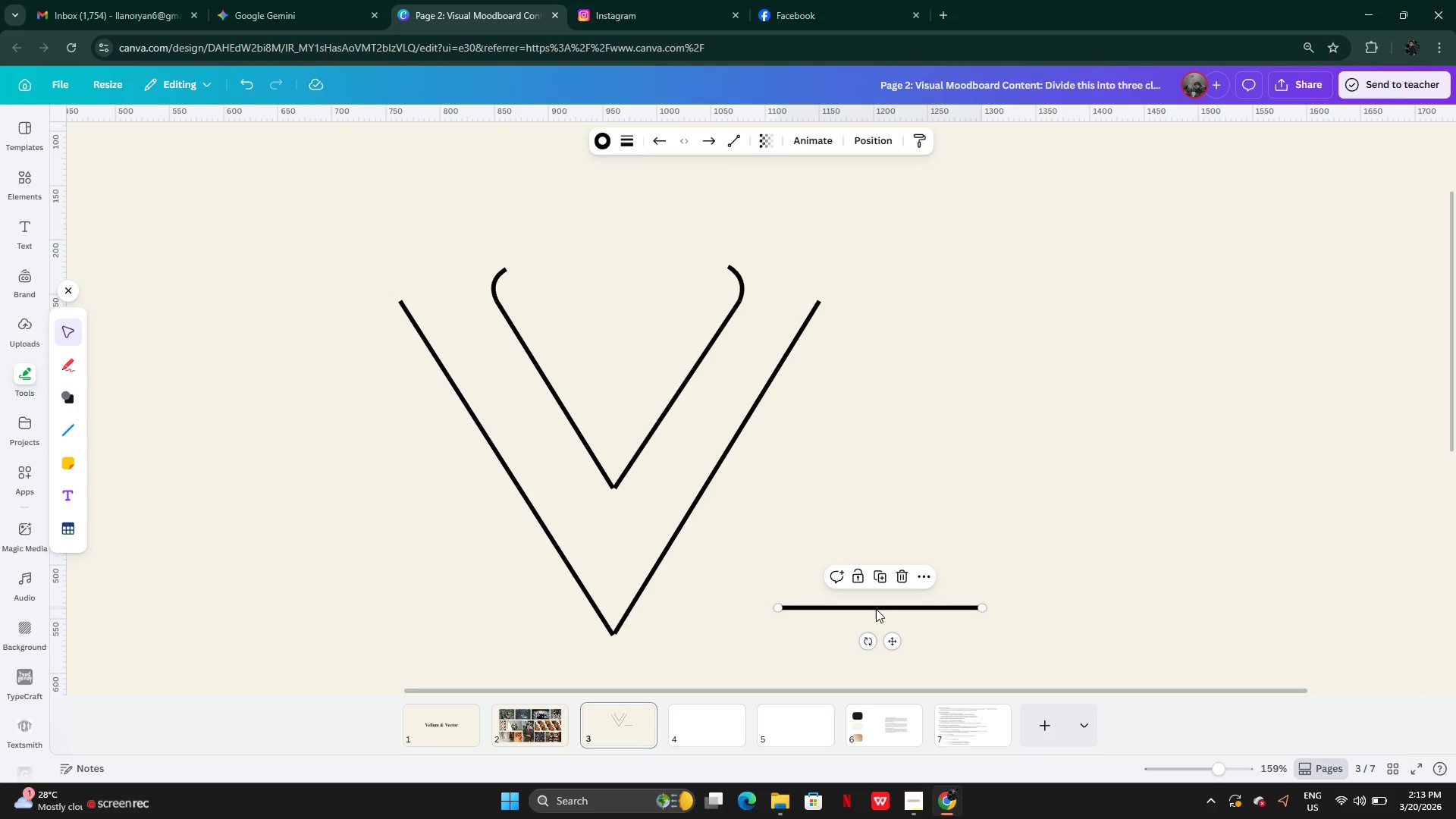 
left_click_drag(start_coordinate=[876, 610], to_coordinate=[834, 262])
 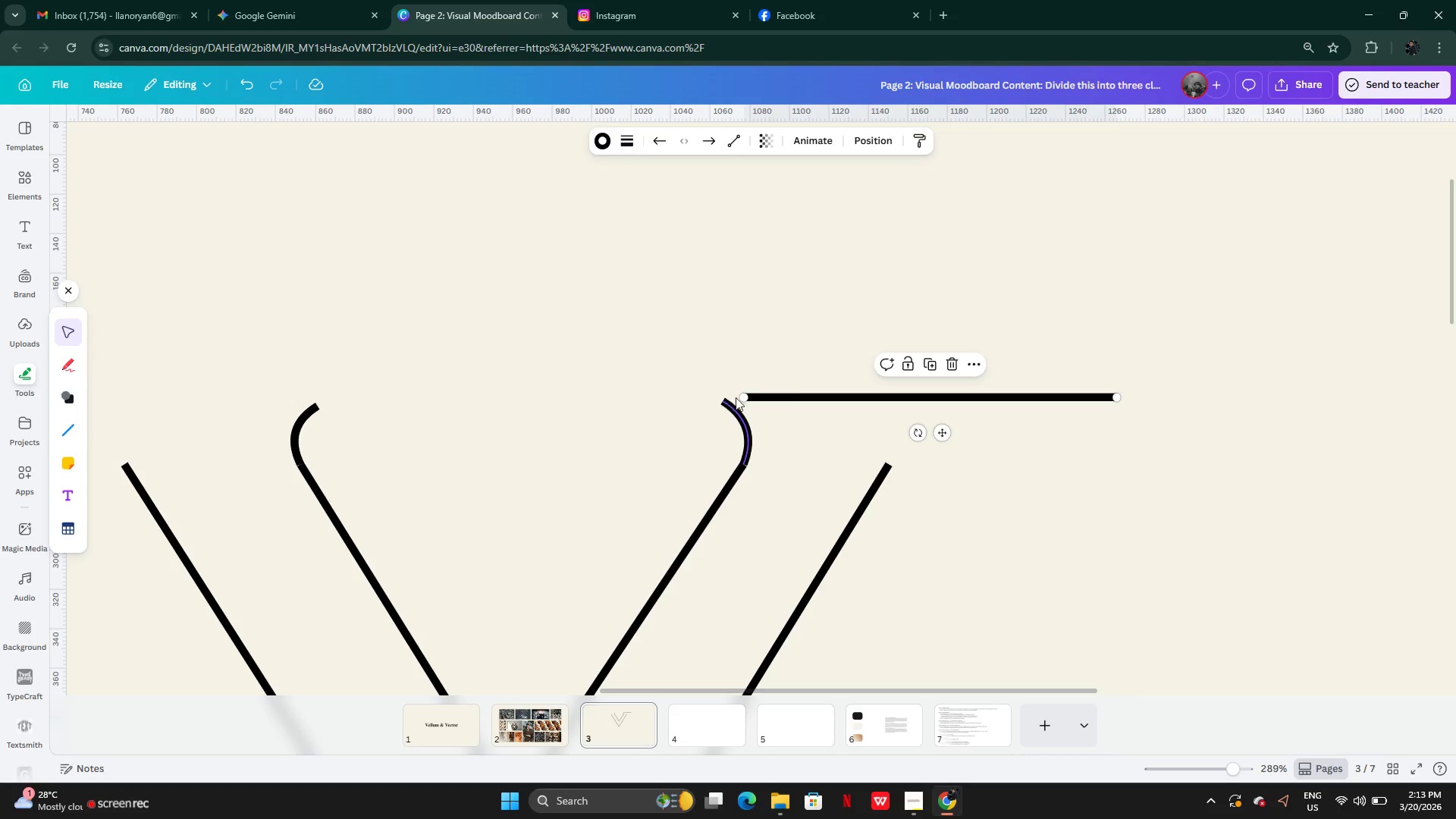 
left_click_drag(start_coordinate=[744, 397], to_coordinate=[720, 400])
 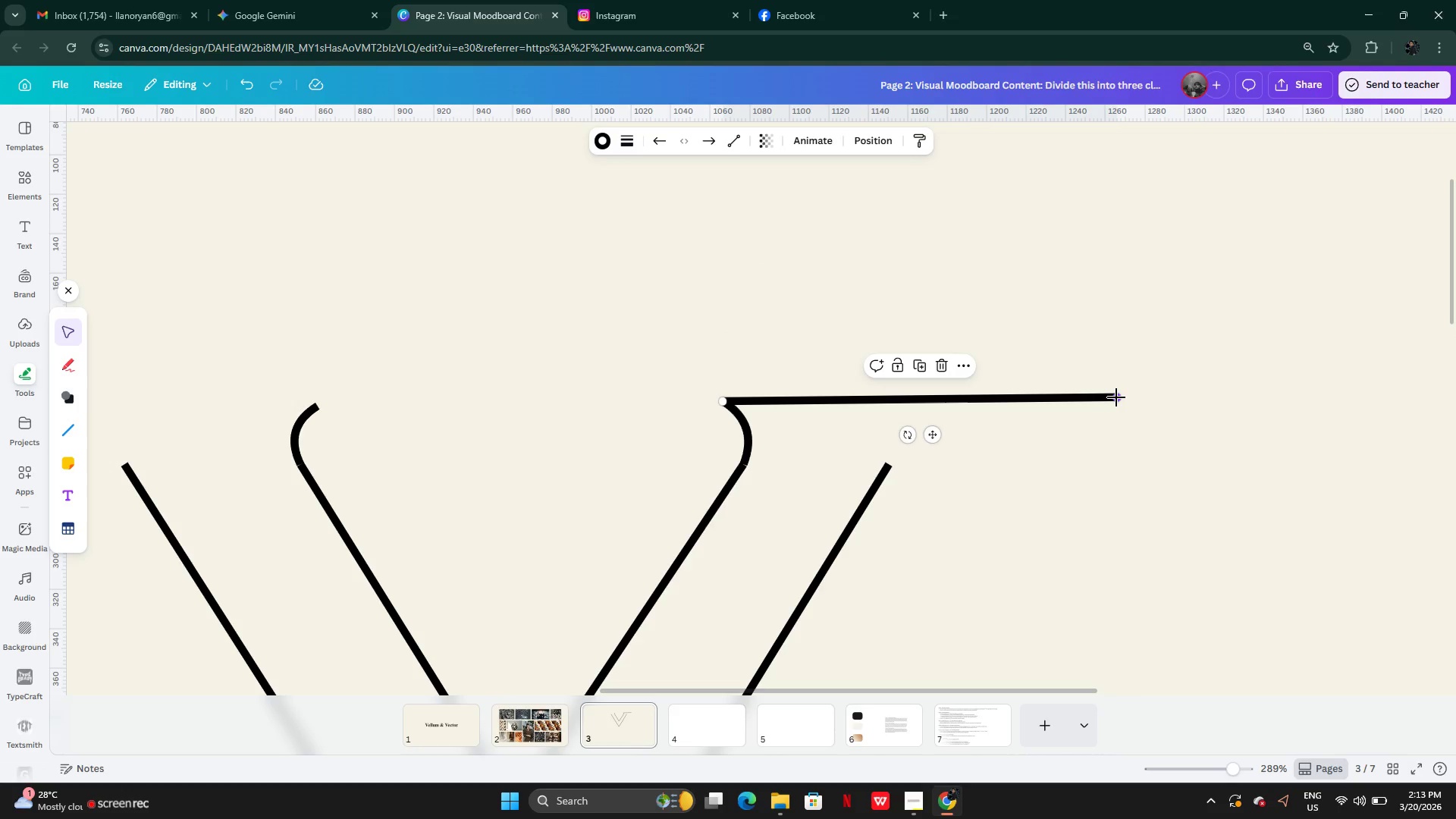 
left_click_drag(start_coordinate=[1116, 397], to_coordinate=[940, 410])
 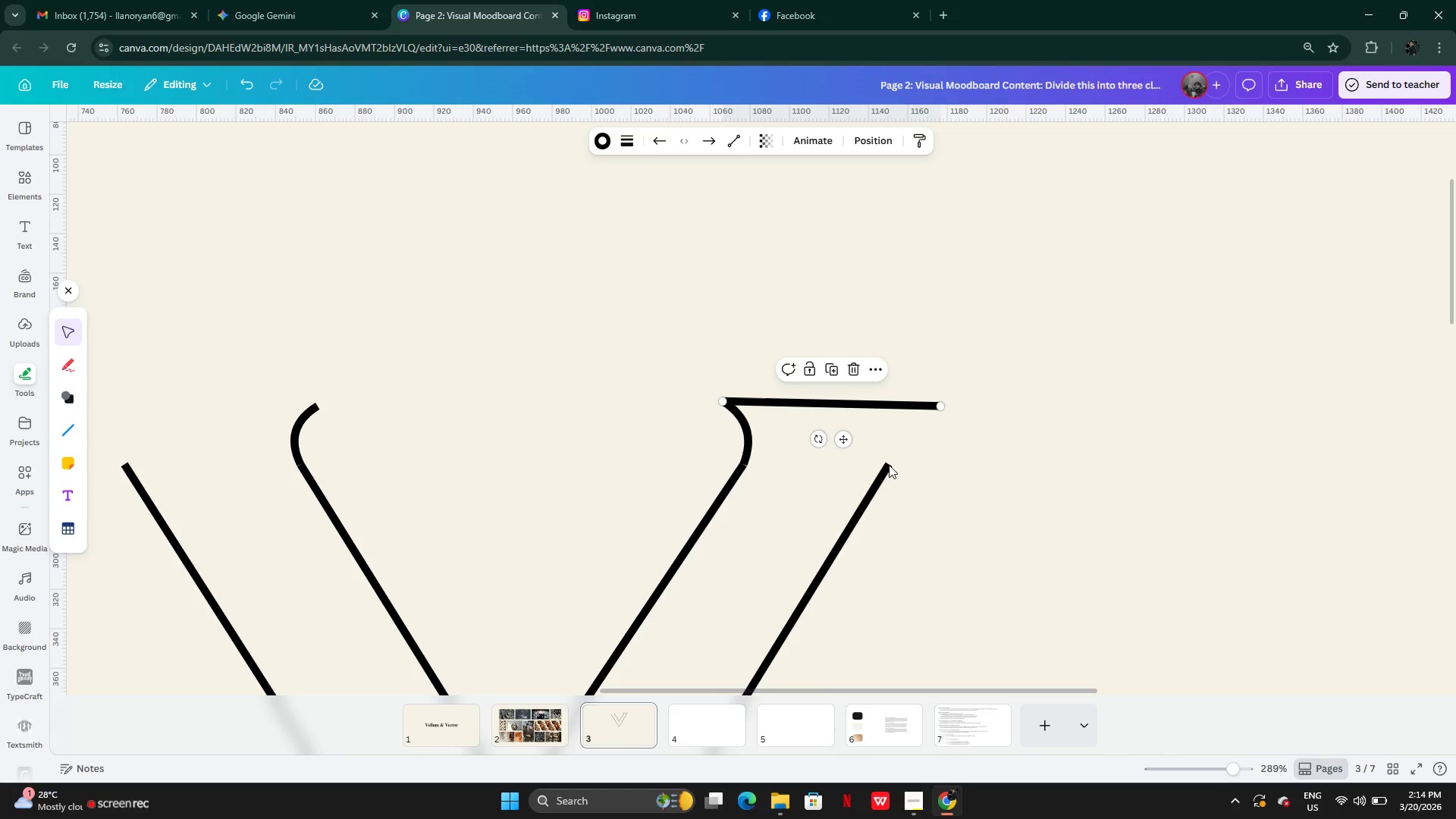 
left_click([889, 465])
 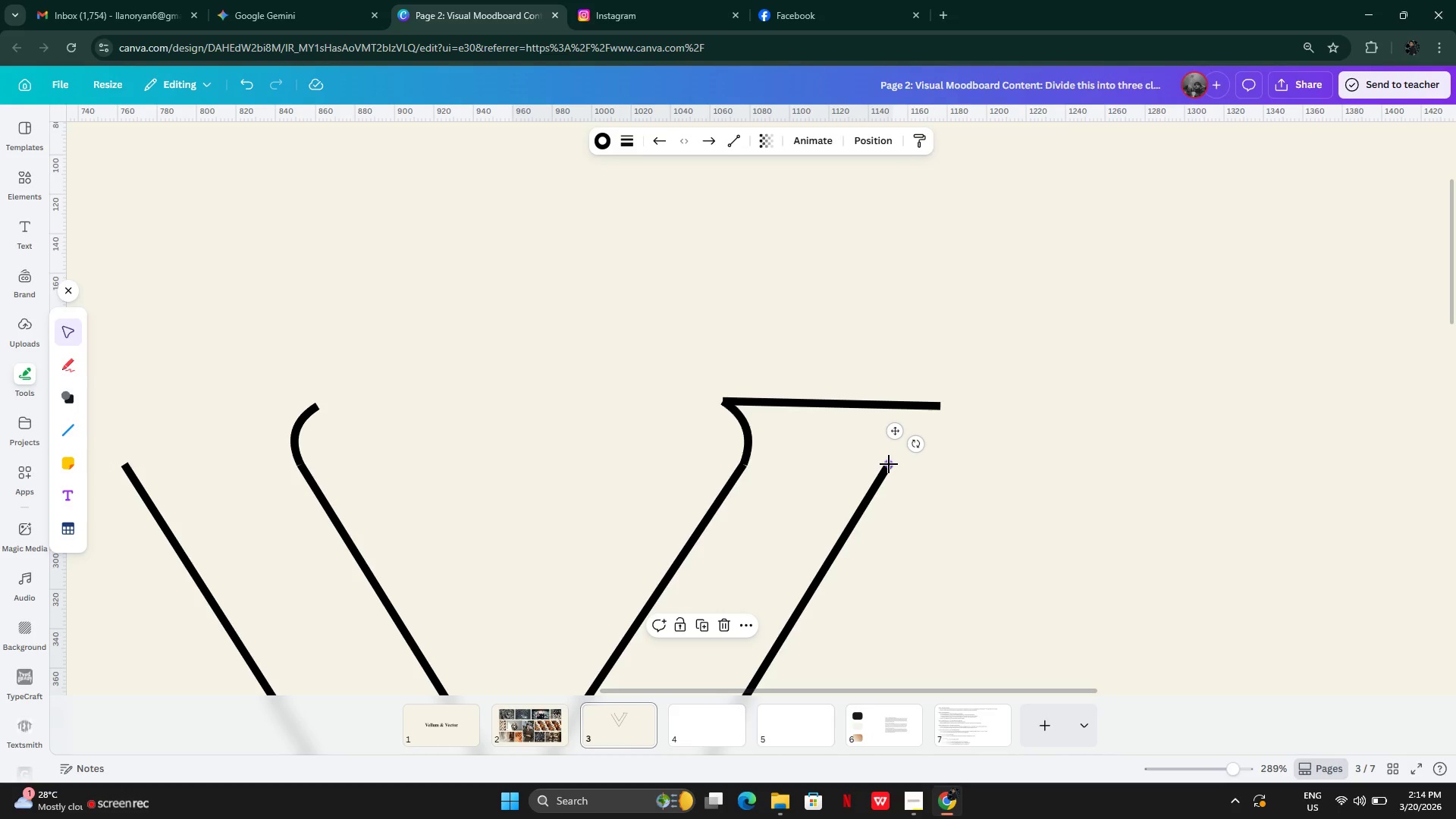 
left_click_drag(start_coordinate=[889, 464], to_coordinate=[924, 410])
 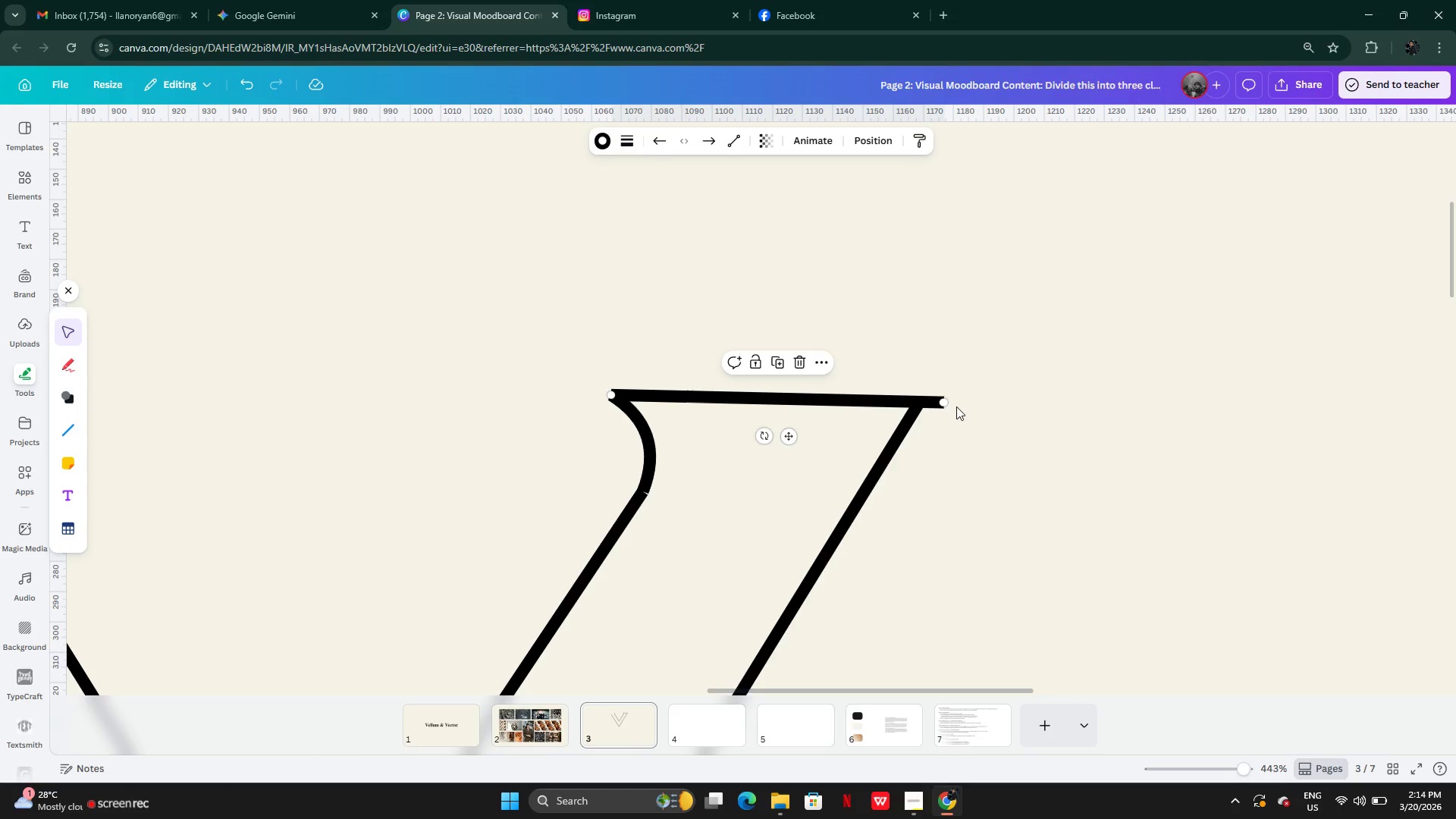 
left_click_drag(start_coordinate=[946, 404], to_coordinate=[928, 407])
 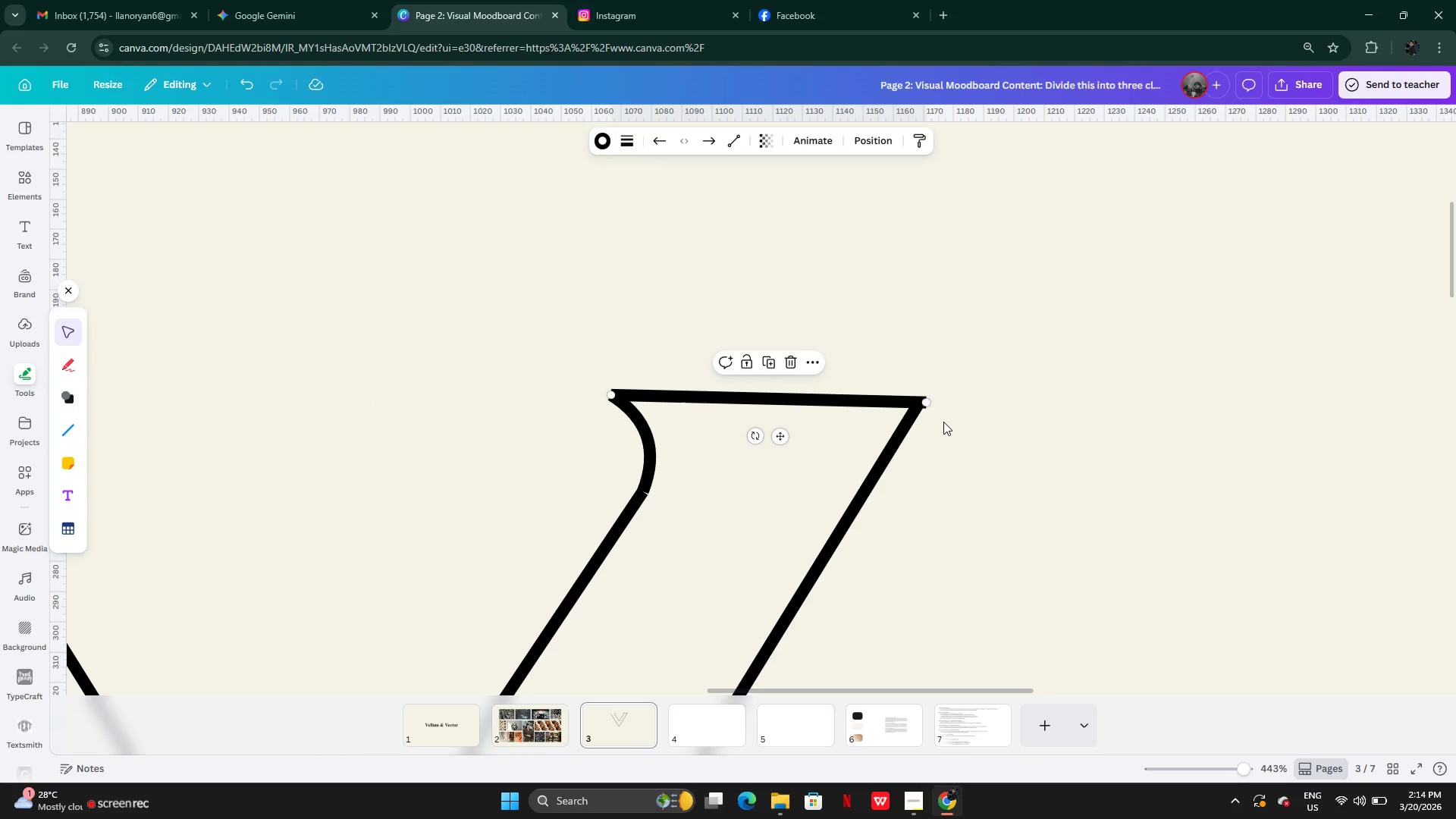 
left_click([943, 422])
 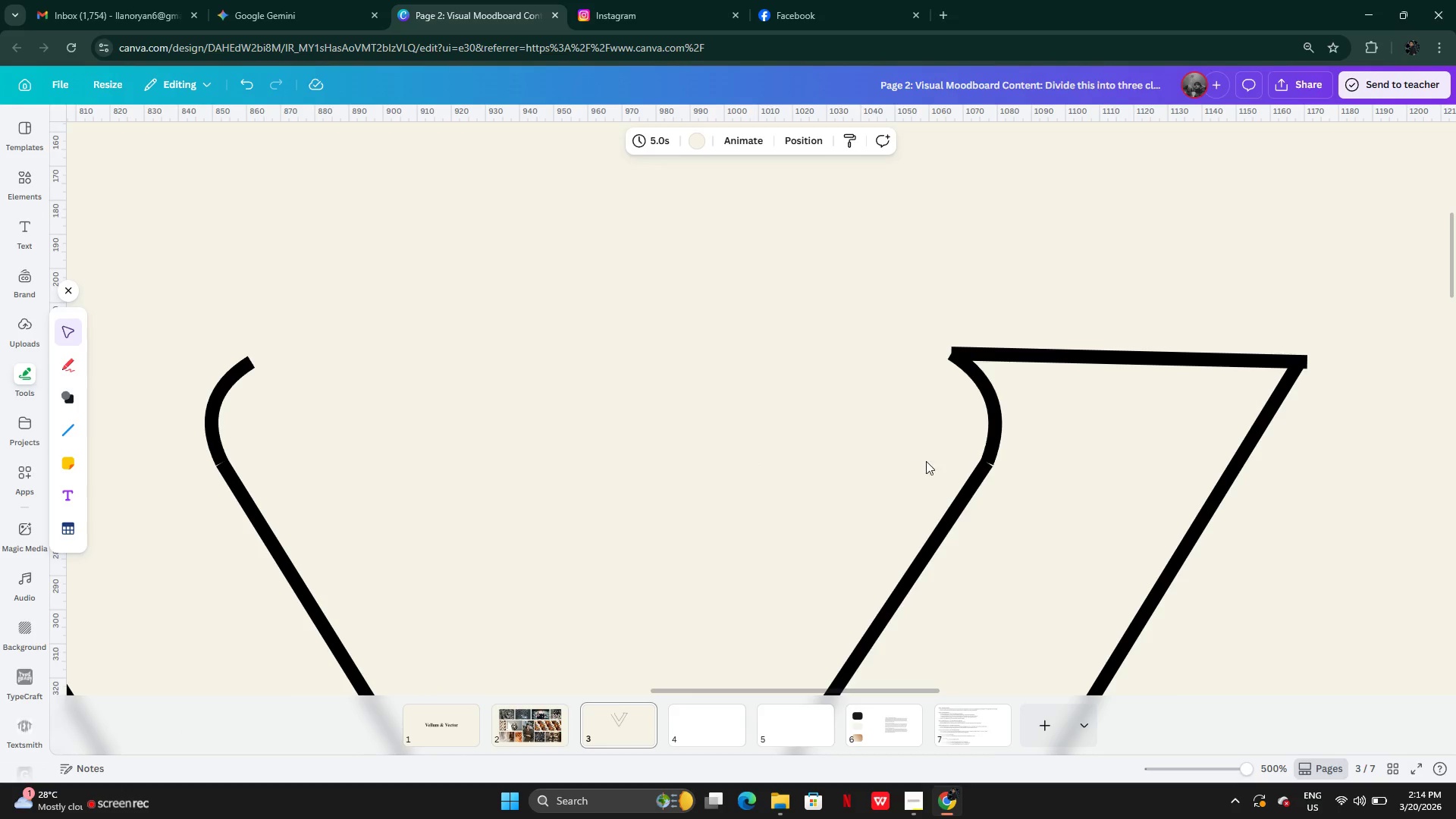 
wait(7.34)
 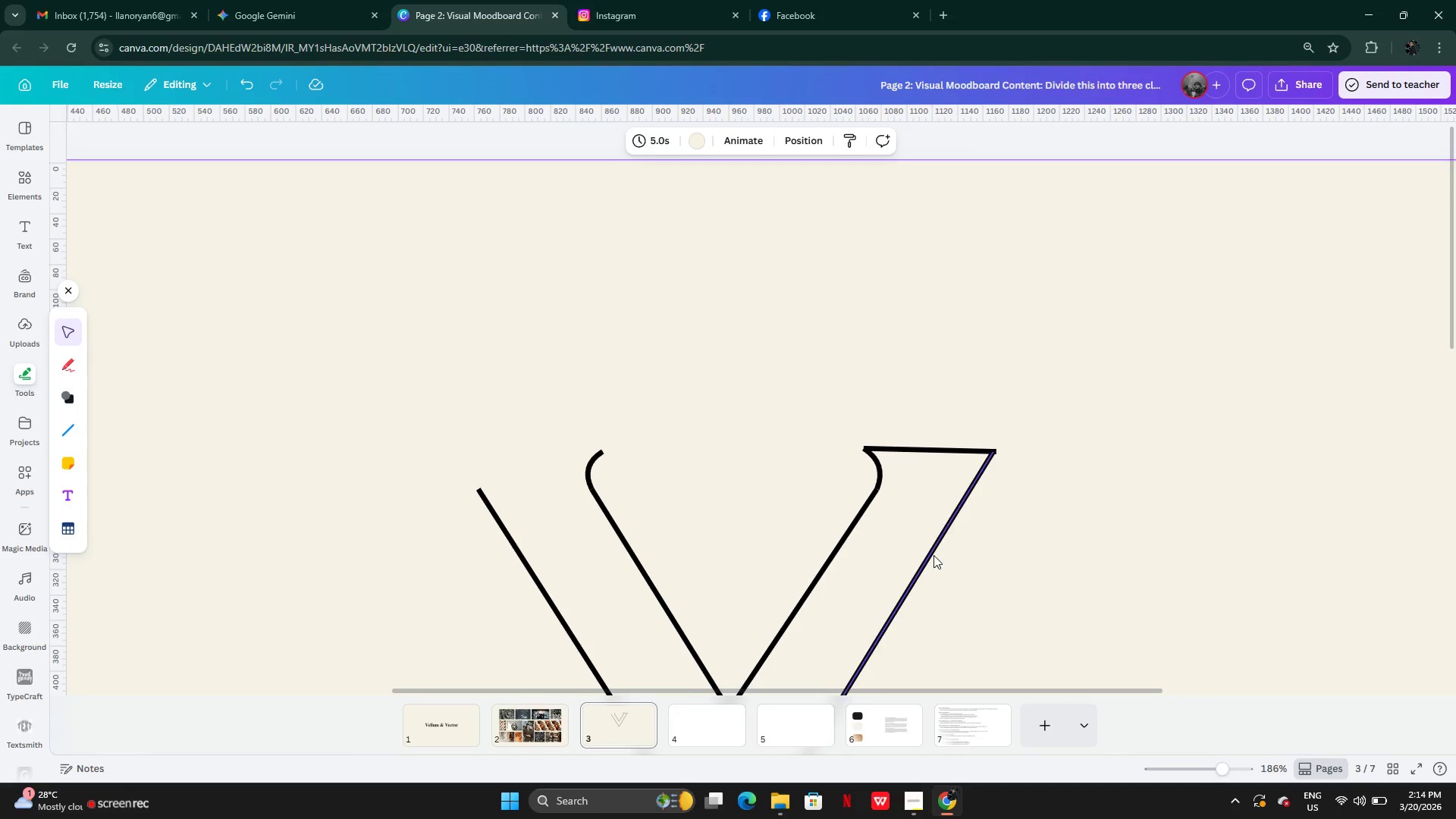 
left_click([992, 447])
 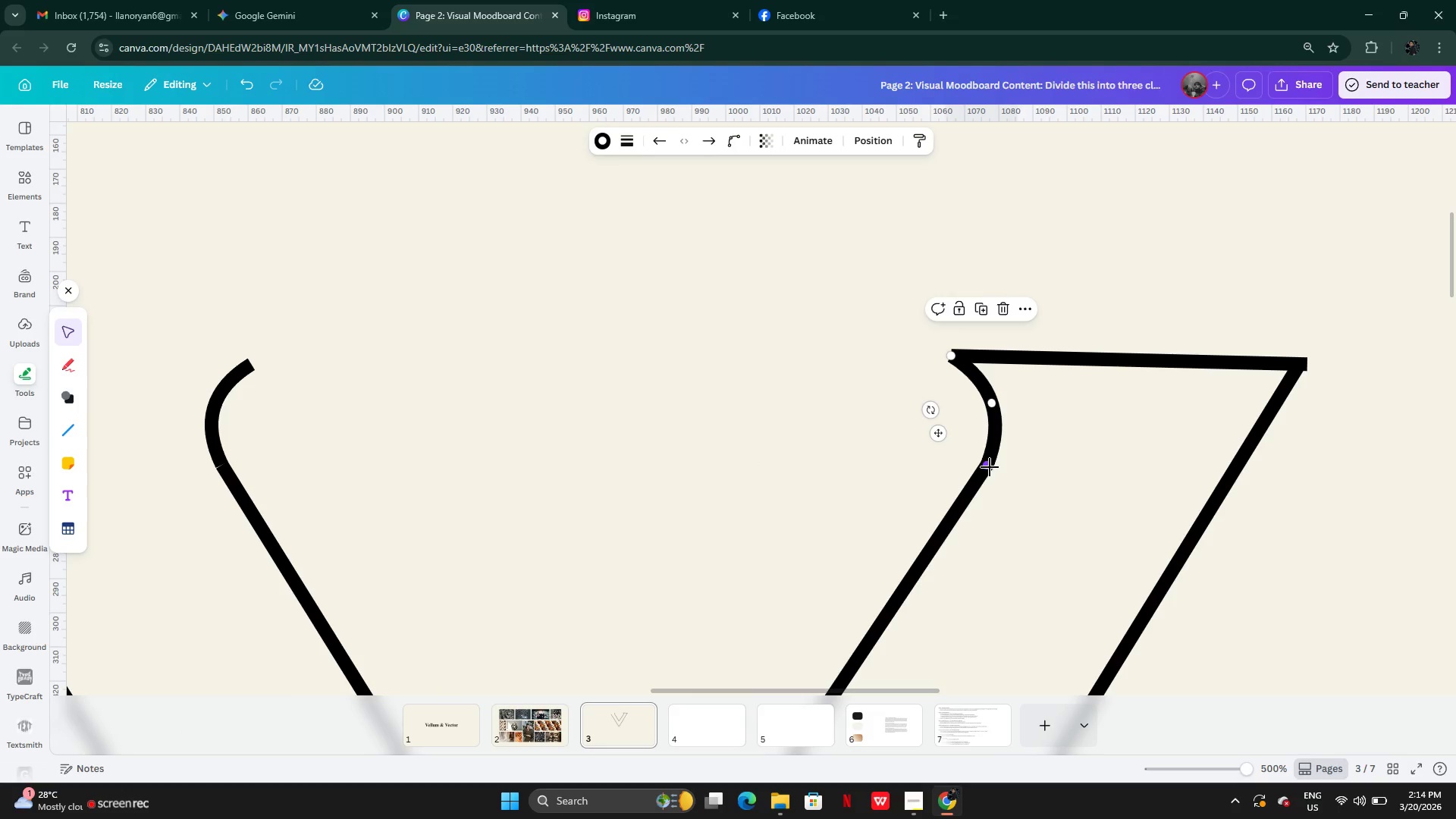 
left_click_drag(start_coordinate=[989, 466], to_coordinate=[984, 474])
 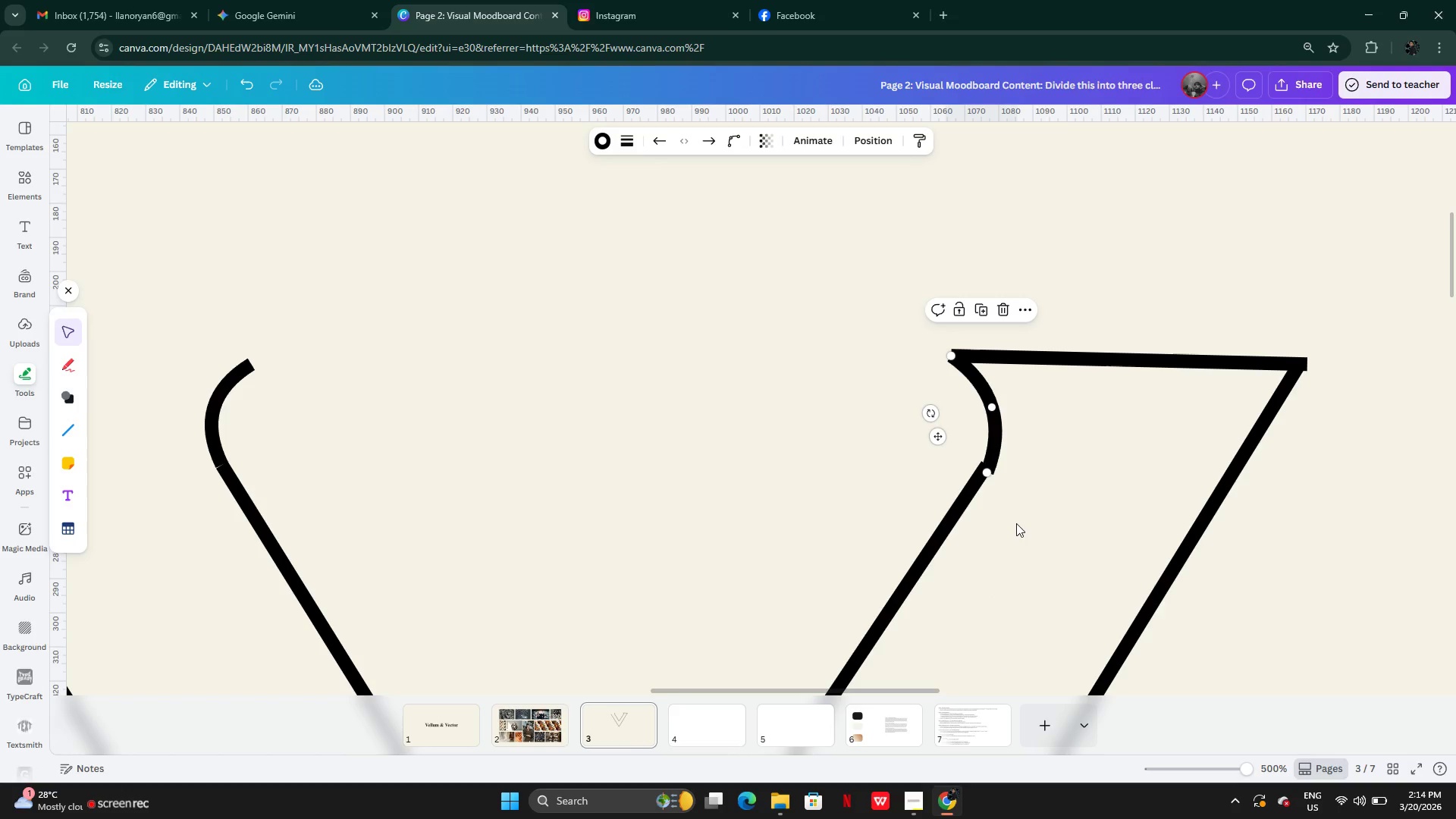 
key(Control+Z)
 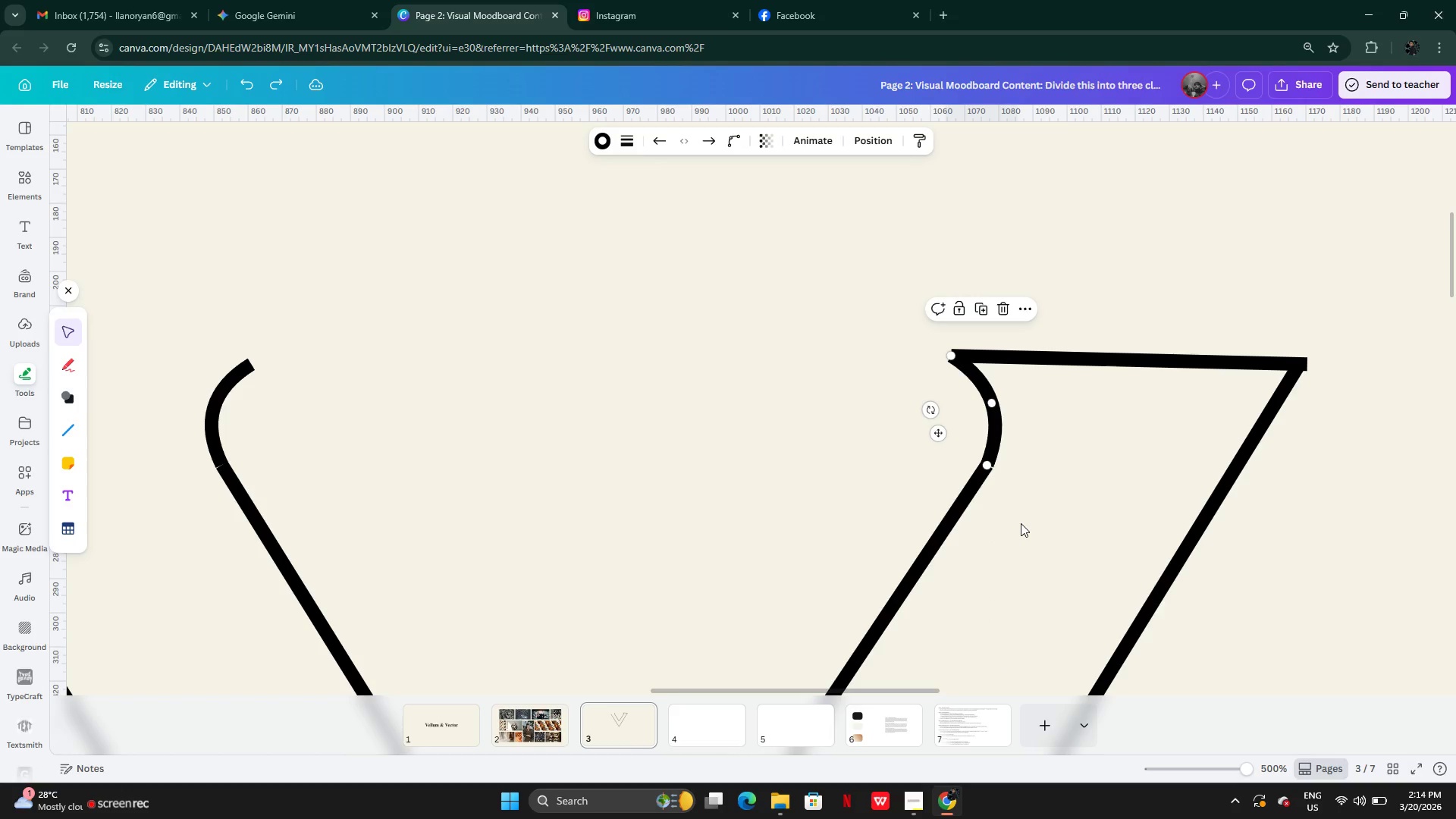 
left_click([1021, 523])
 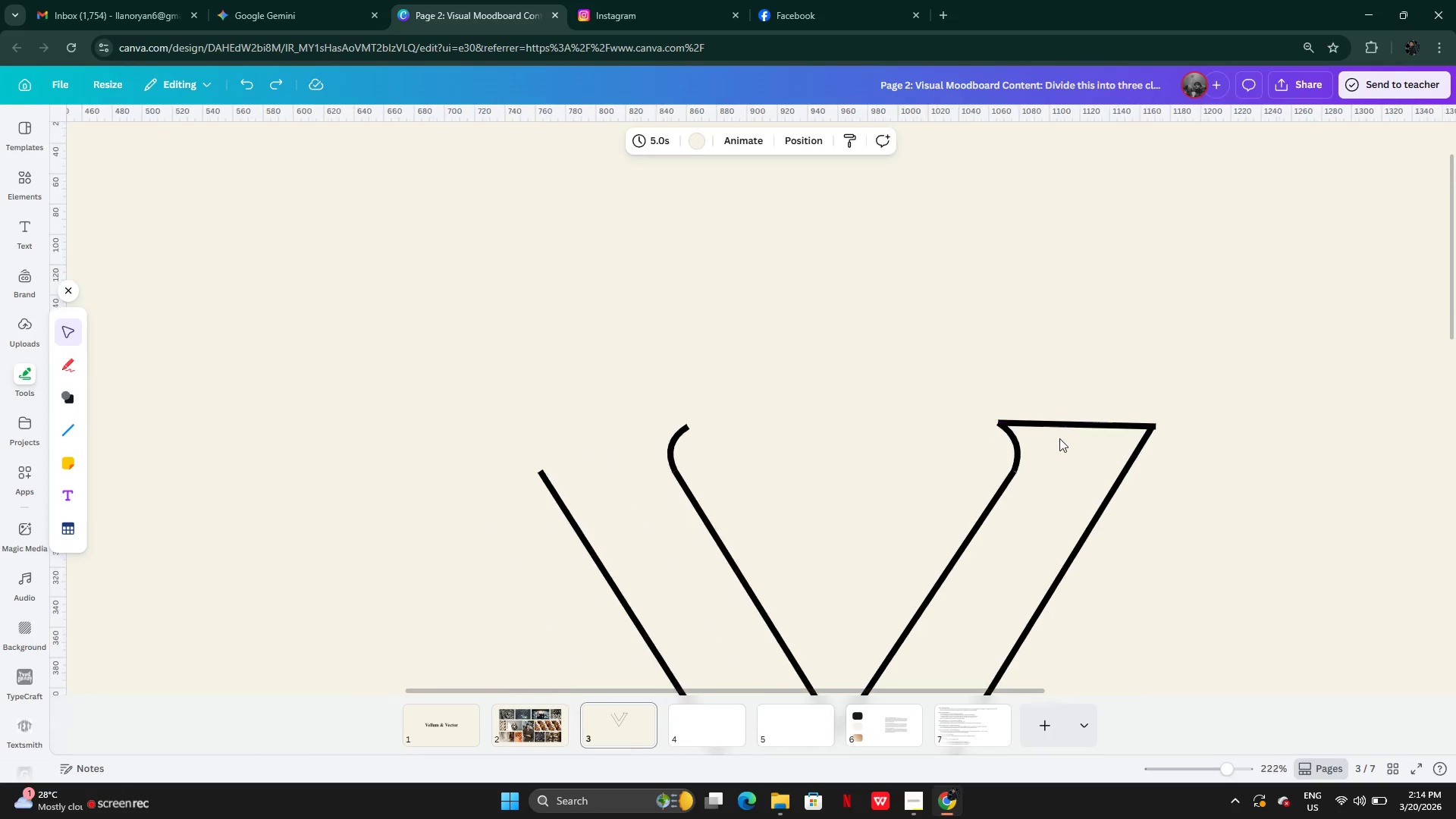 
left_click([1053, 425])
 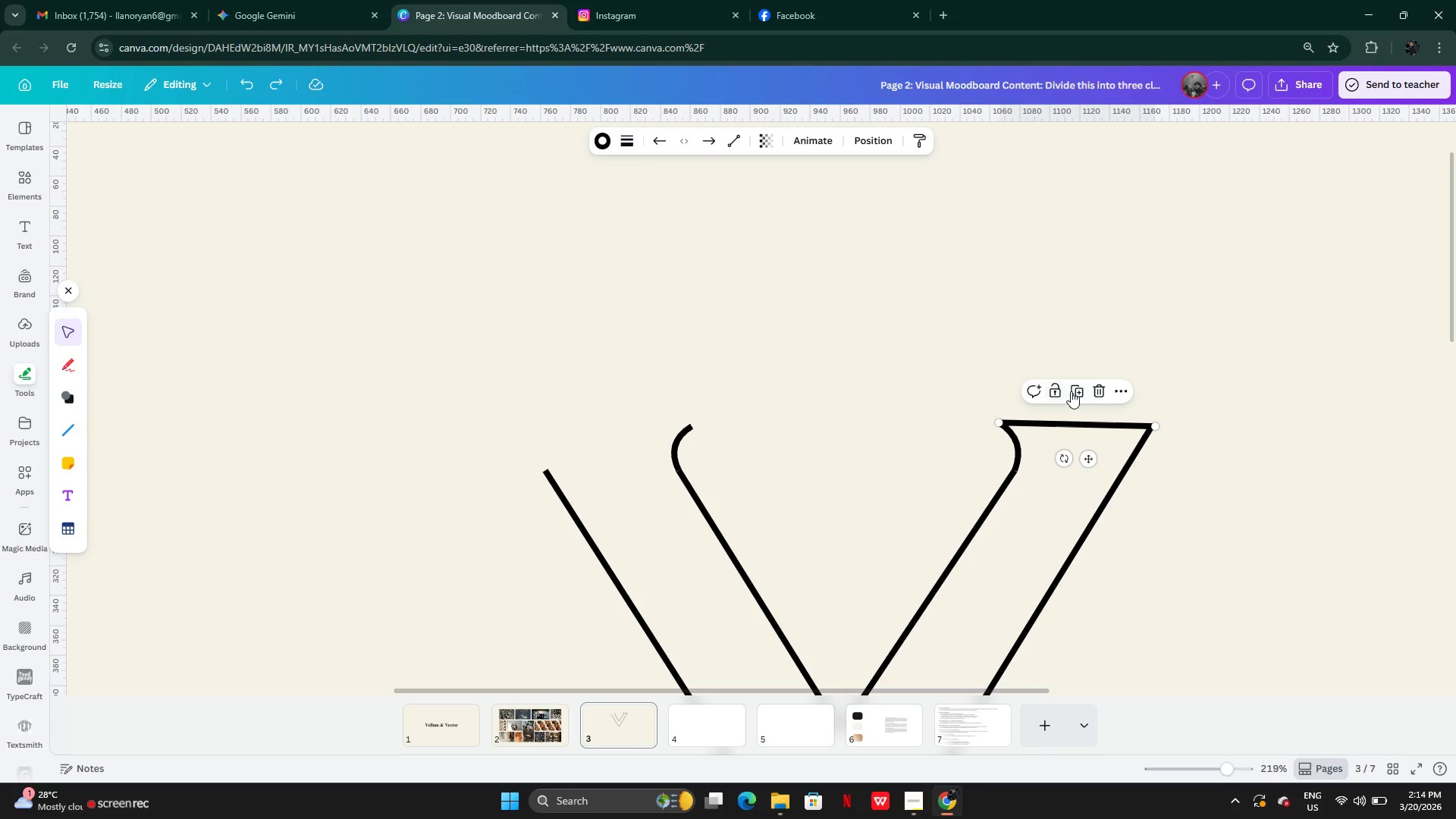 
left_click([1073, 391])
 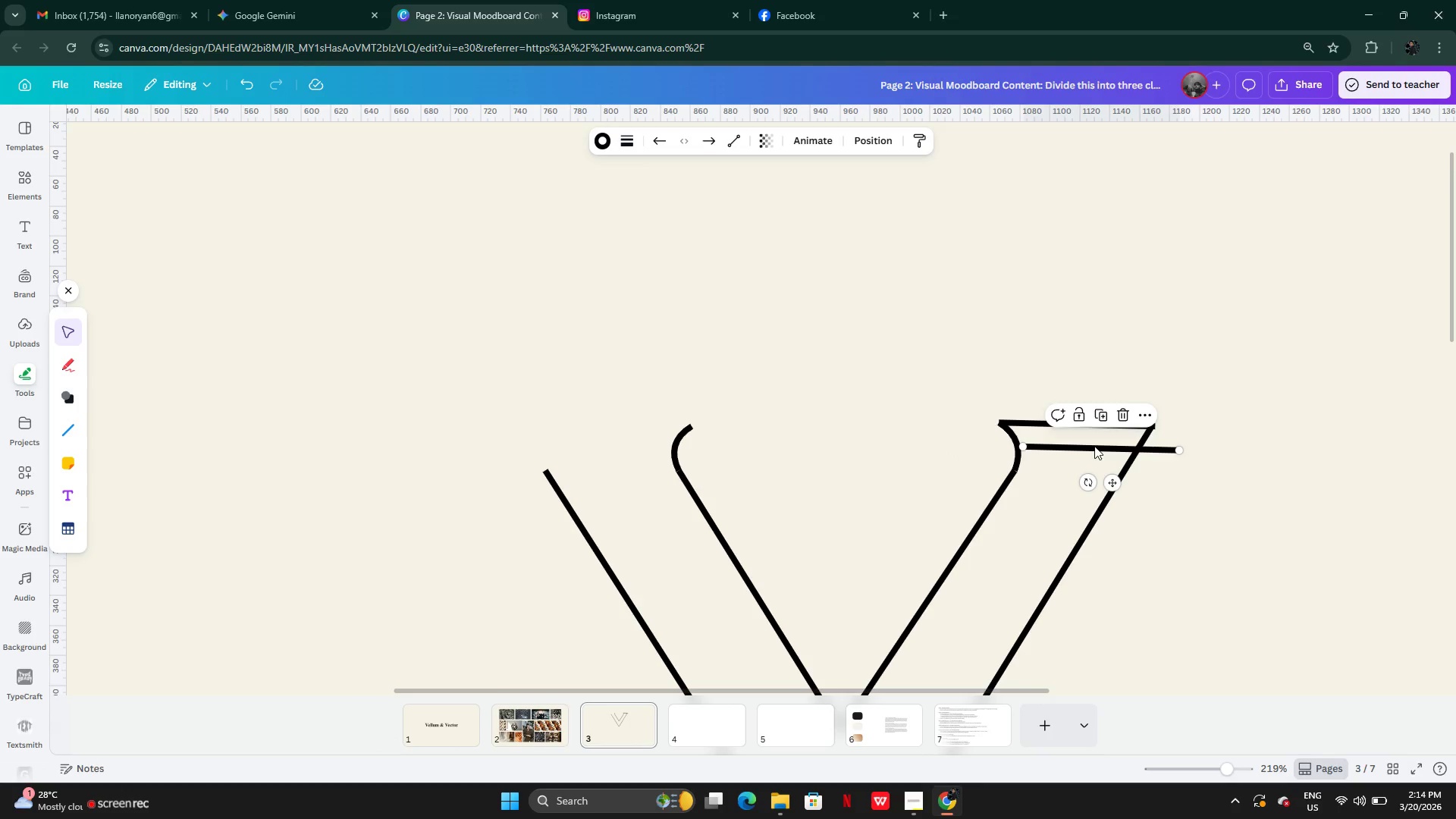 
left_click_drag(start_coordinate=[1094, 447], to_coordinate=[606, 423])
 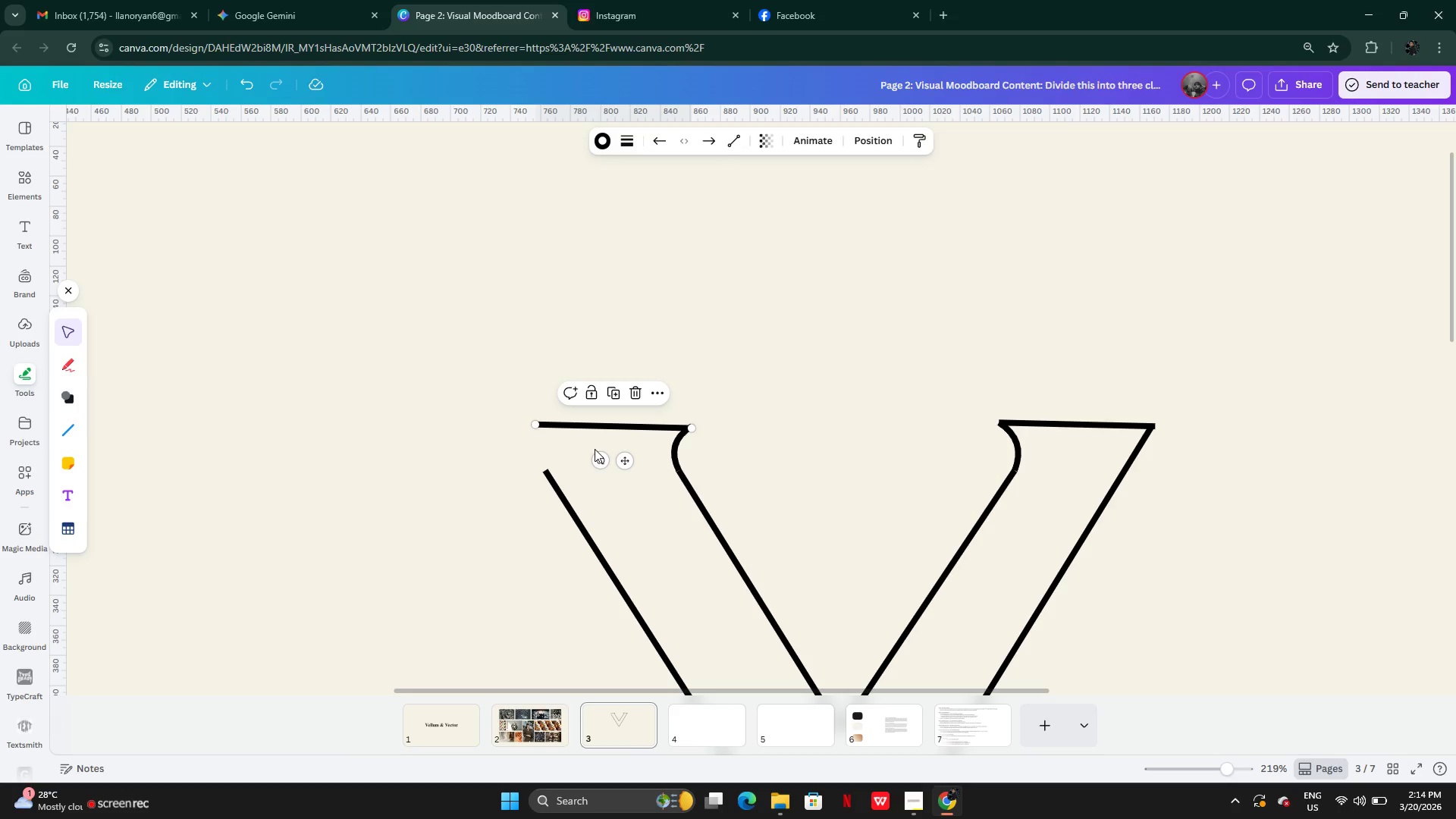 
left_click_drag(start_coordinate=[586, 421], to_coordinate=[579, 421])
 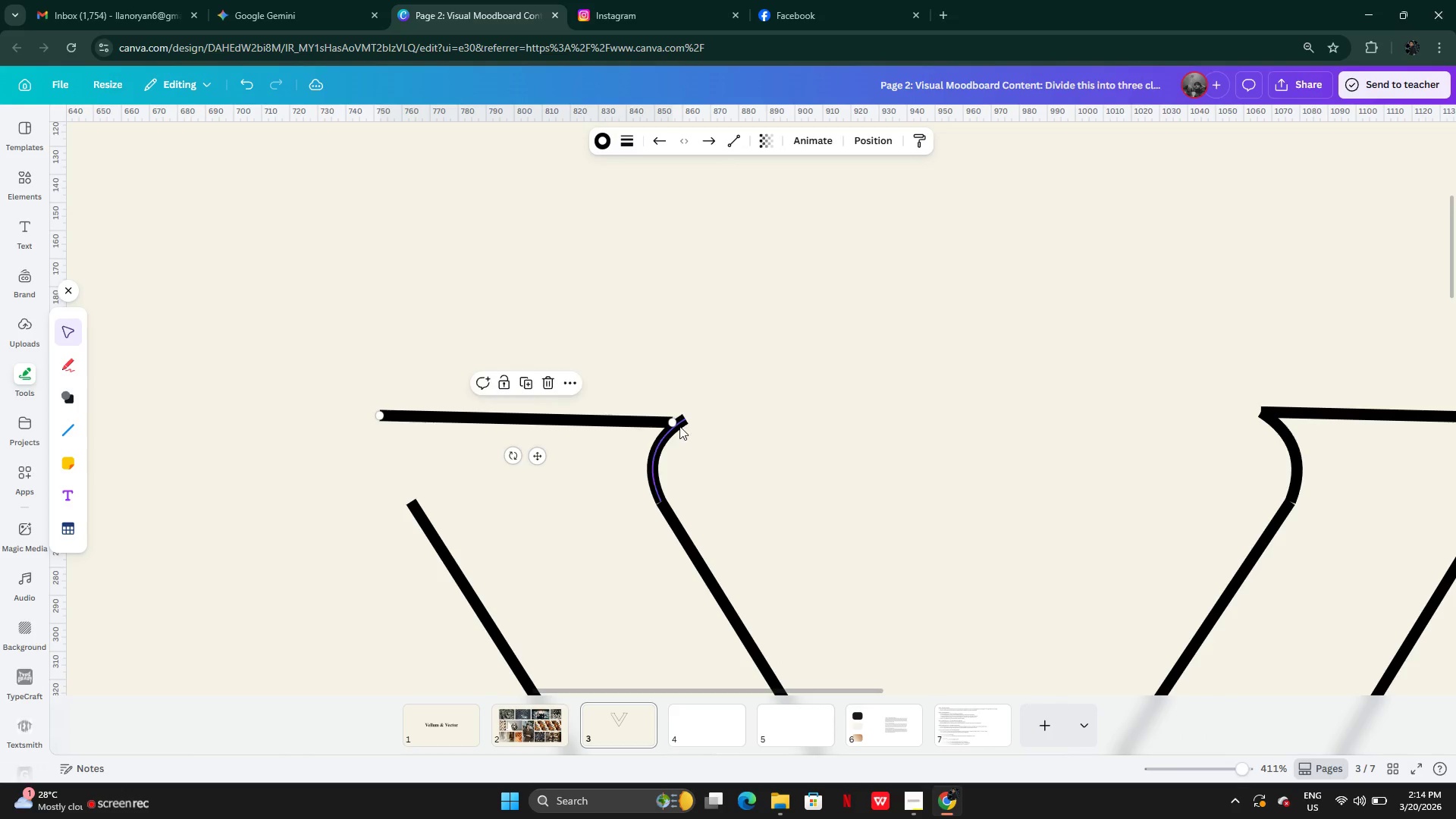 
left_click_drag(start_coordinate=[675, 422], to_coordinate=[686, 421])
 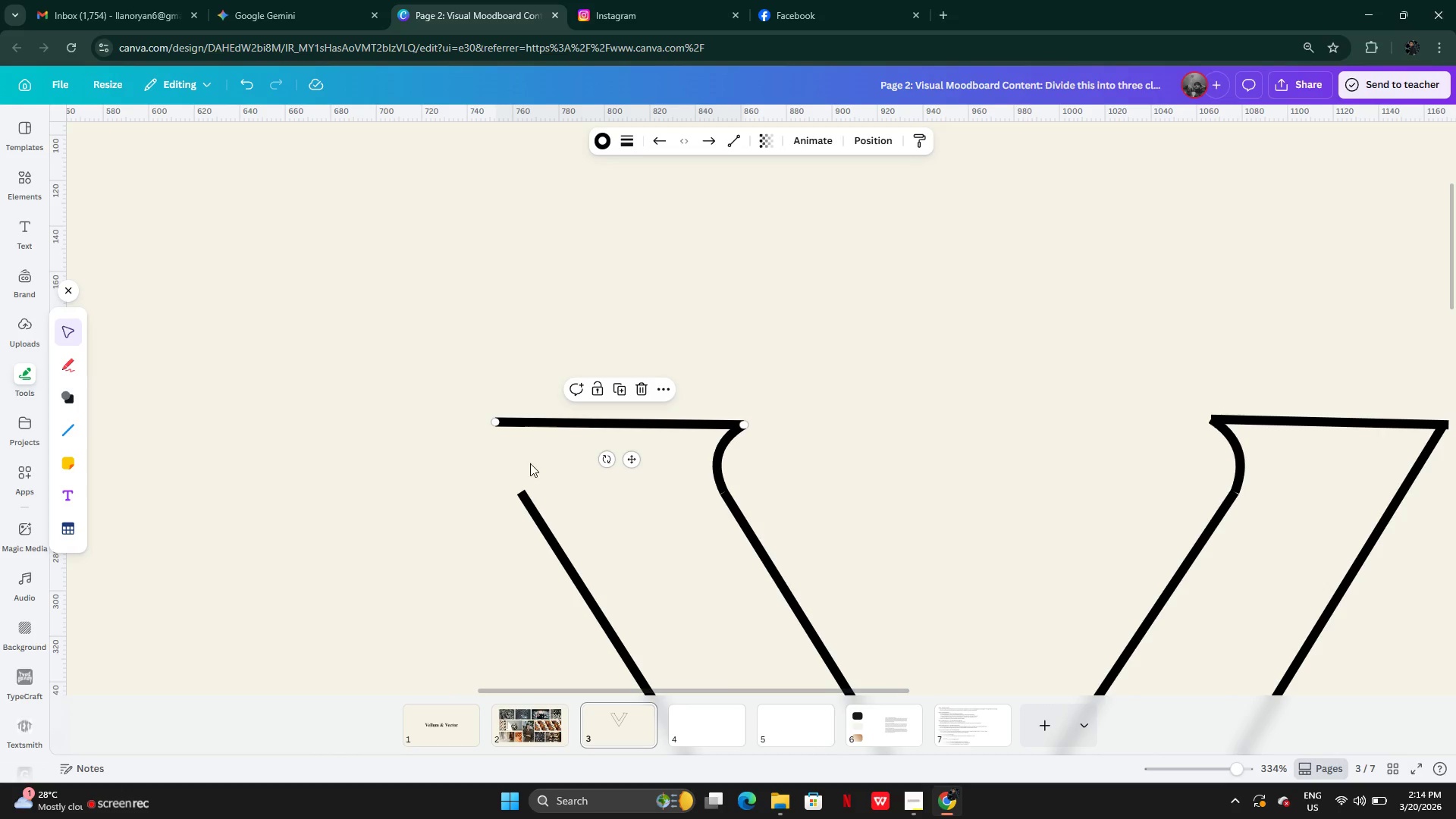 
left_click([537, 510])
 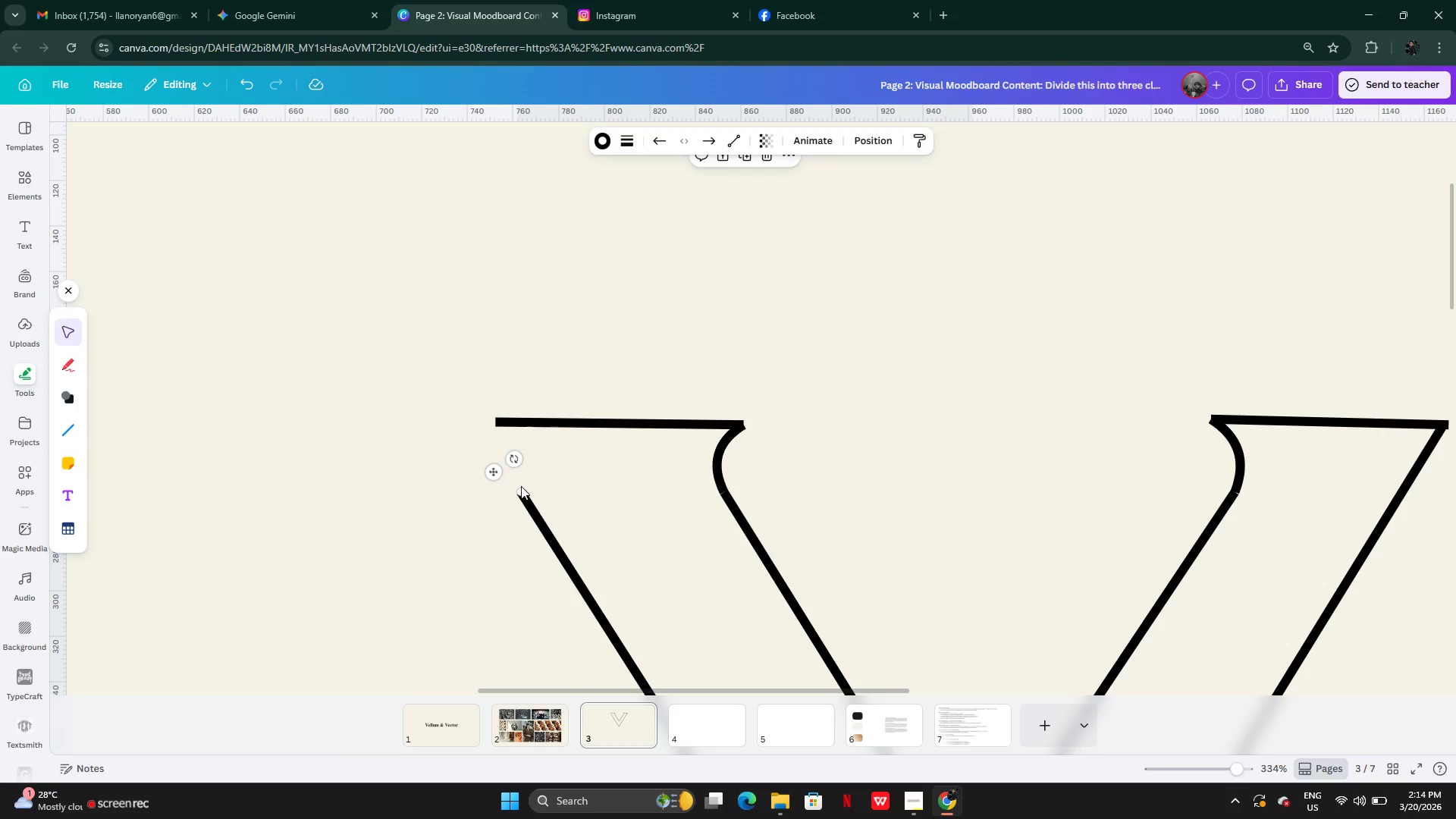 
left_click_drag(start_coordinate=[522, 492], to_coordinate=[501, 428])
 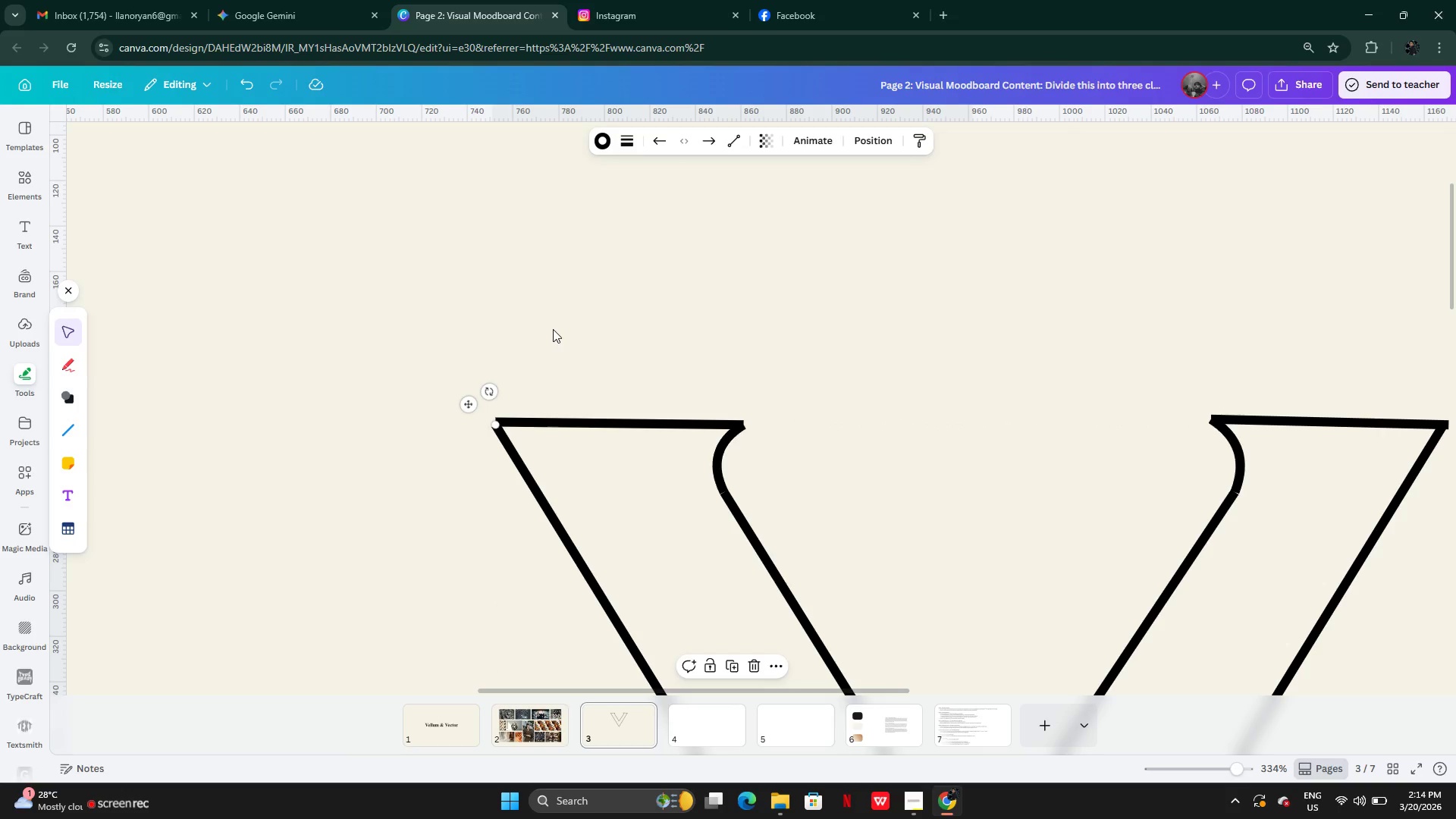 
left_click([553, 329])
 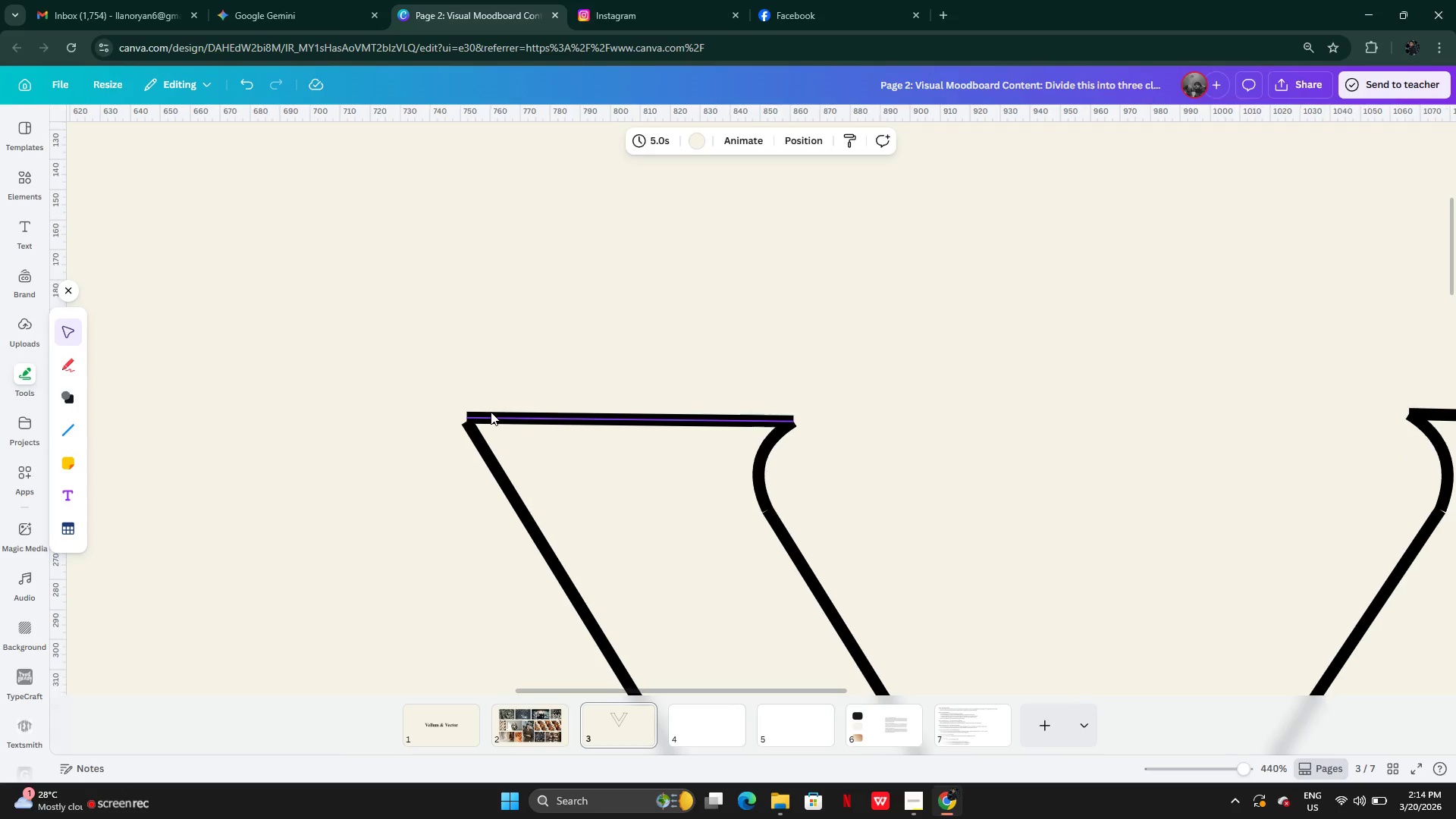 
left_click([482, 419])
 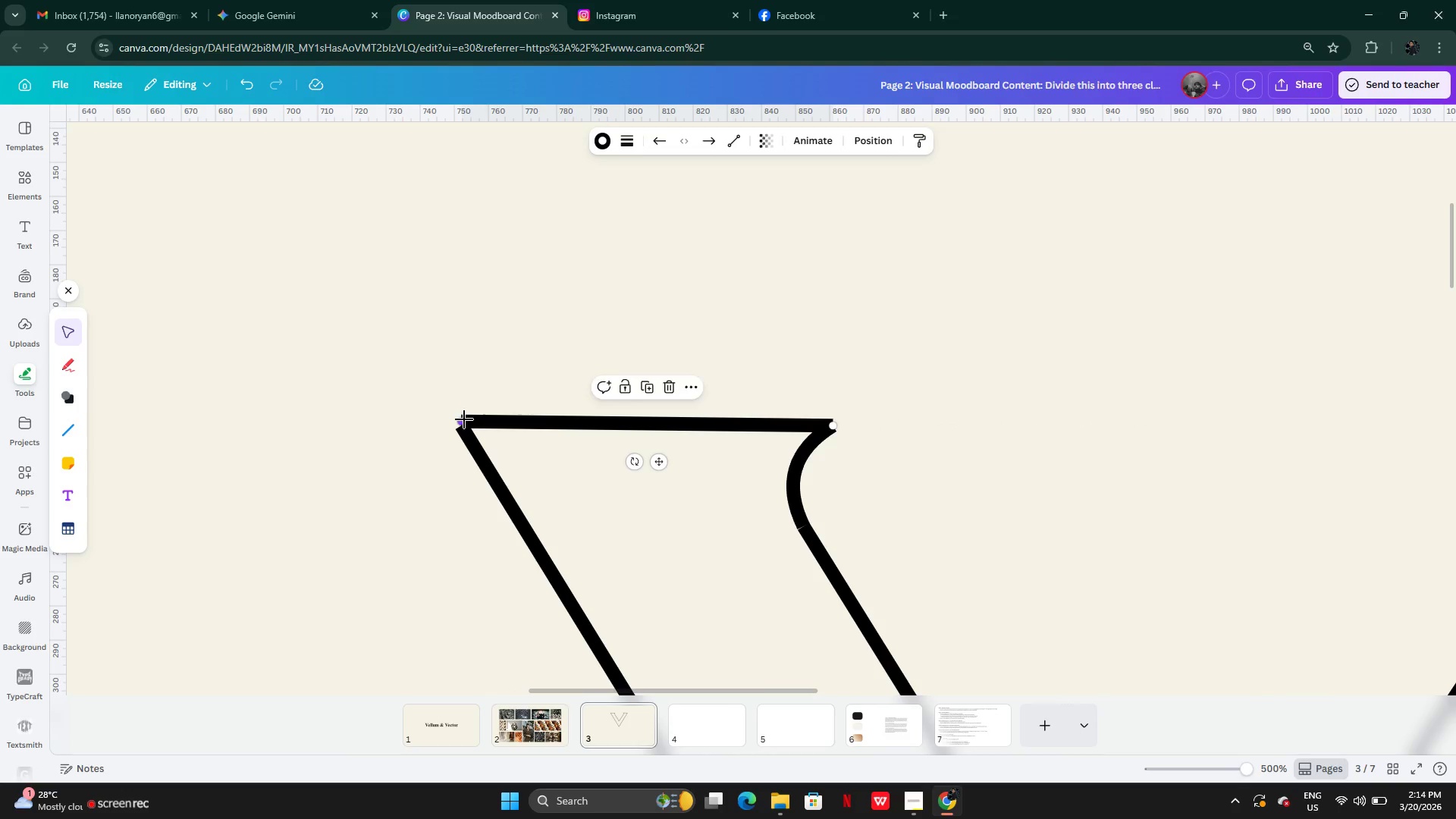 
left_click_drag(start_coordinate=[464, 419], to_coordinate=[459, 423])
 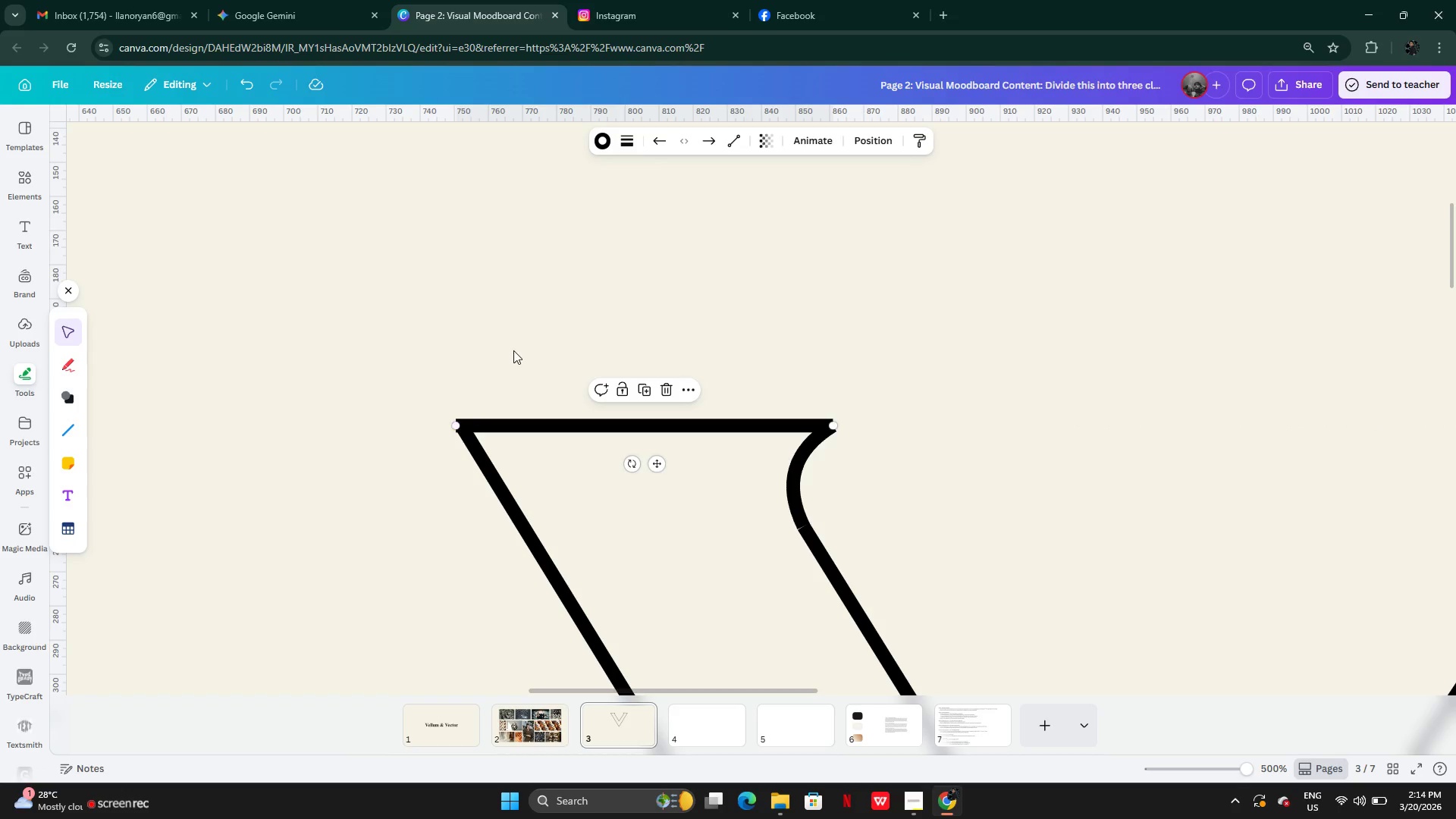 
left_click([513, 350])
 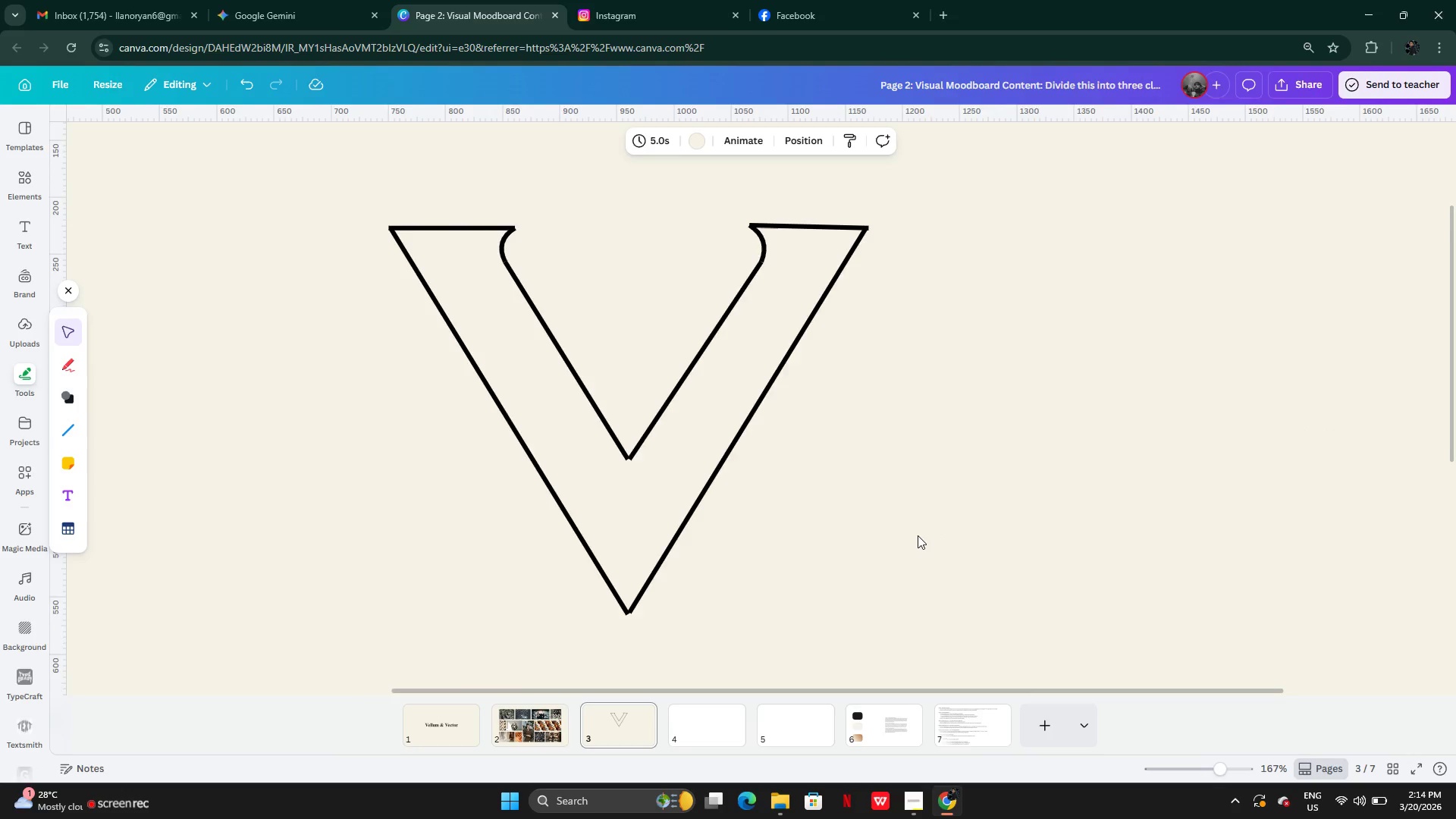 
wait(8.8)
 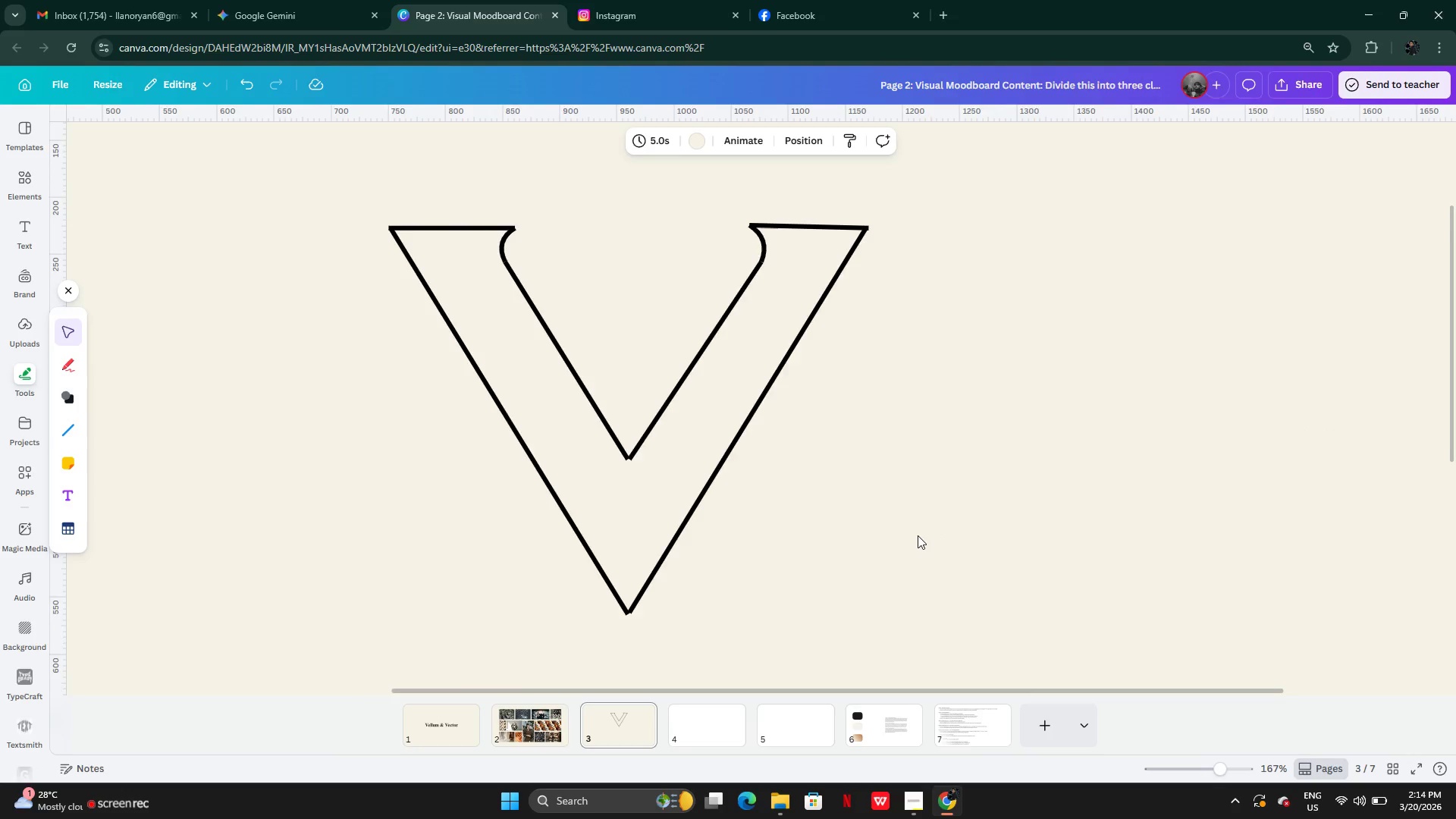 
left_click_drag(start_coordinate=[409, 243], to_coordinate=[987, 619])
 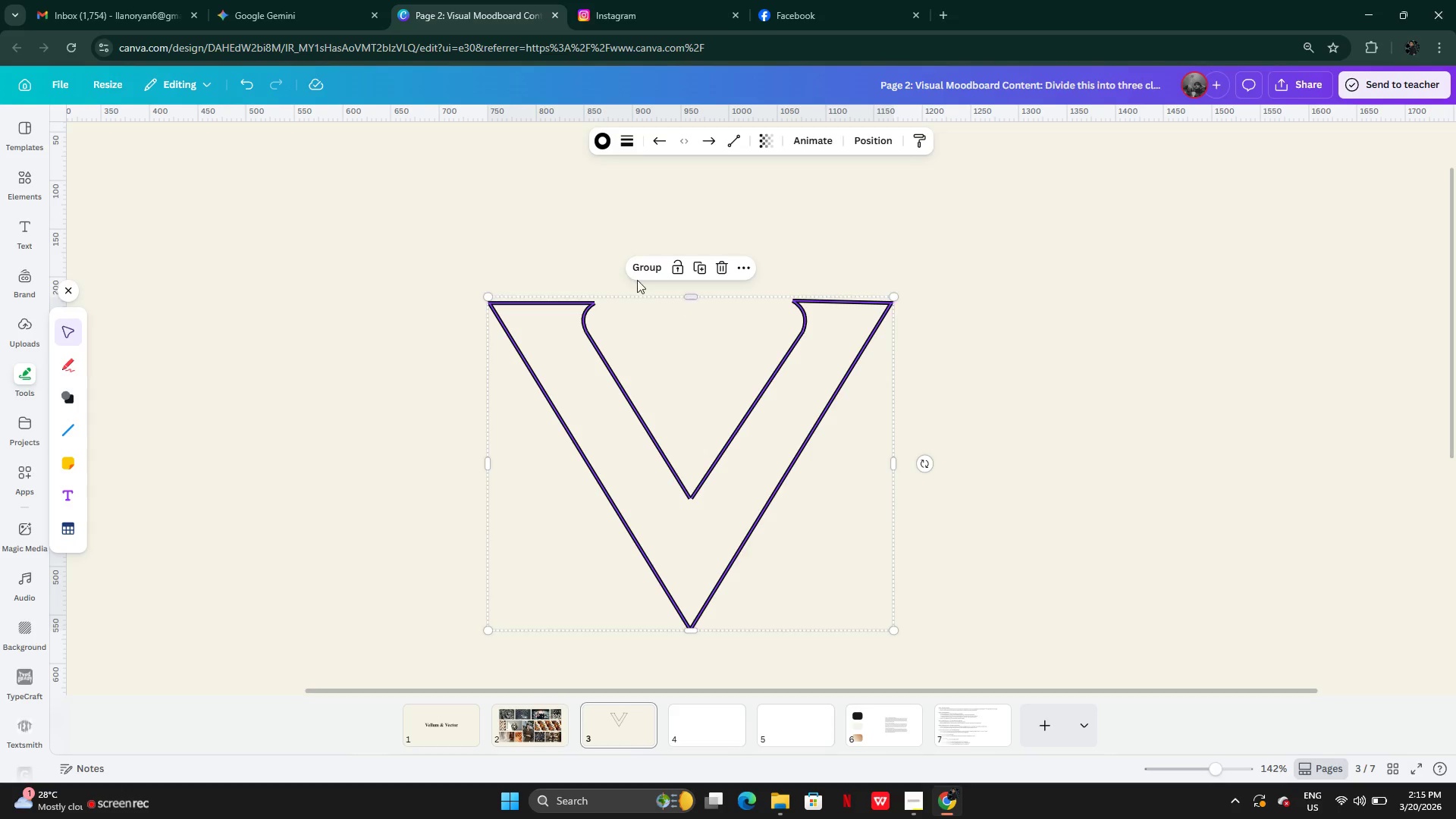 
left_click([635, 262])
 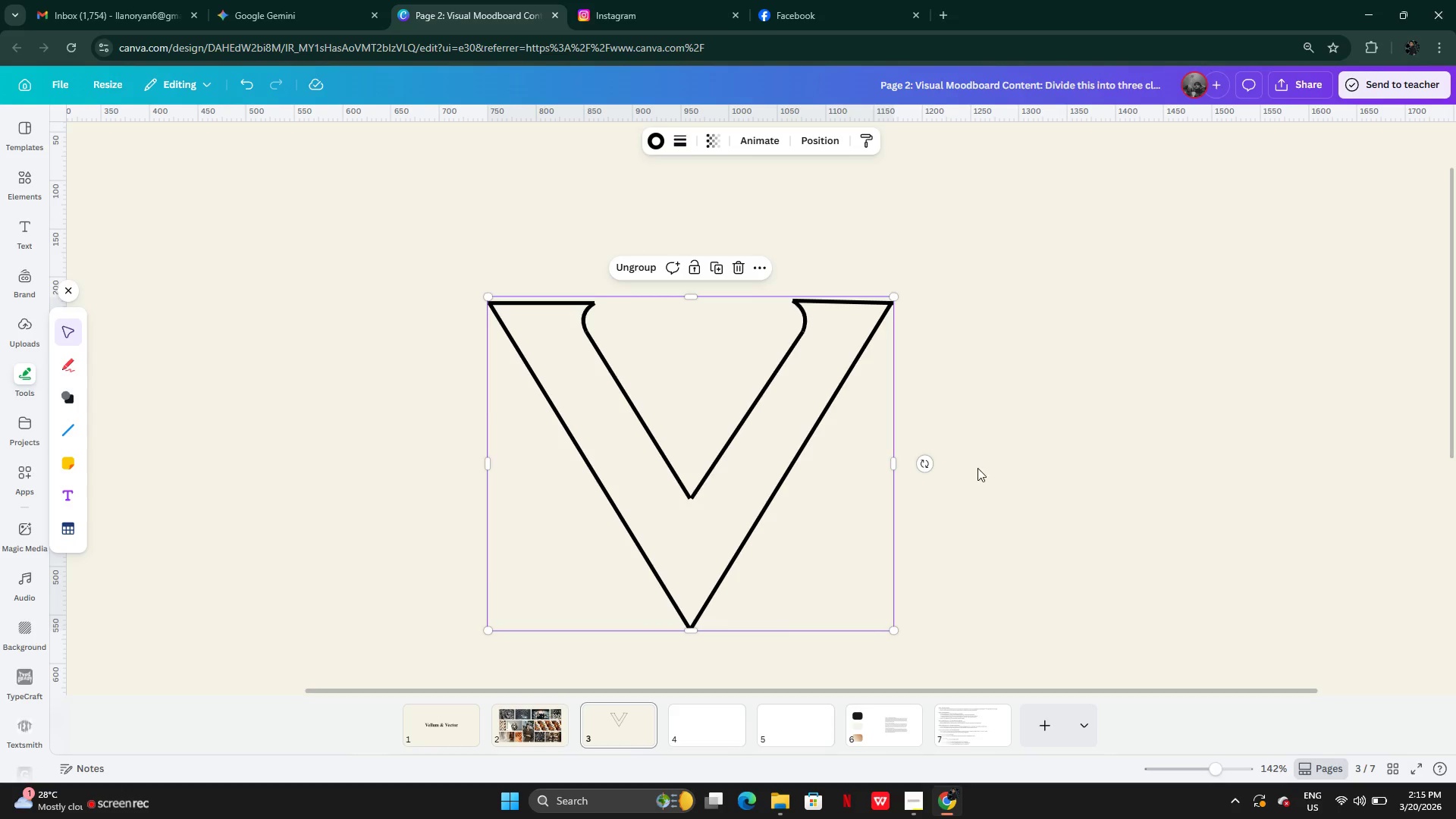 
left_click([981, 468])
 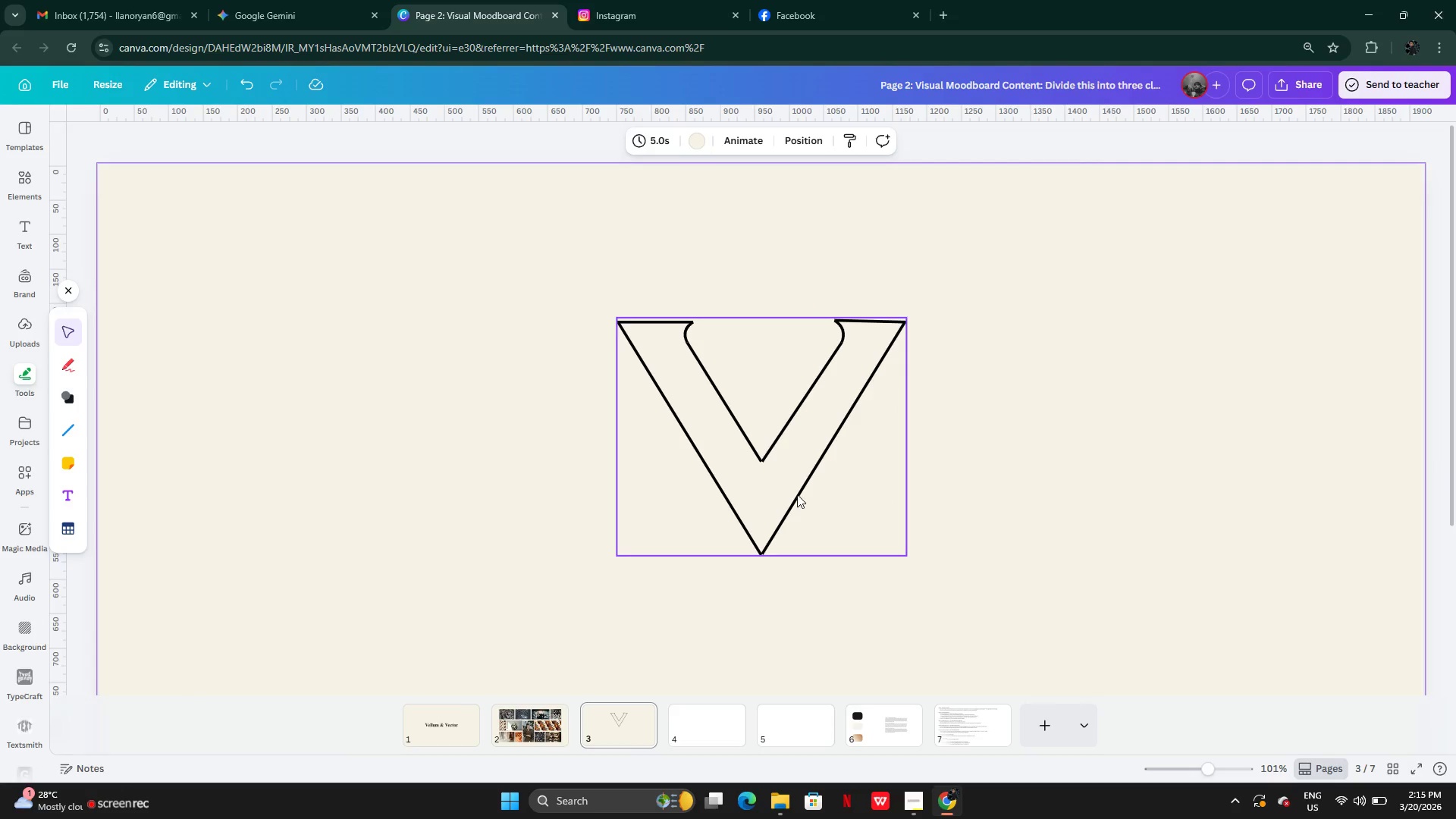 
left_click([797, 494])
 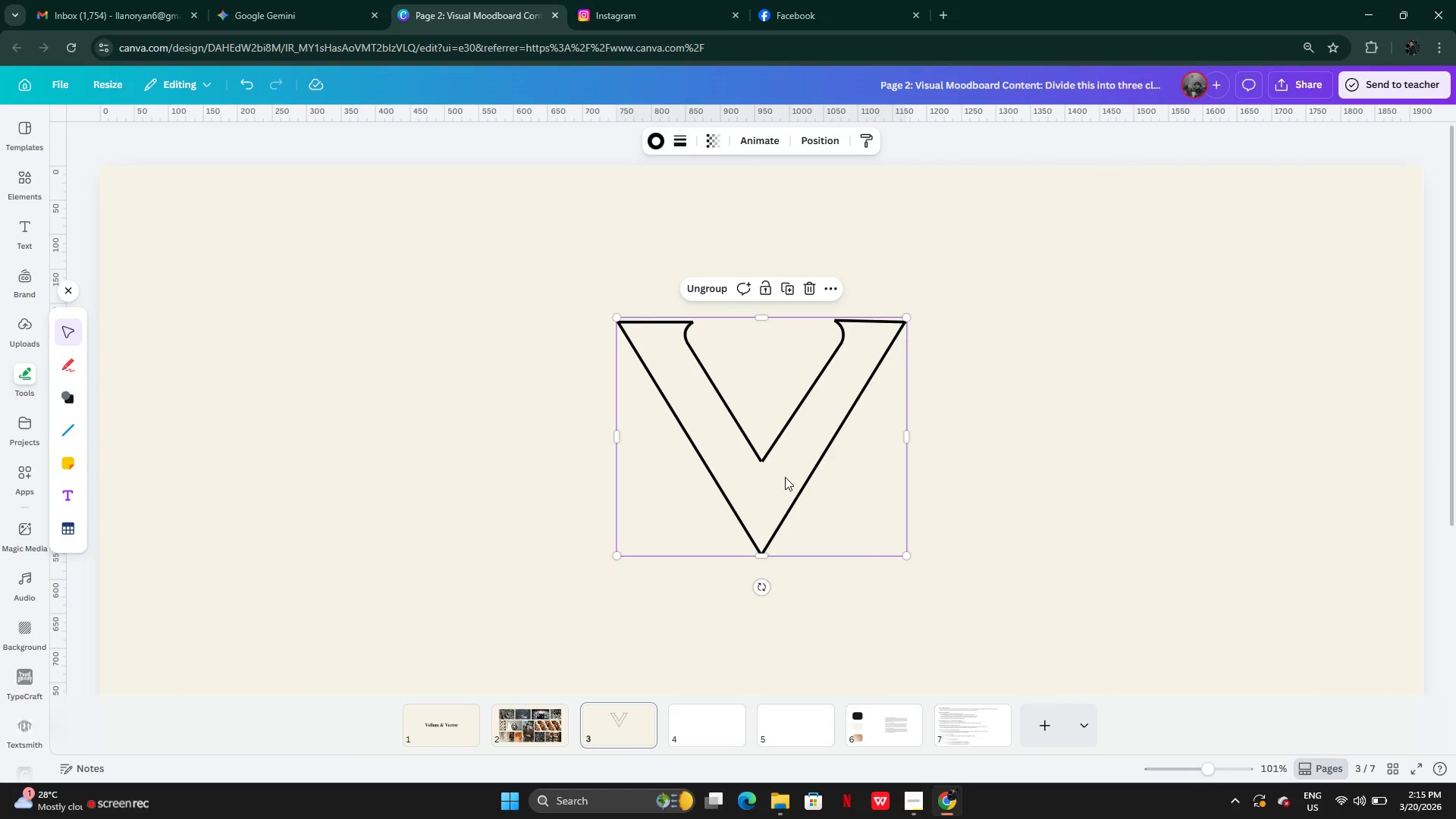 
hold_key(key=AltLeft, duration=0.38)
left_click_drag(start_coordinate=[786, 476], to_coordinate=[717, 515])
 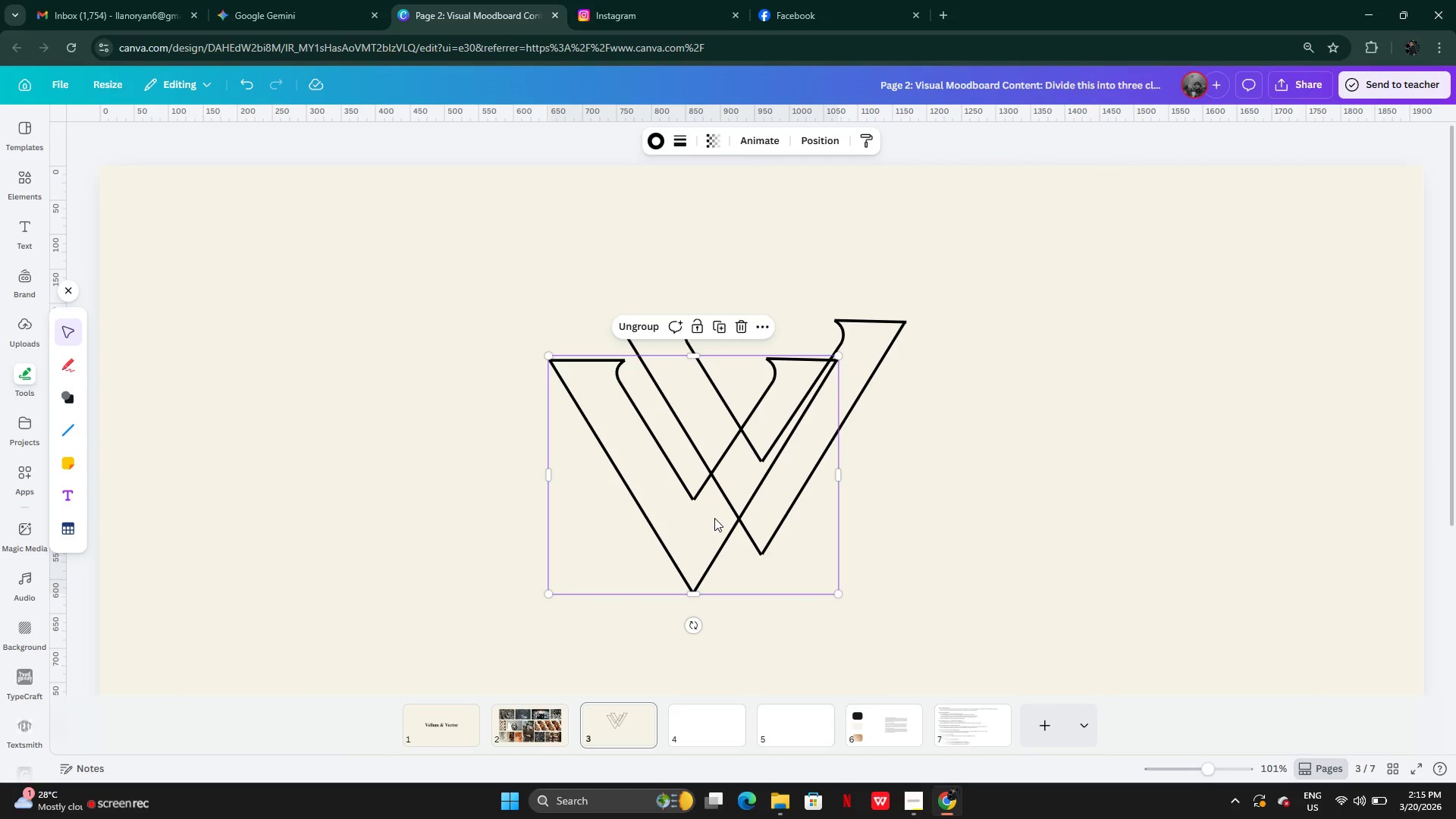 
left_click_drag(start_coordinate=[720, 515], to_coordinate=[738, 558])
 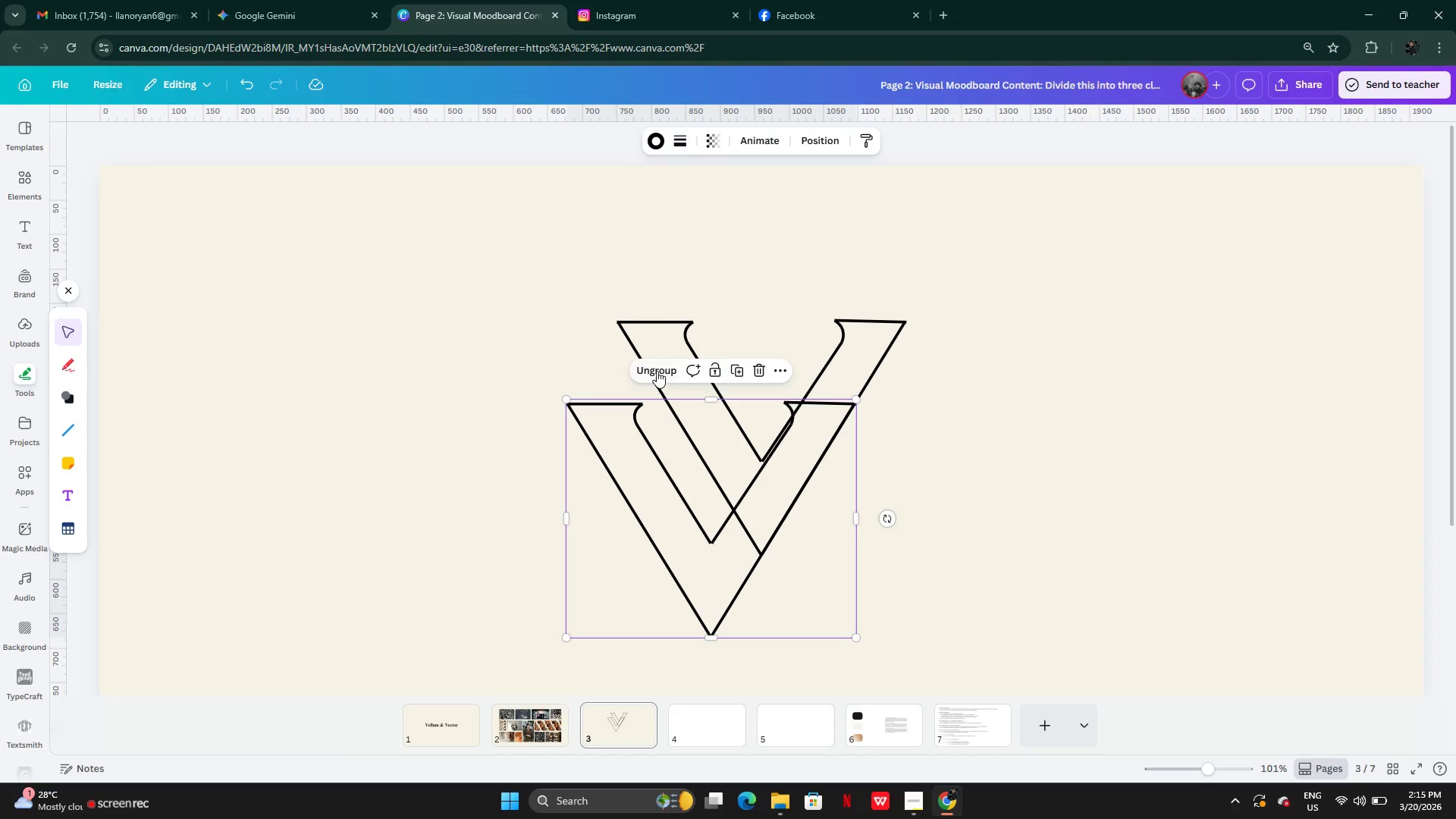 
left_click([656, 365])
 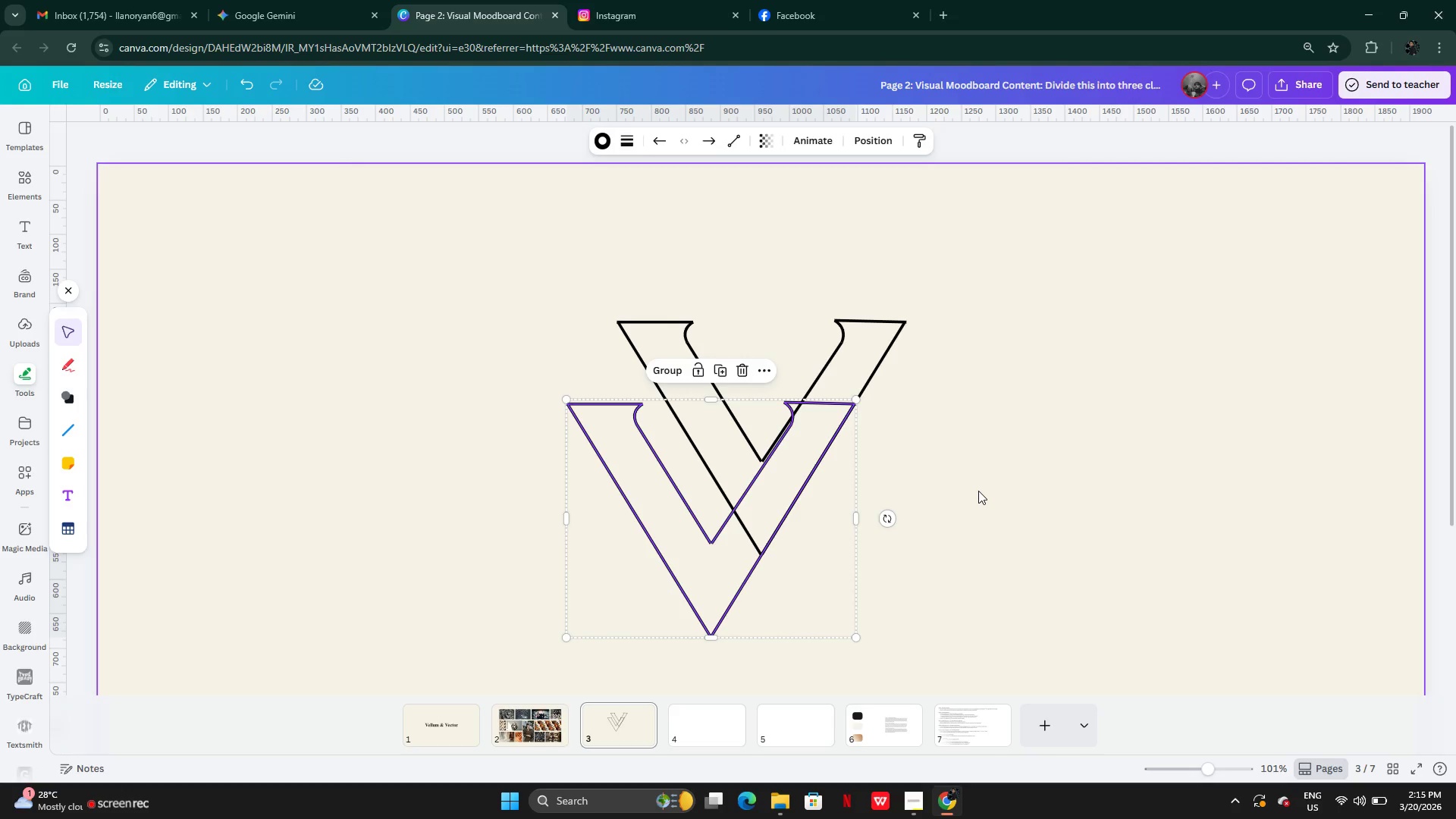 
left_click([978, 491])
 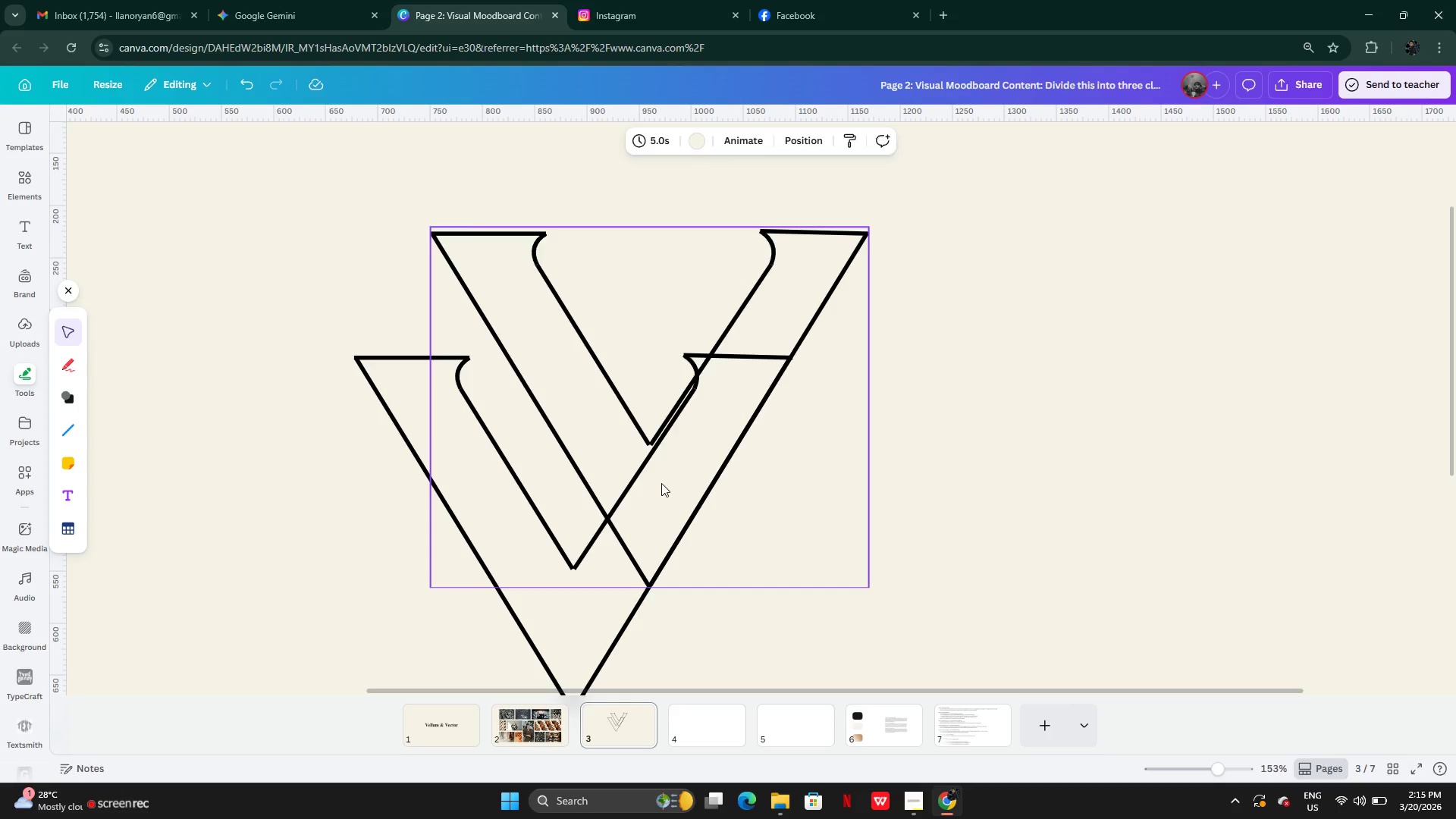 
left_click([635, 485])
 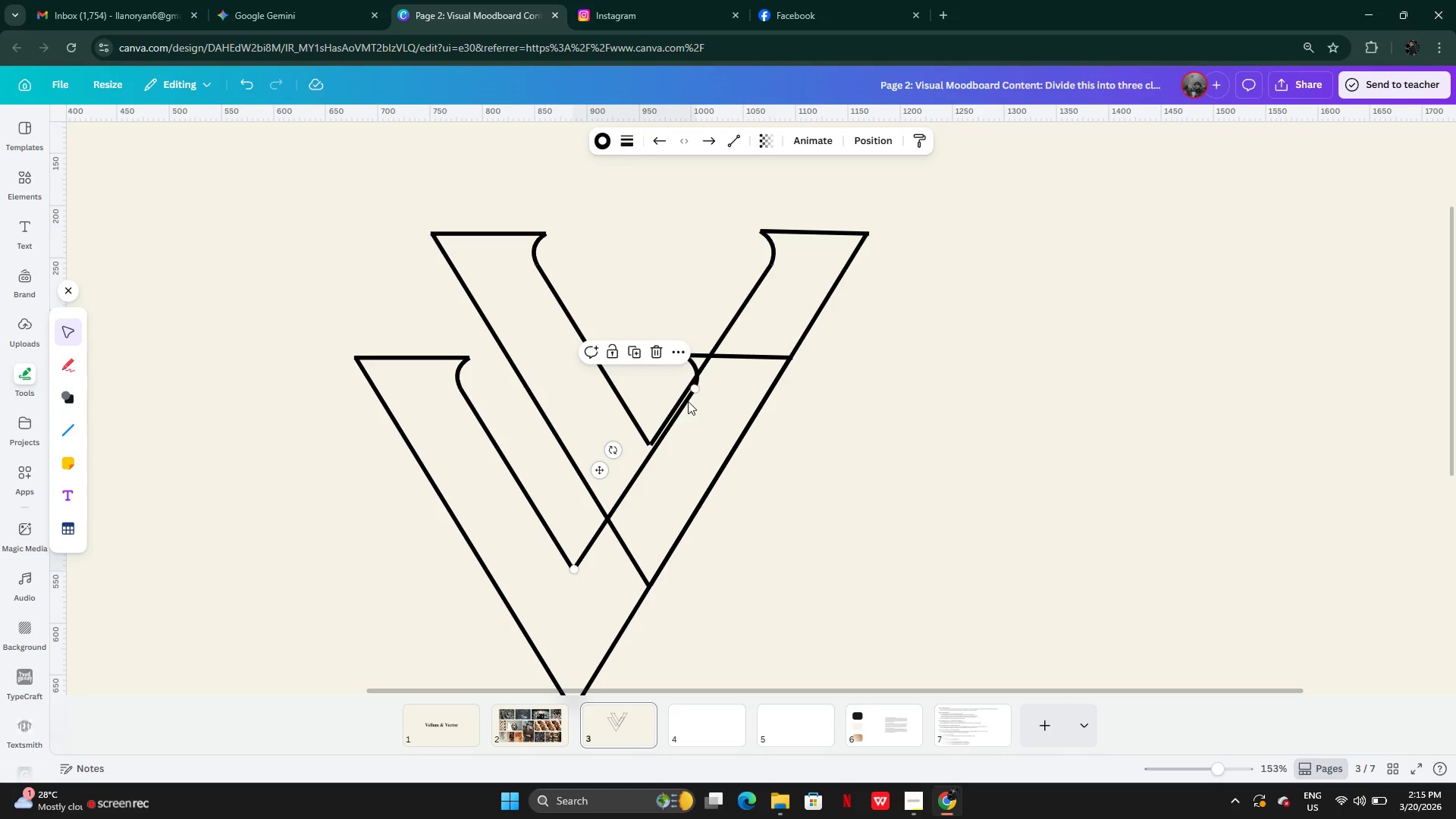 
left_click_drag(start_coordinate=[695, 388], to_coordinate=[605, 519])
 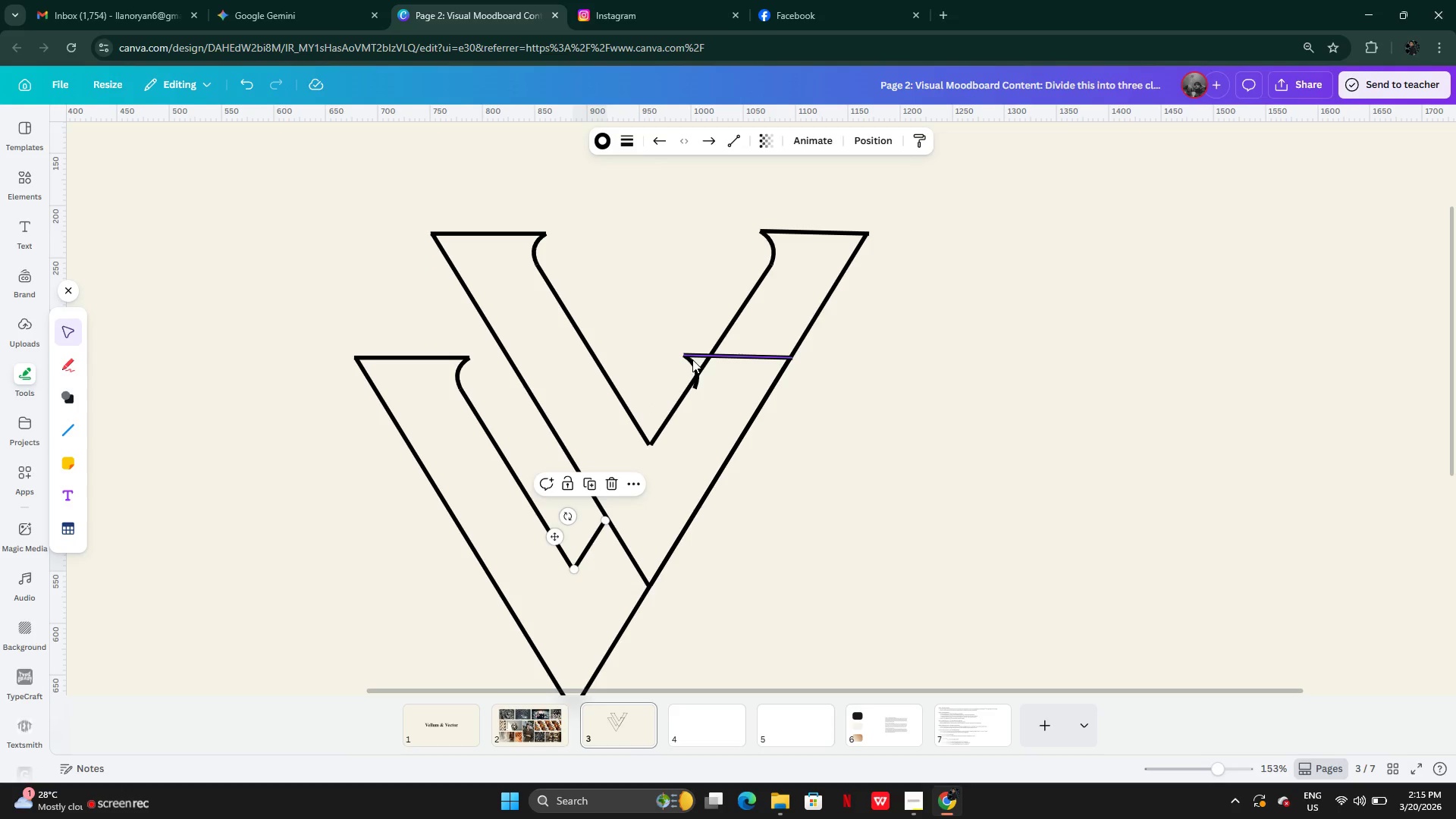 
left_click([690, 356])
 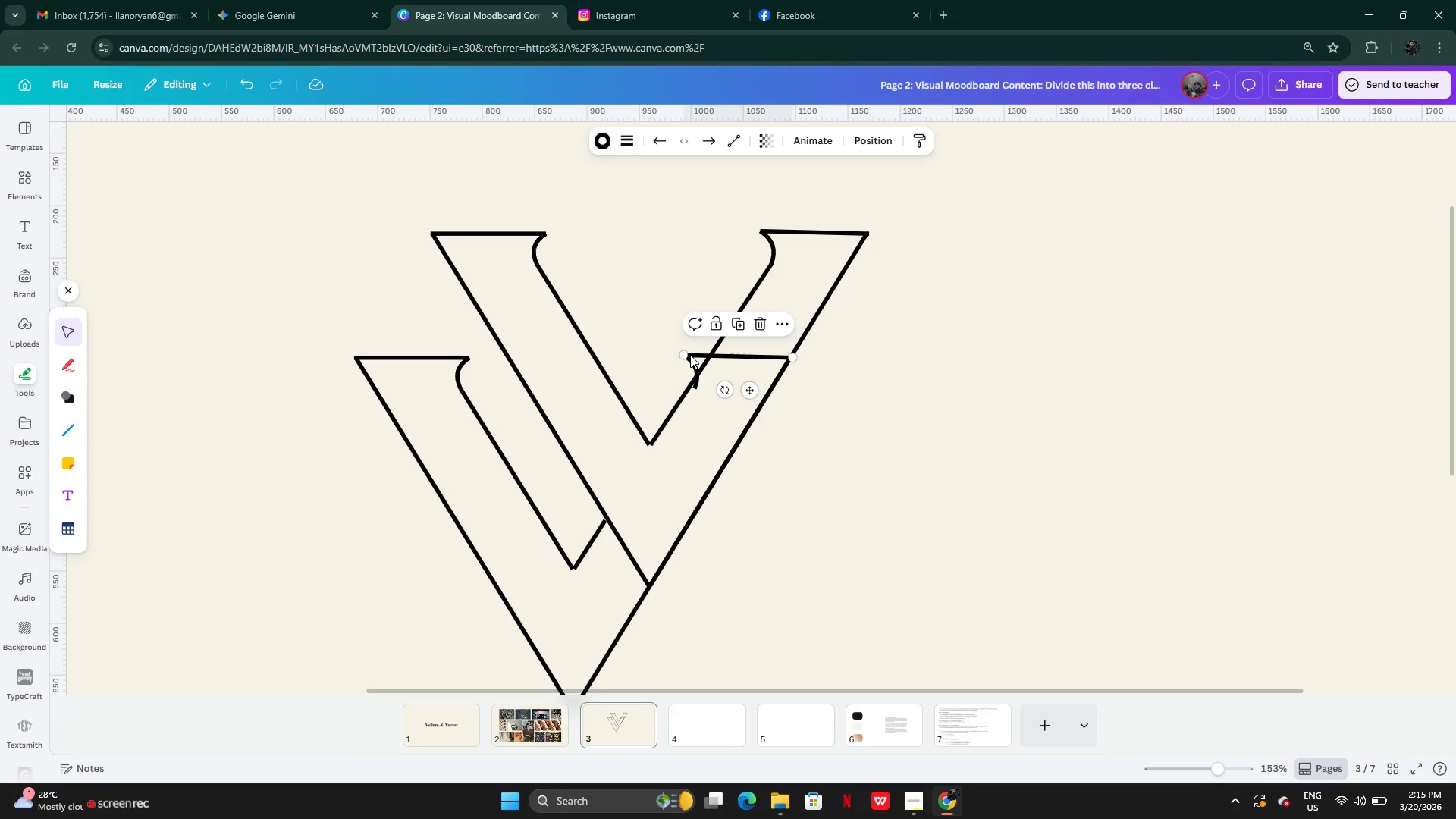 
key(Backspace)
 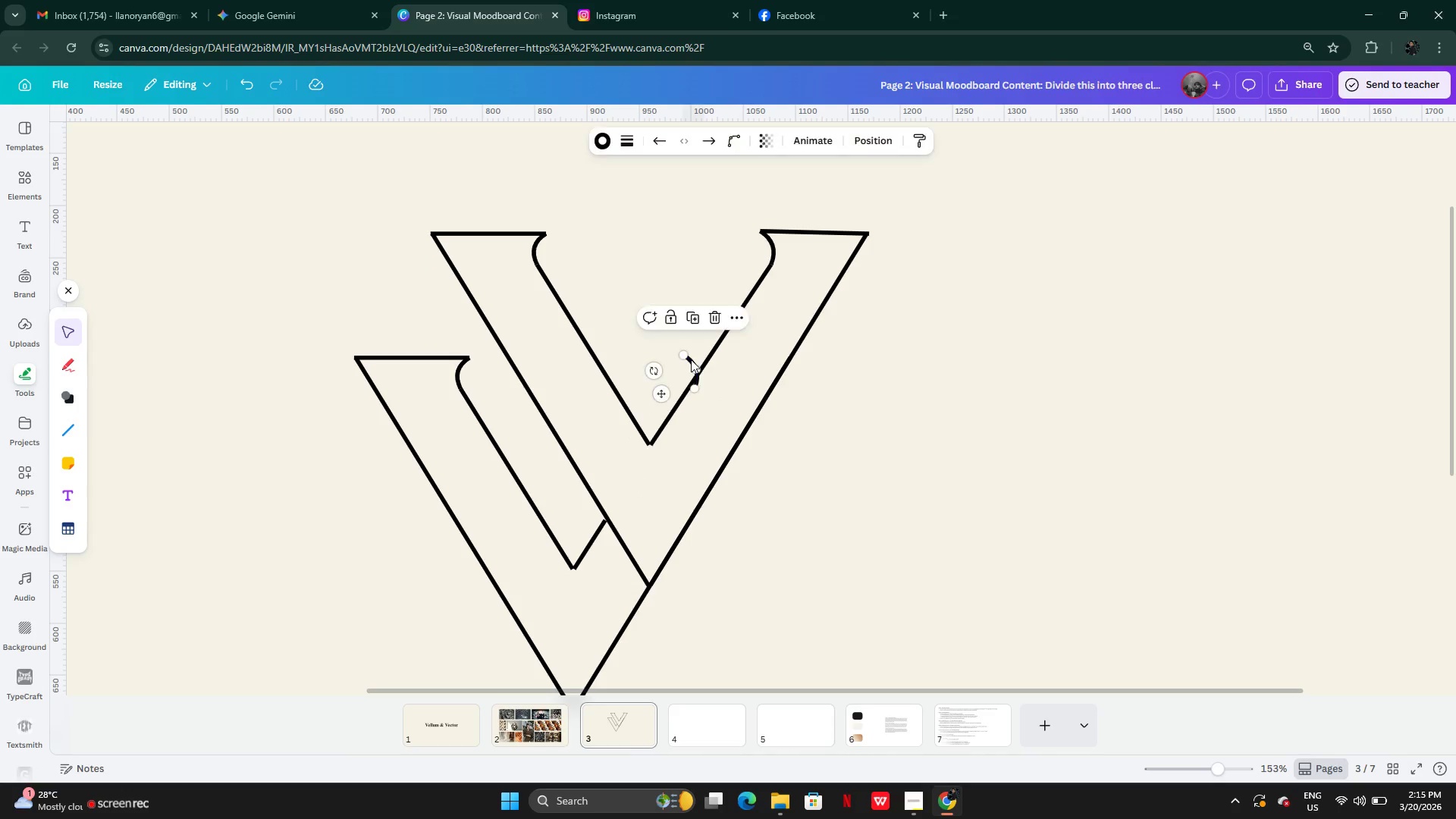 
key(Backspace)
 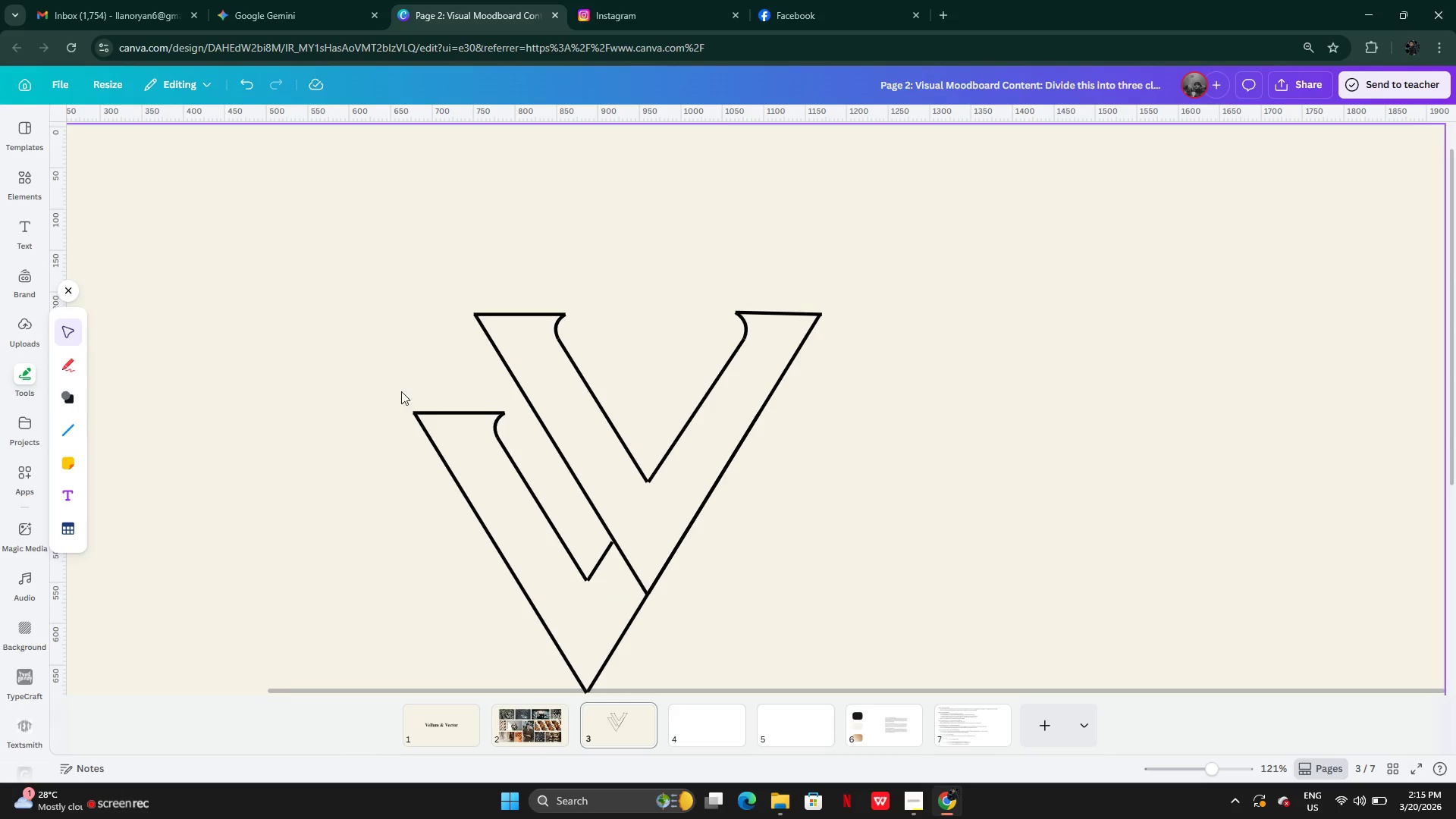 
left_click([455, 412])
 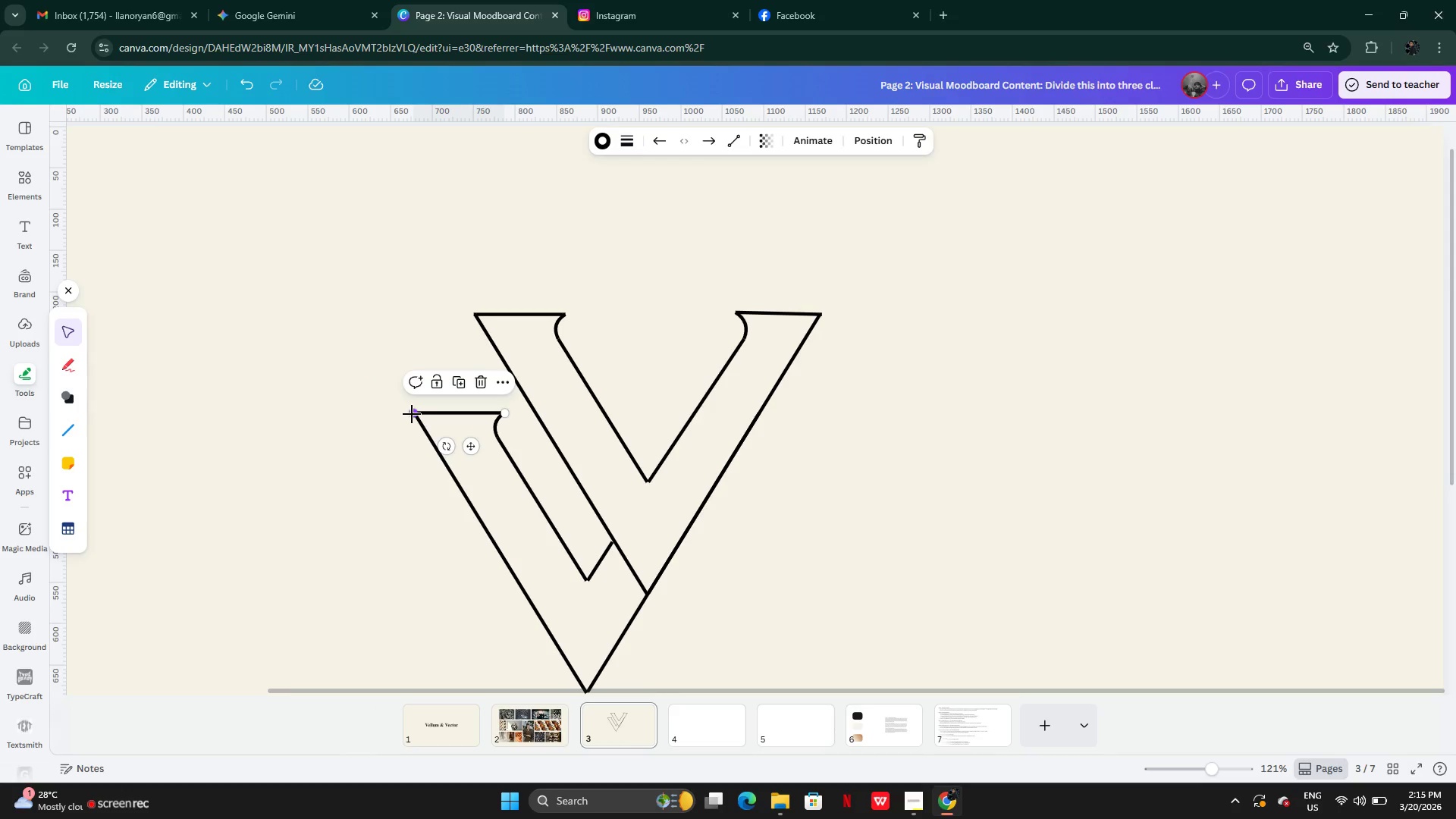 
hold_key(key=ShiftLeft, duration=1.5)
left_click([412, 414])
 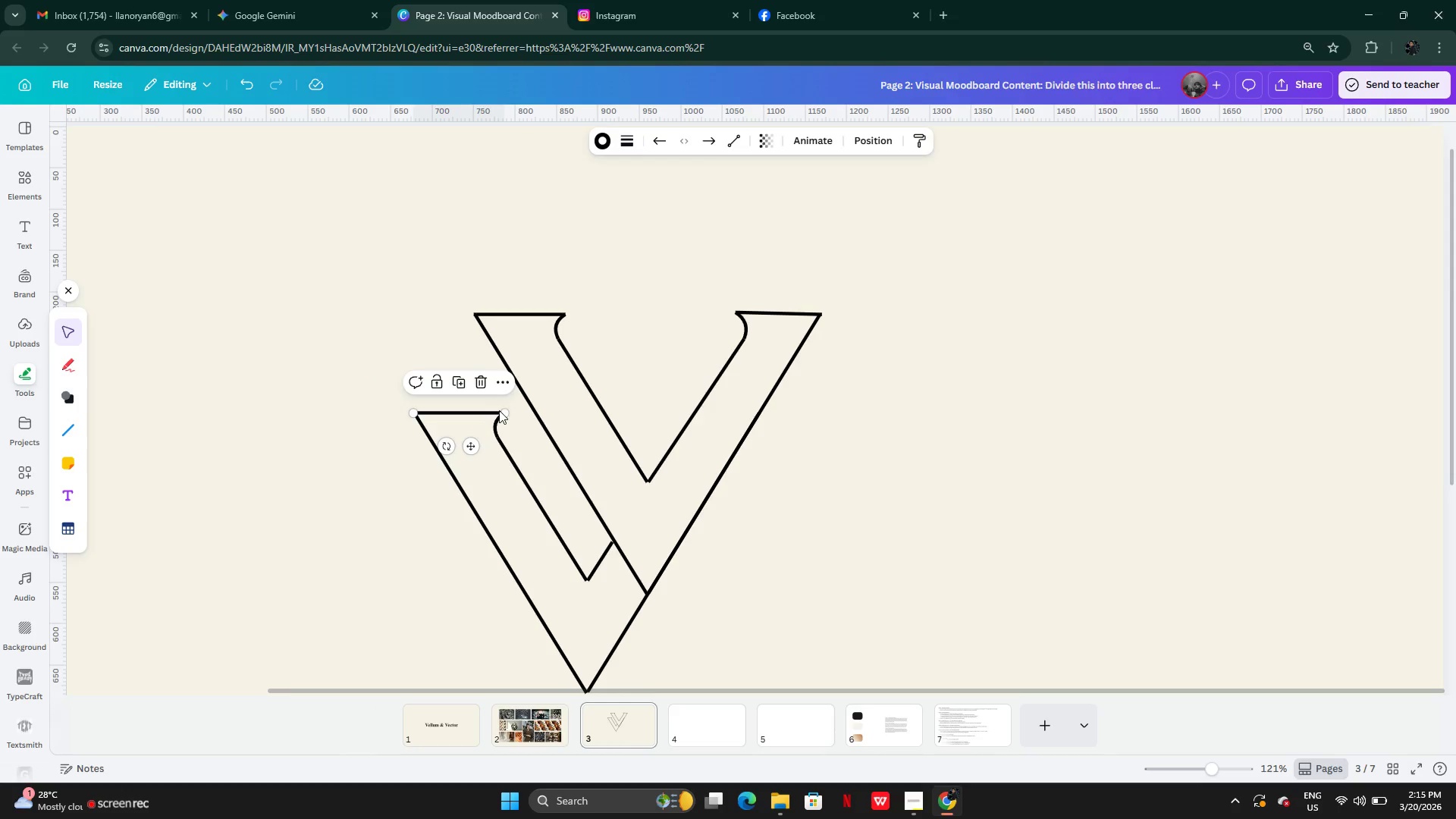 
hold_key(key=ShiftLeft, duration=1.5)
left_click([505, 413])
 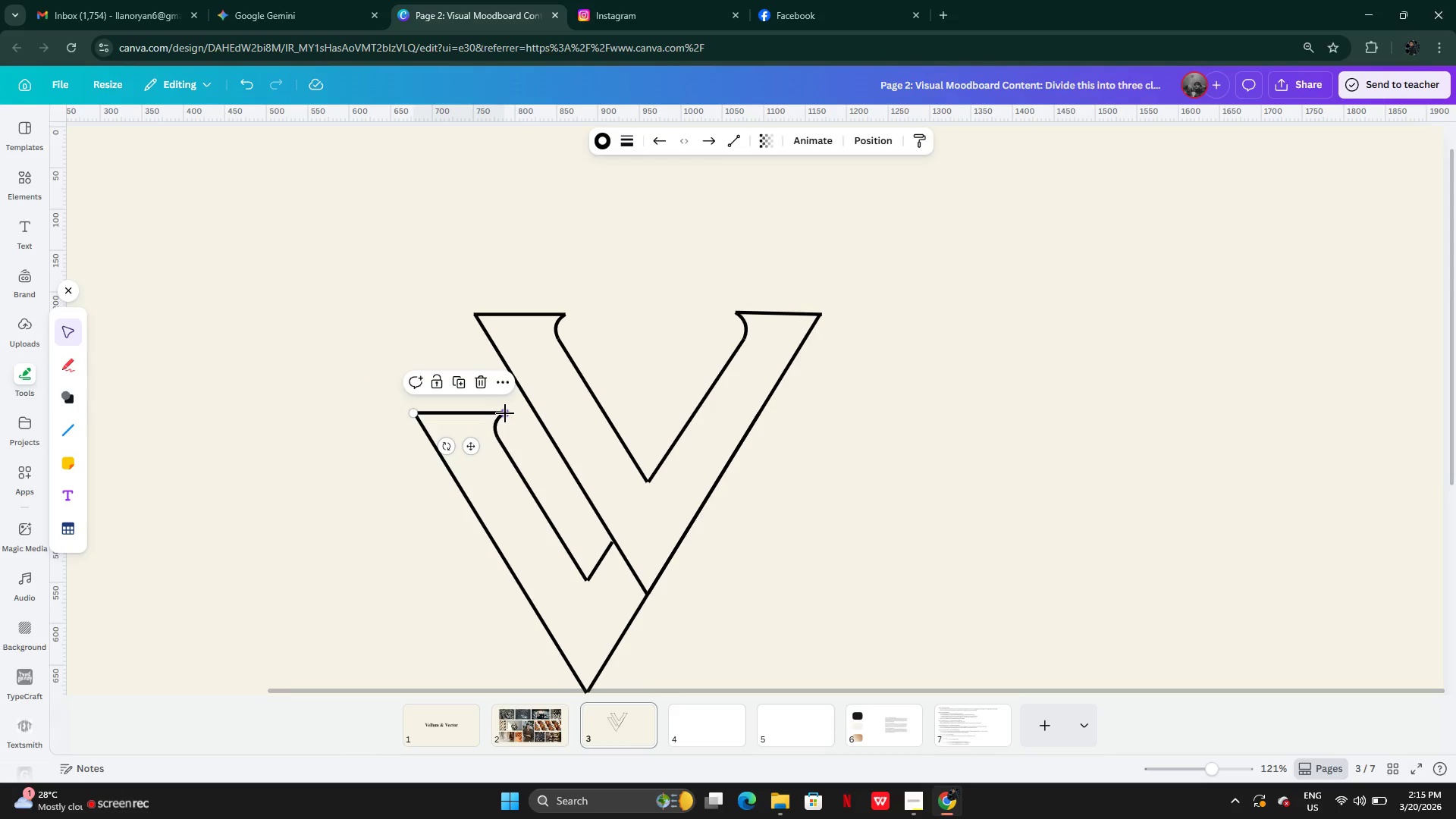 
left_click_drag(start_coordinate=[505, 413], to_coordinate=[504, 395])
 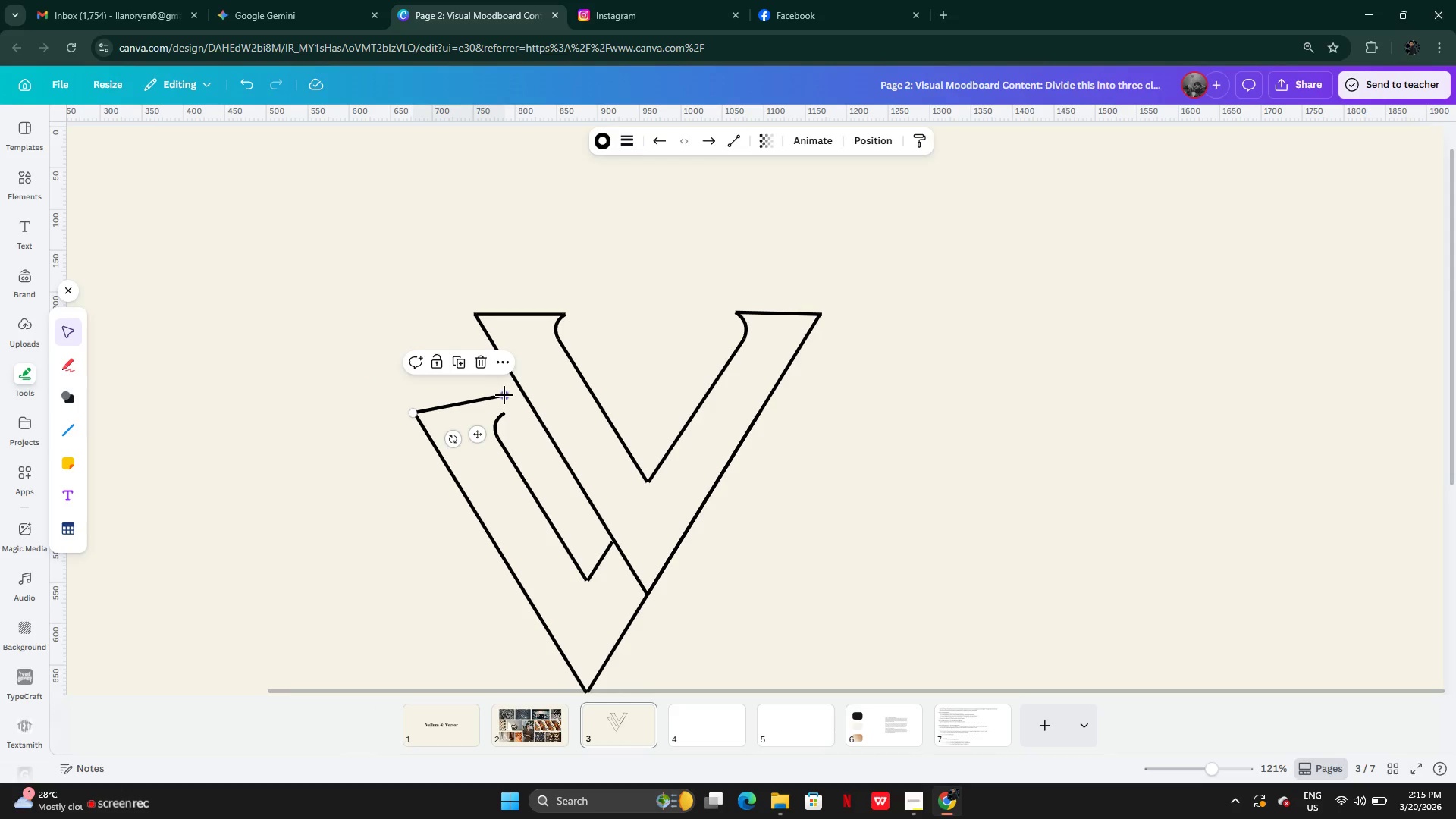 
key(Shift+ShiftLeft)
 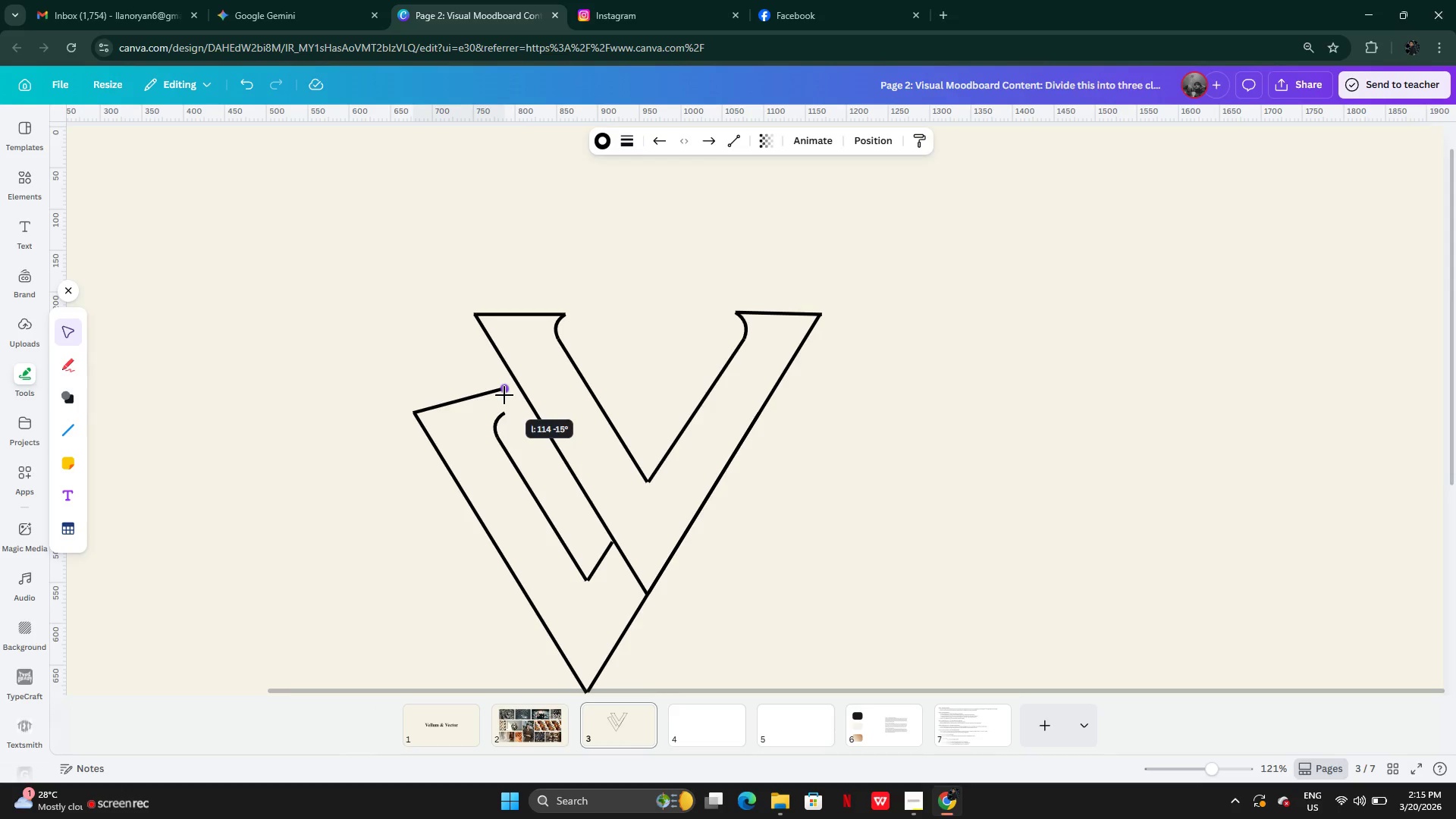 
key(Shift+ShiftLeft)
 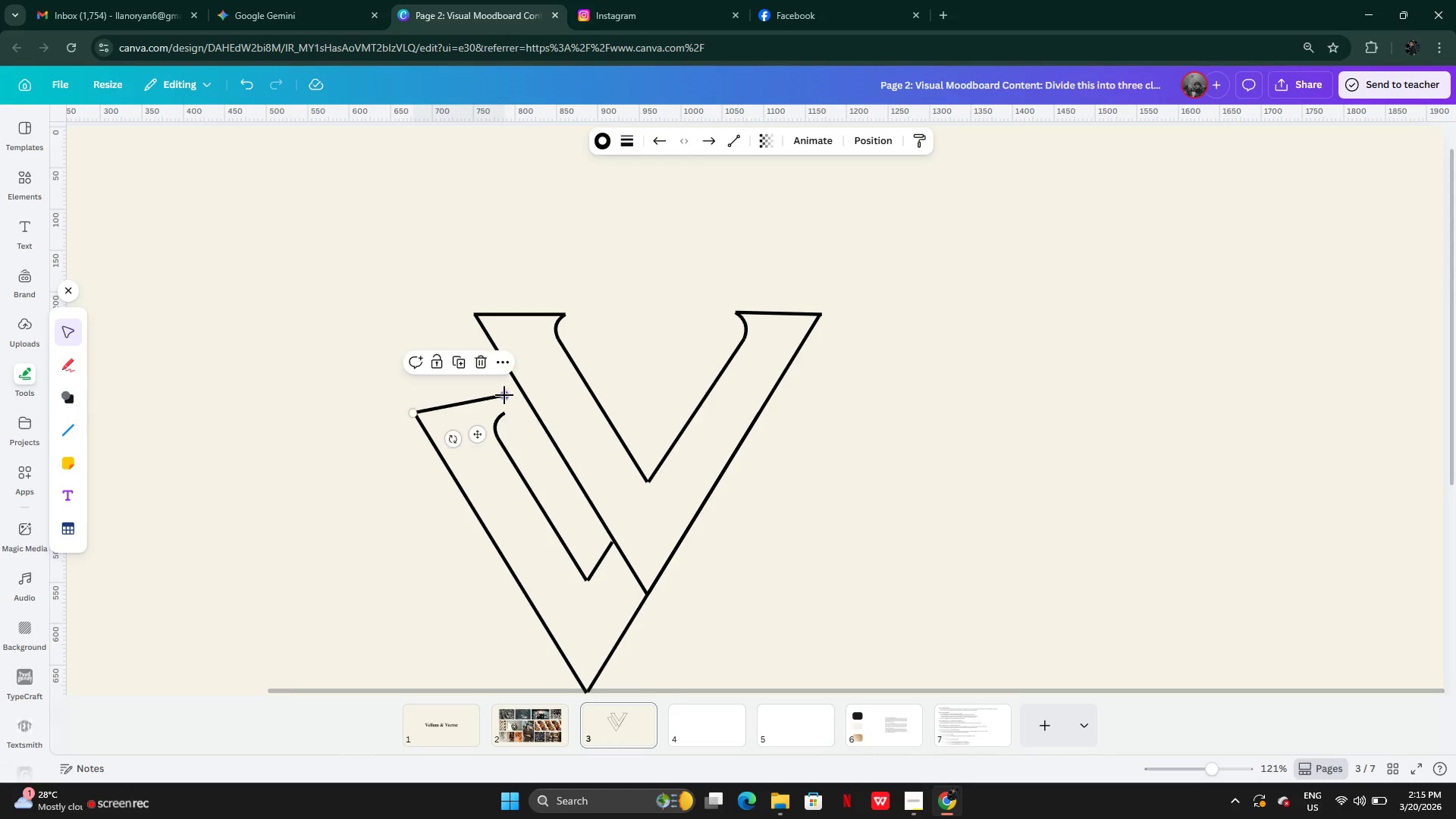 
key(Shift+ShiftLeft)
 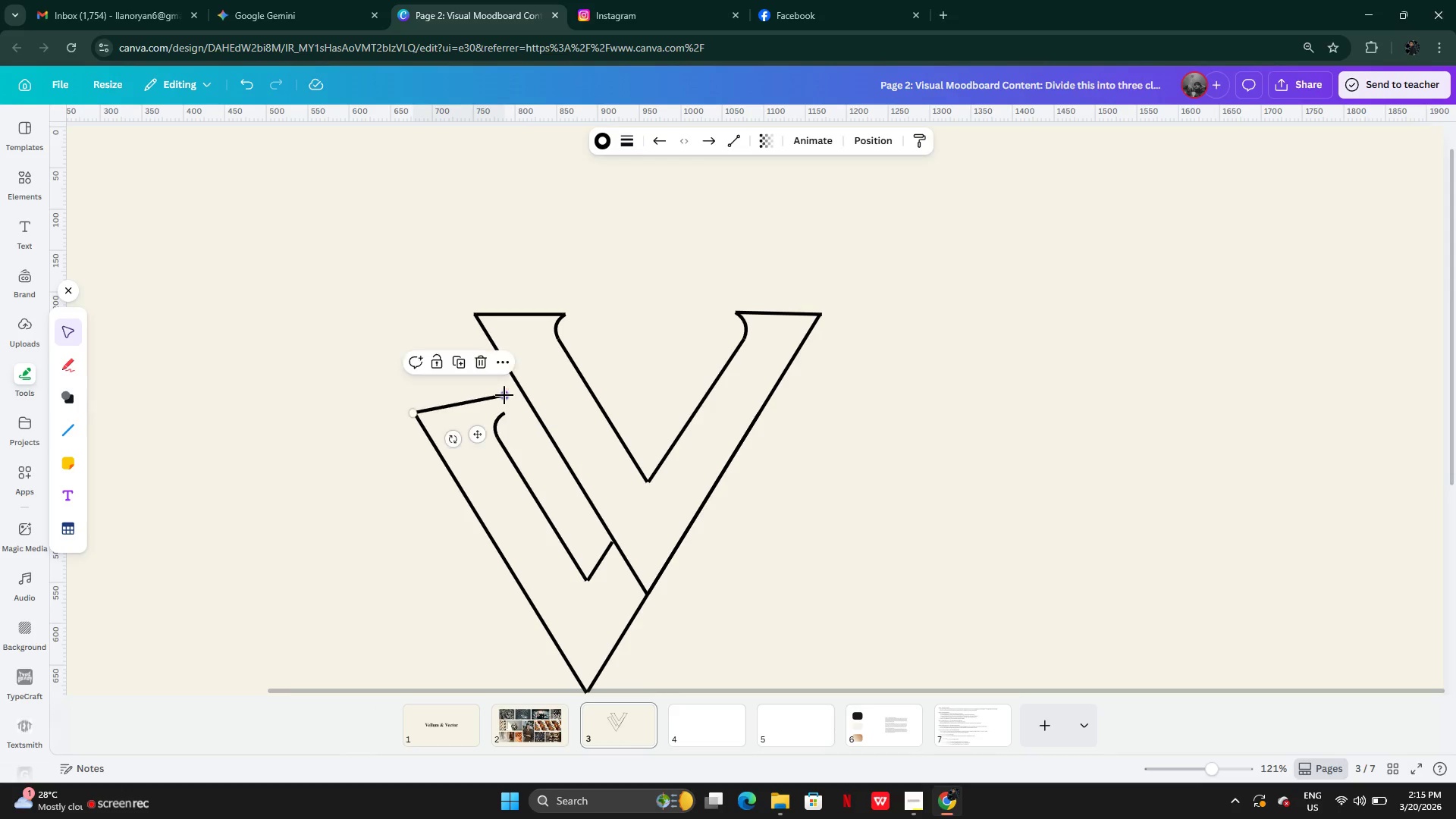 
key(Shift+ShiftLeft)
 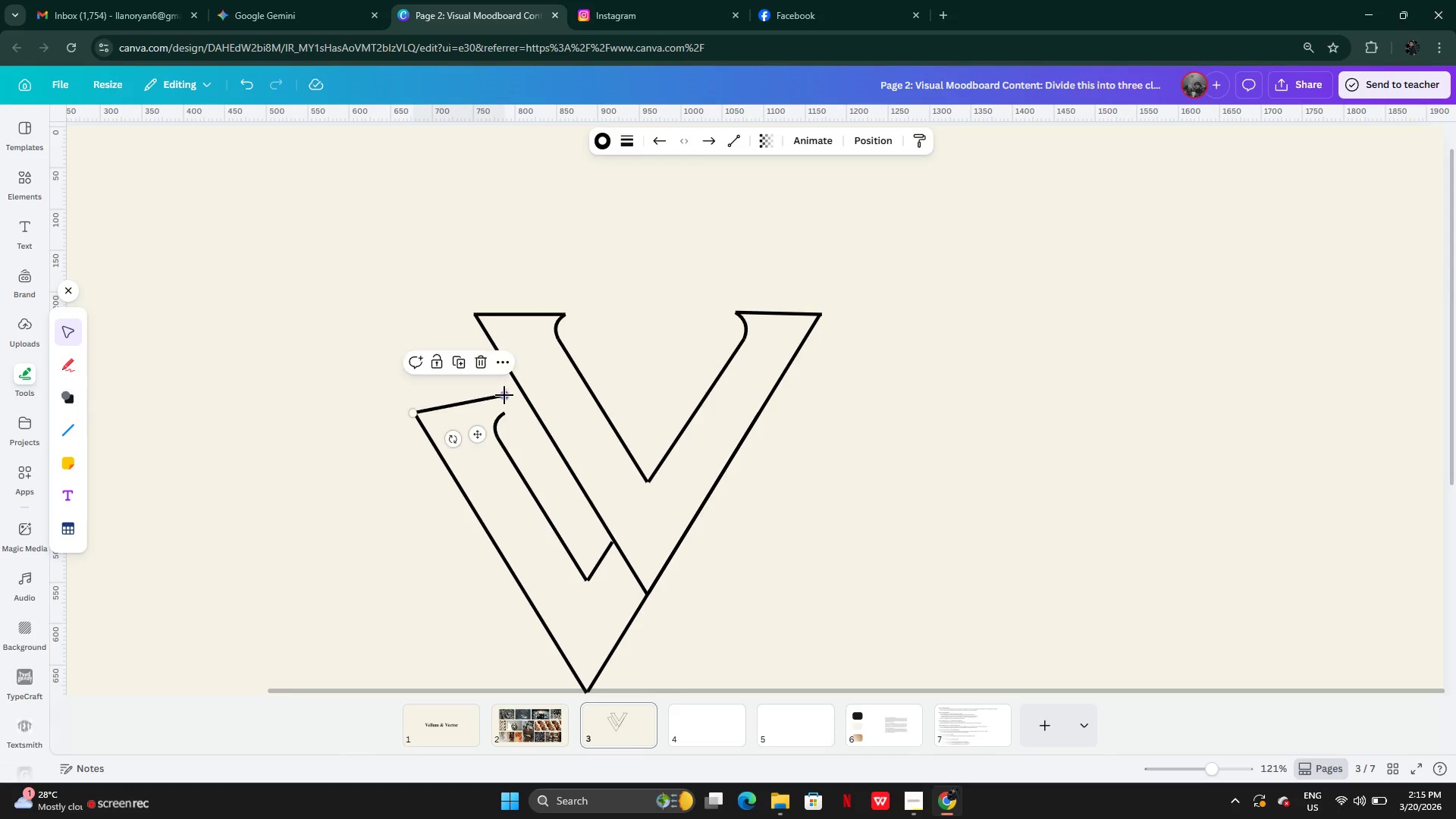 
key(Shift+ShiftLeft)
 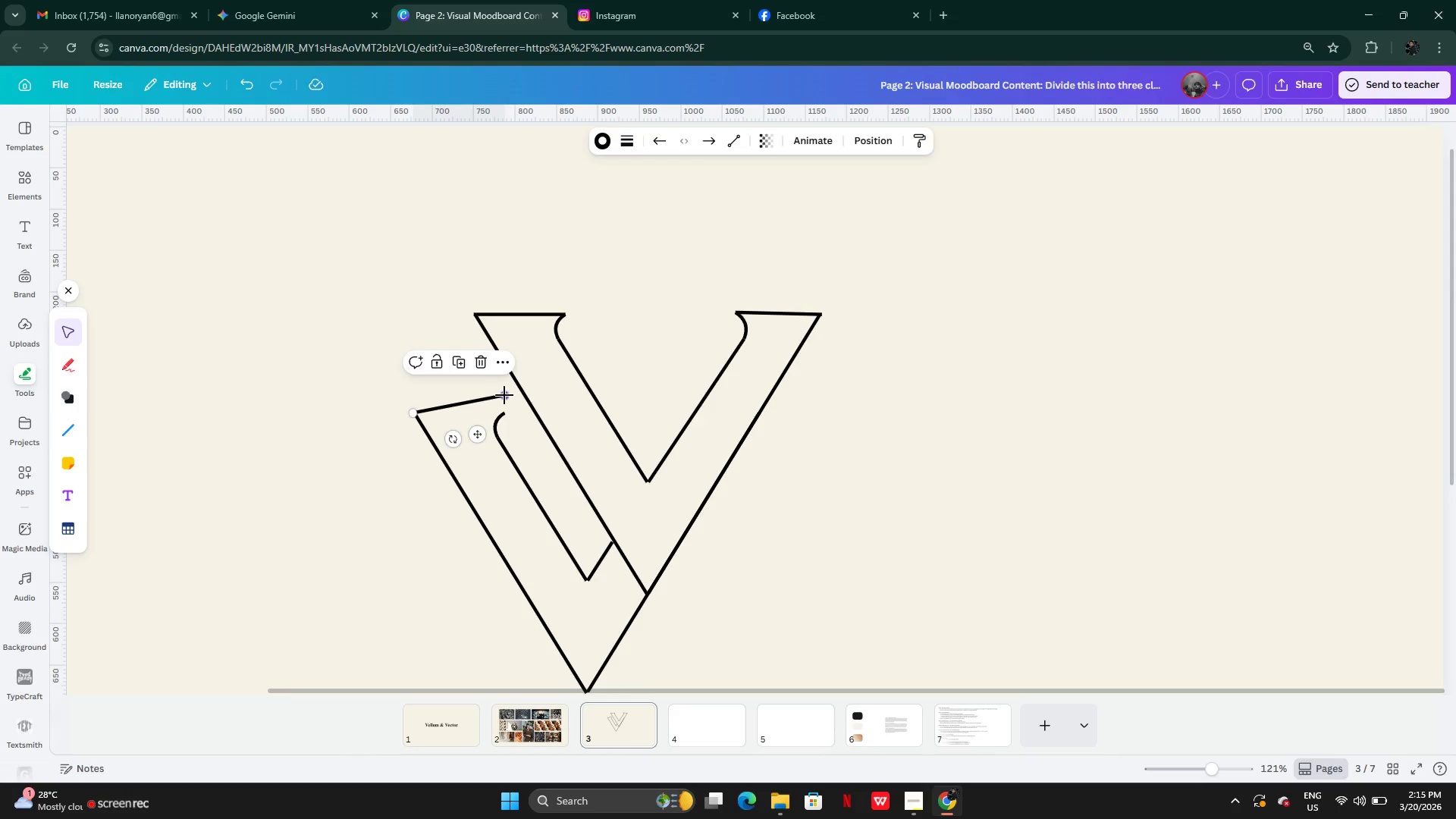 
key(Control+Z)
 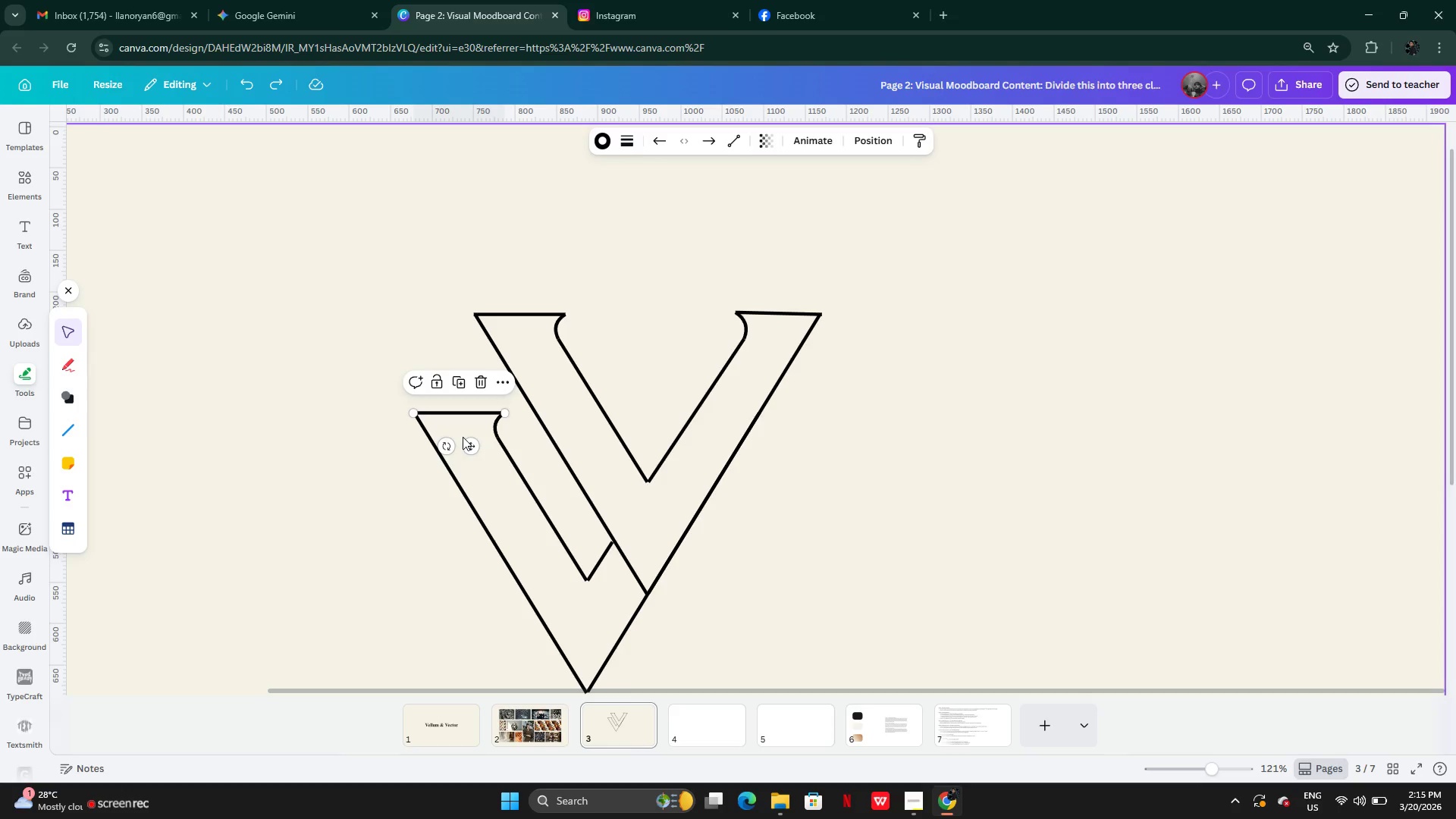 
left_click_drag(start_coordinate=[468, 440], to_coordinate=[295, 416])
 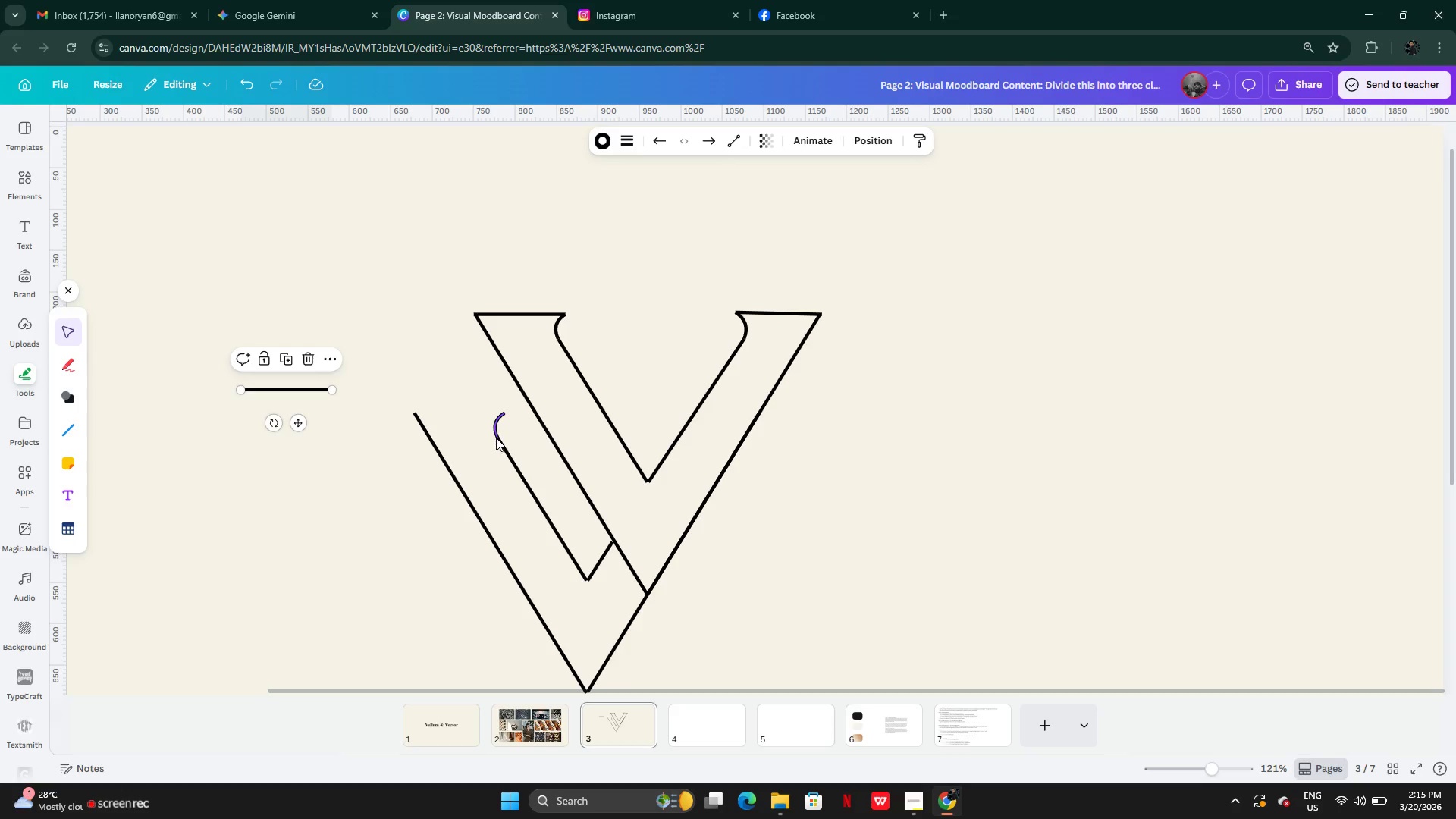 
left_click([505, 450])
 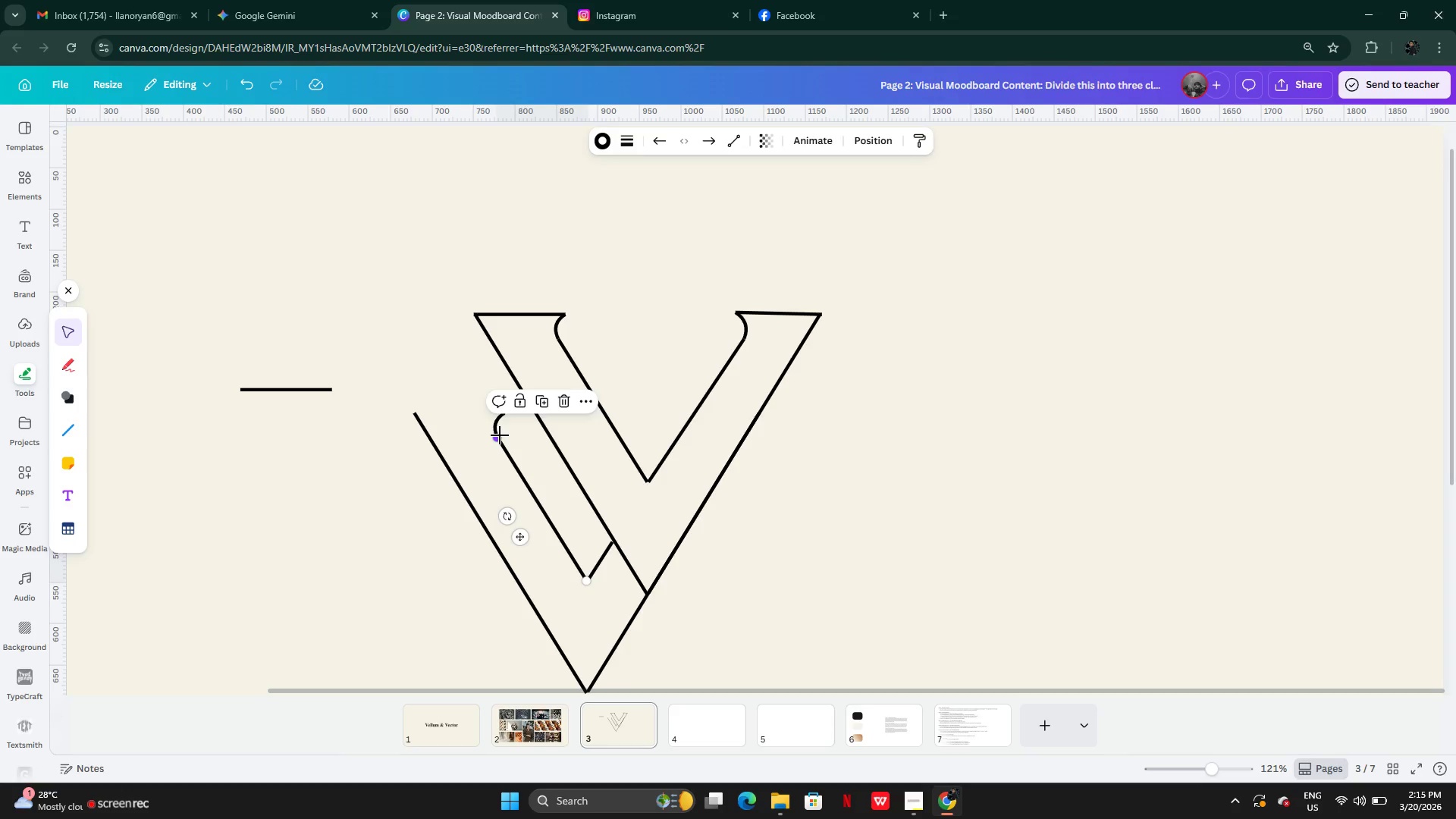 
left_click_drag(start_coordinate=[500, 435], to_coordinate=[475, 390])
 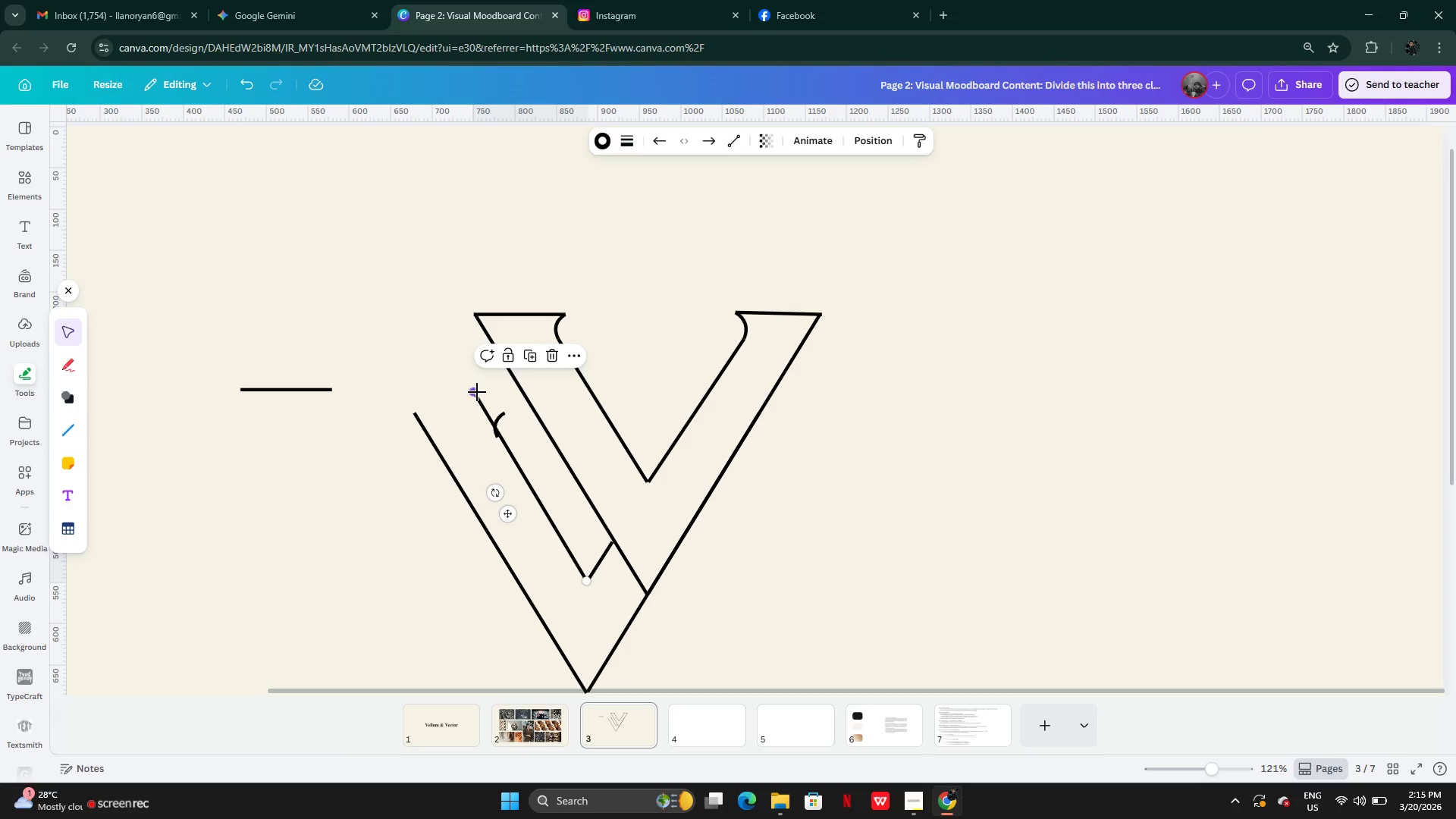 
key(Control+Z)
 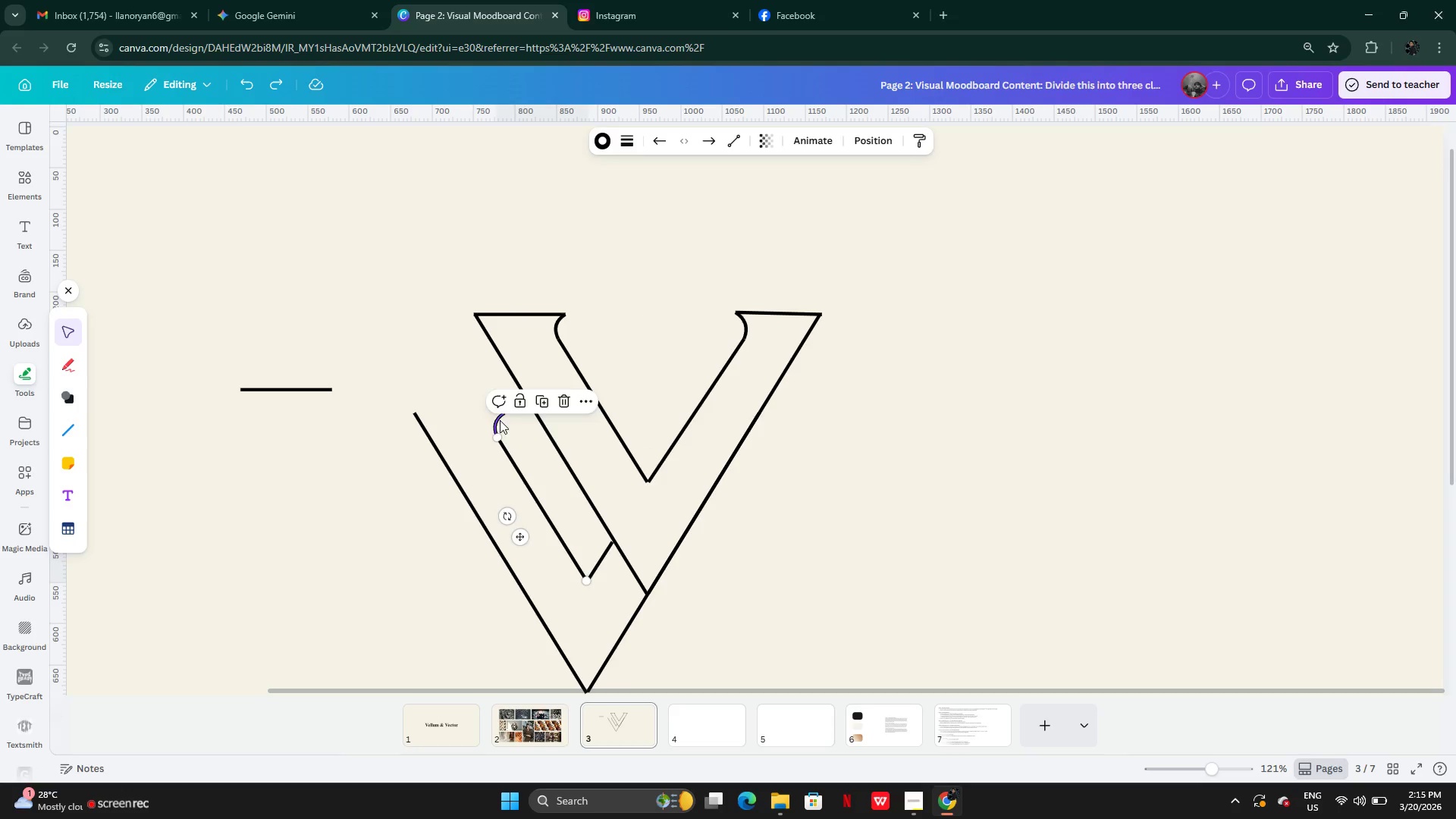 
left_click([499, 419])
 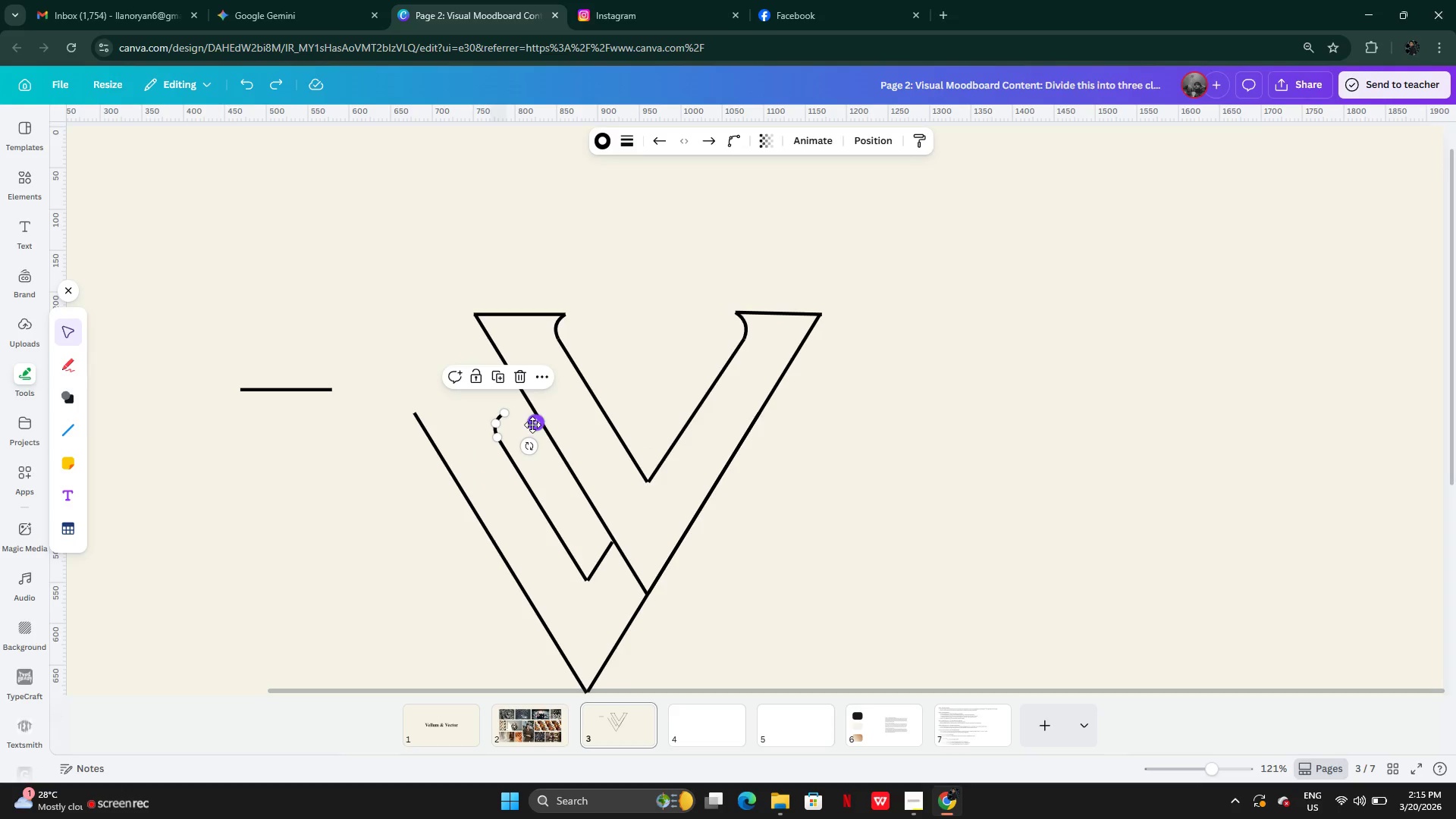 
left_click_drag(start_coordinate=[532, 428], to_coordinate=[340, 421])
 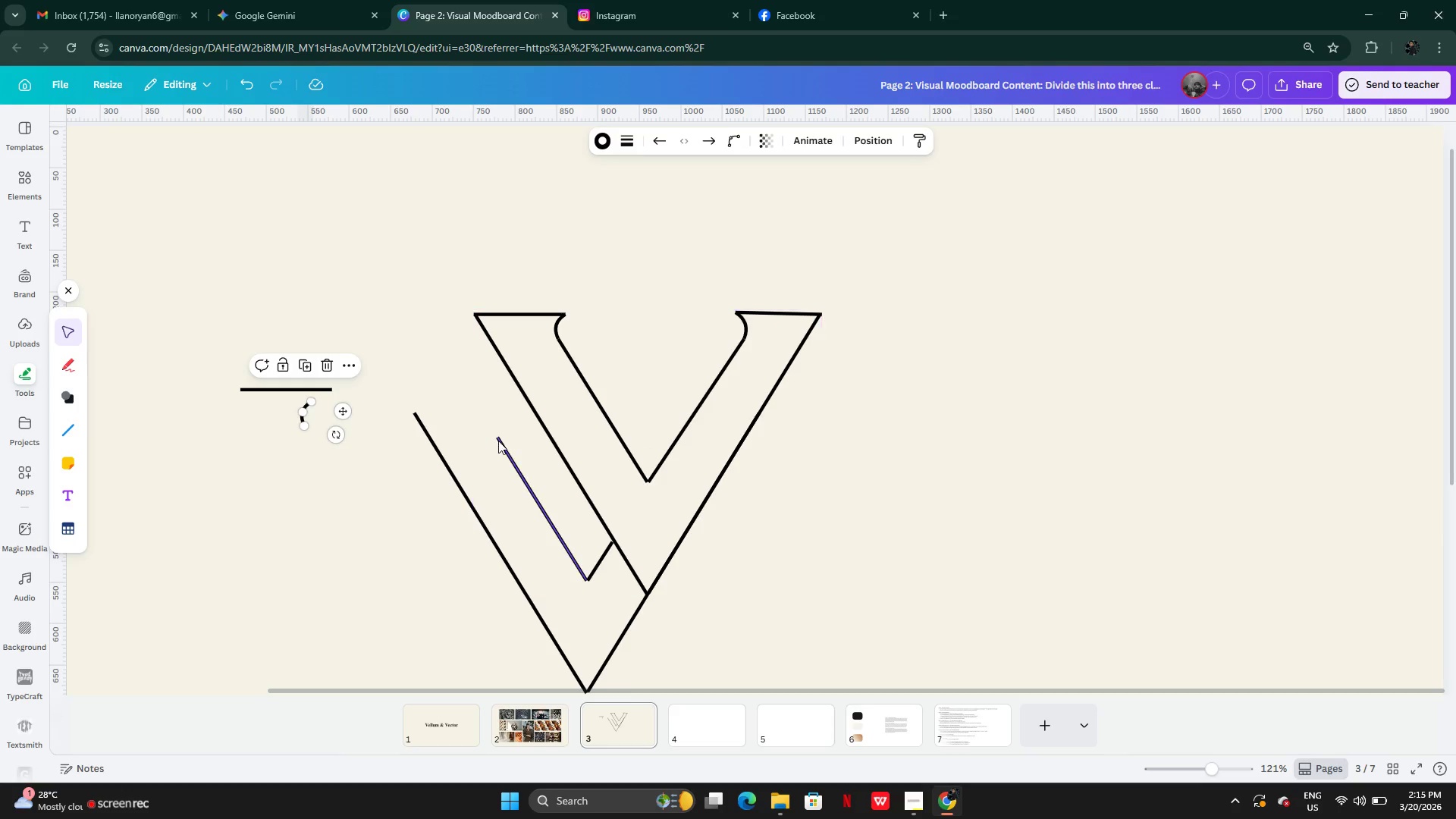 
left_click([499, 441])
 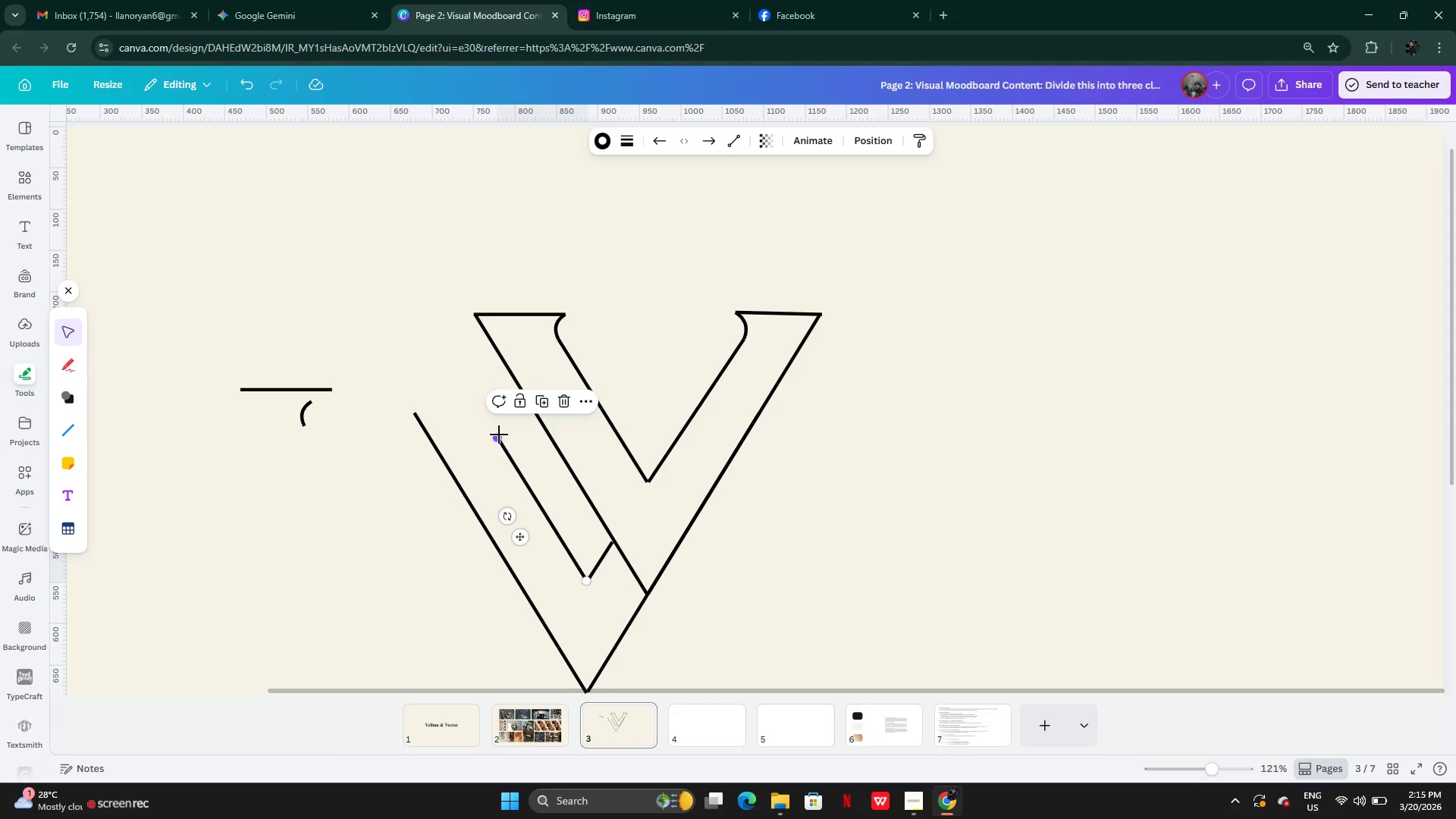 
left_click_drag(start_coordinate=[498, 435], to_coordinate=[428, 313])
 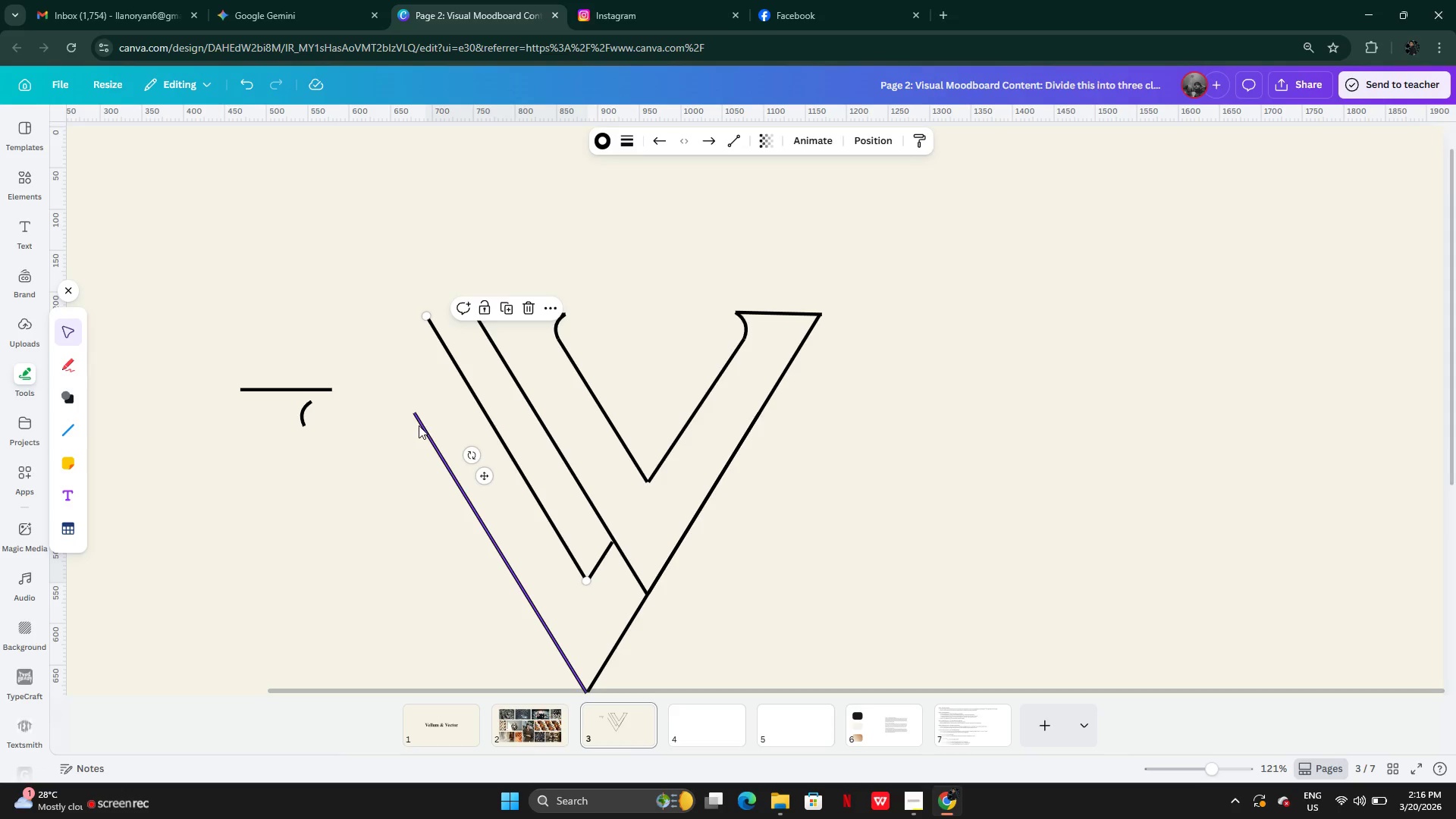 
left_click([418, 418])
 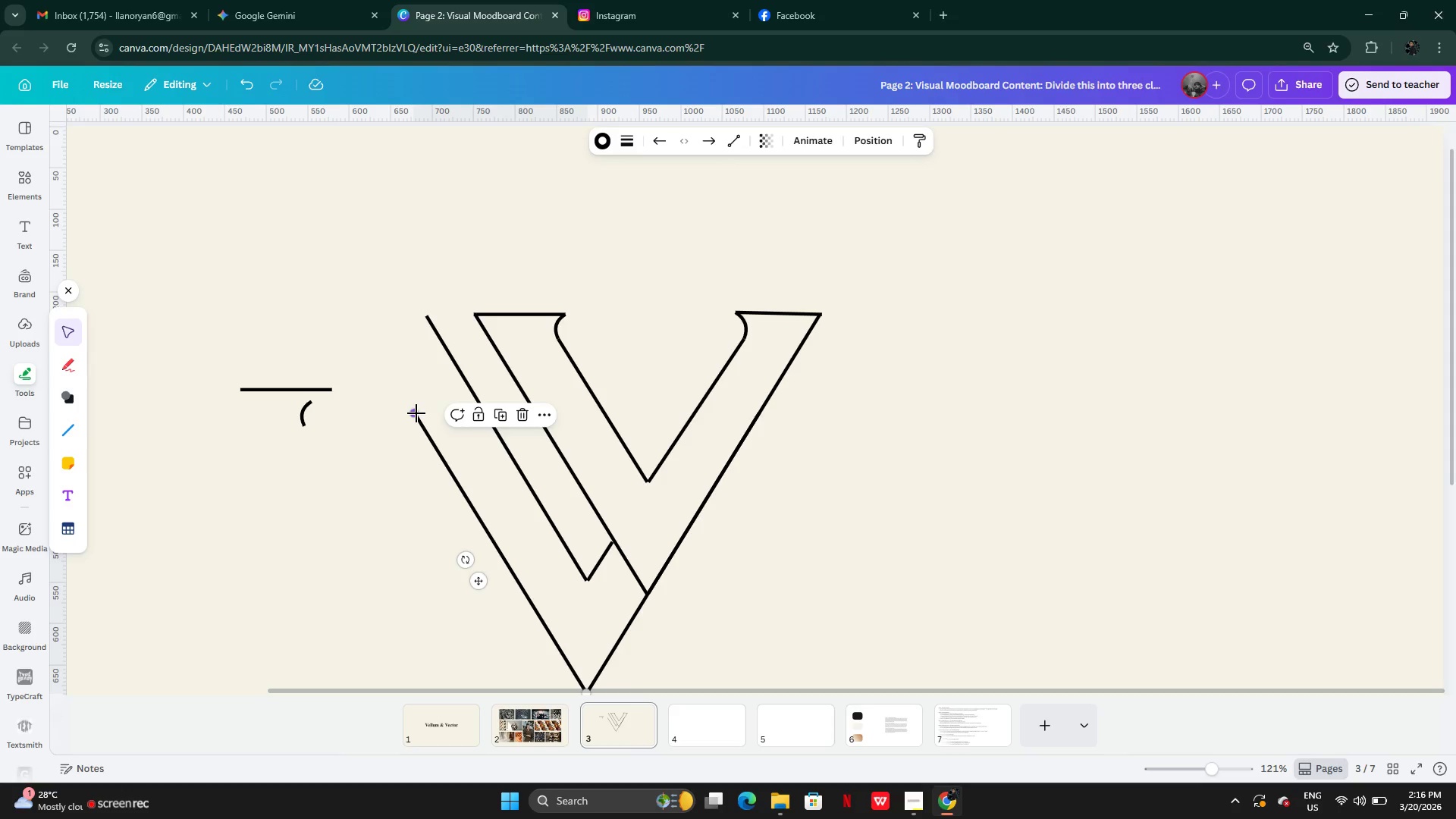 
left_click_drag(start_coordinate=[416, 413], to_coordinate=[362, 318])
 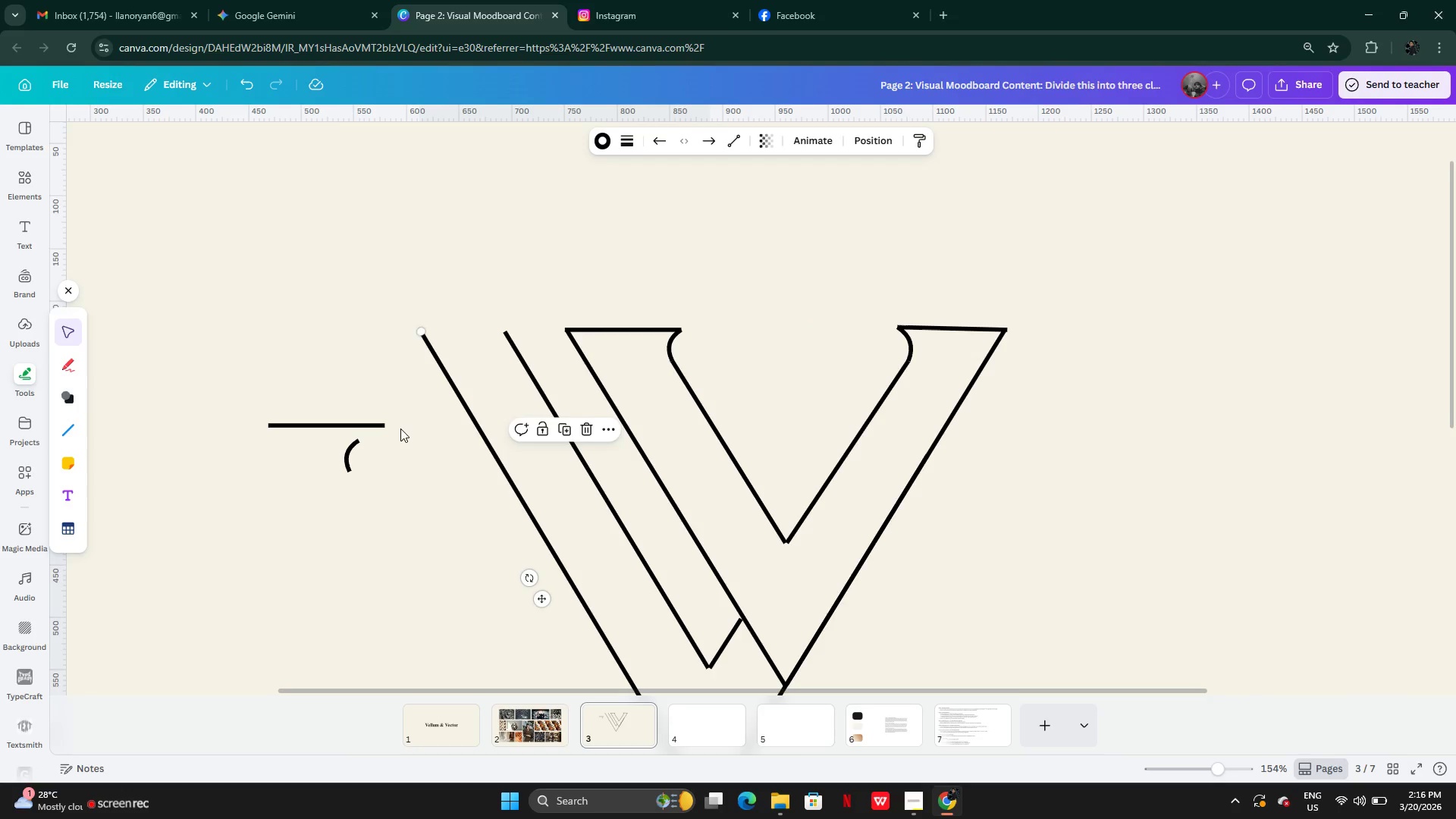 
left_click_drag(start_coordinate=[363, 436], to_coordinate=[487, 343])
 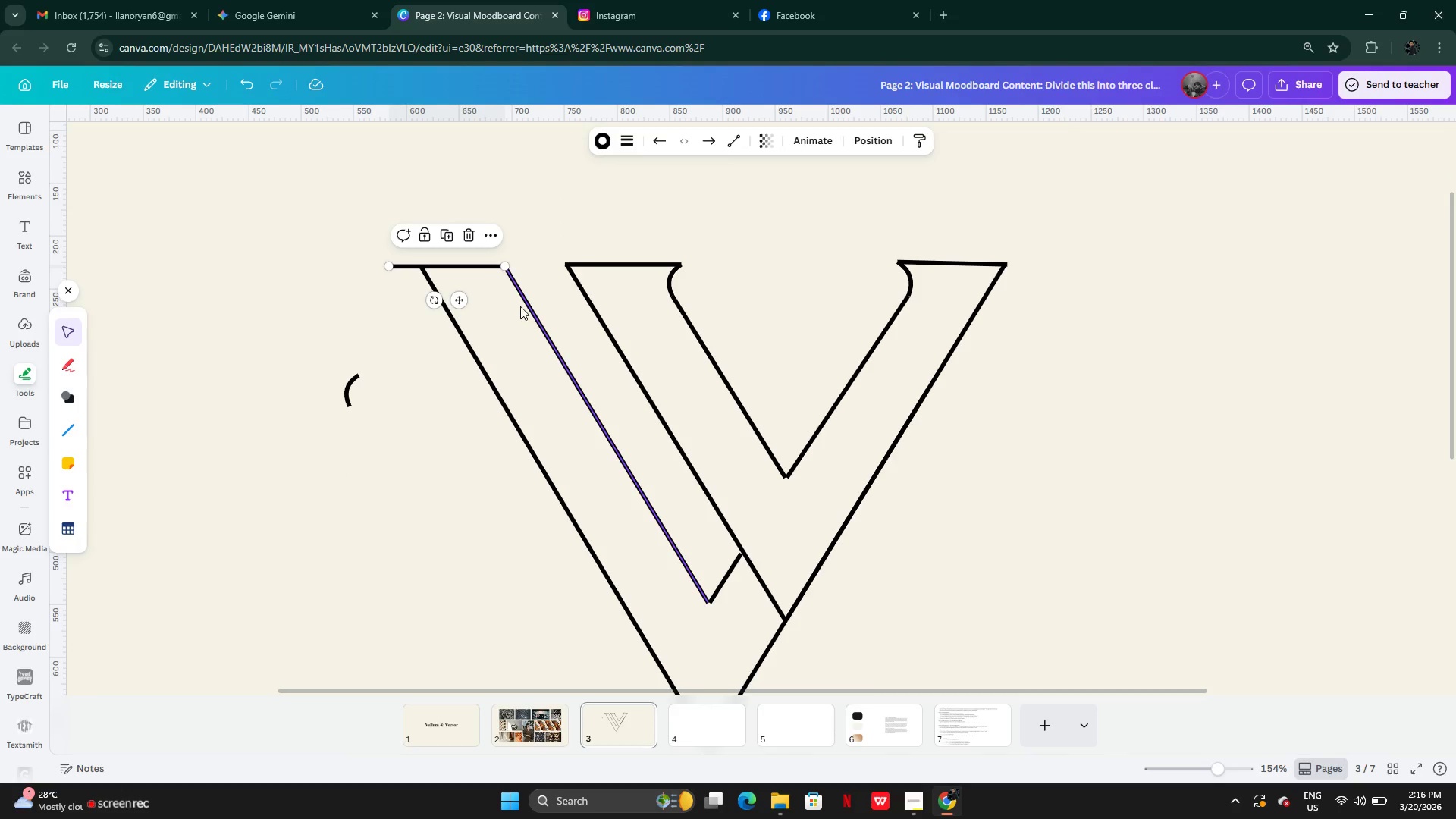 
left_click([460, 331])
 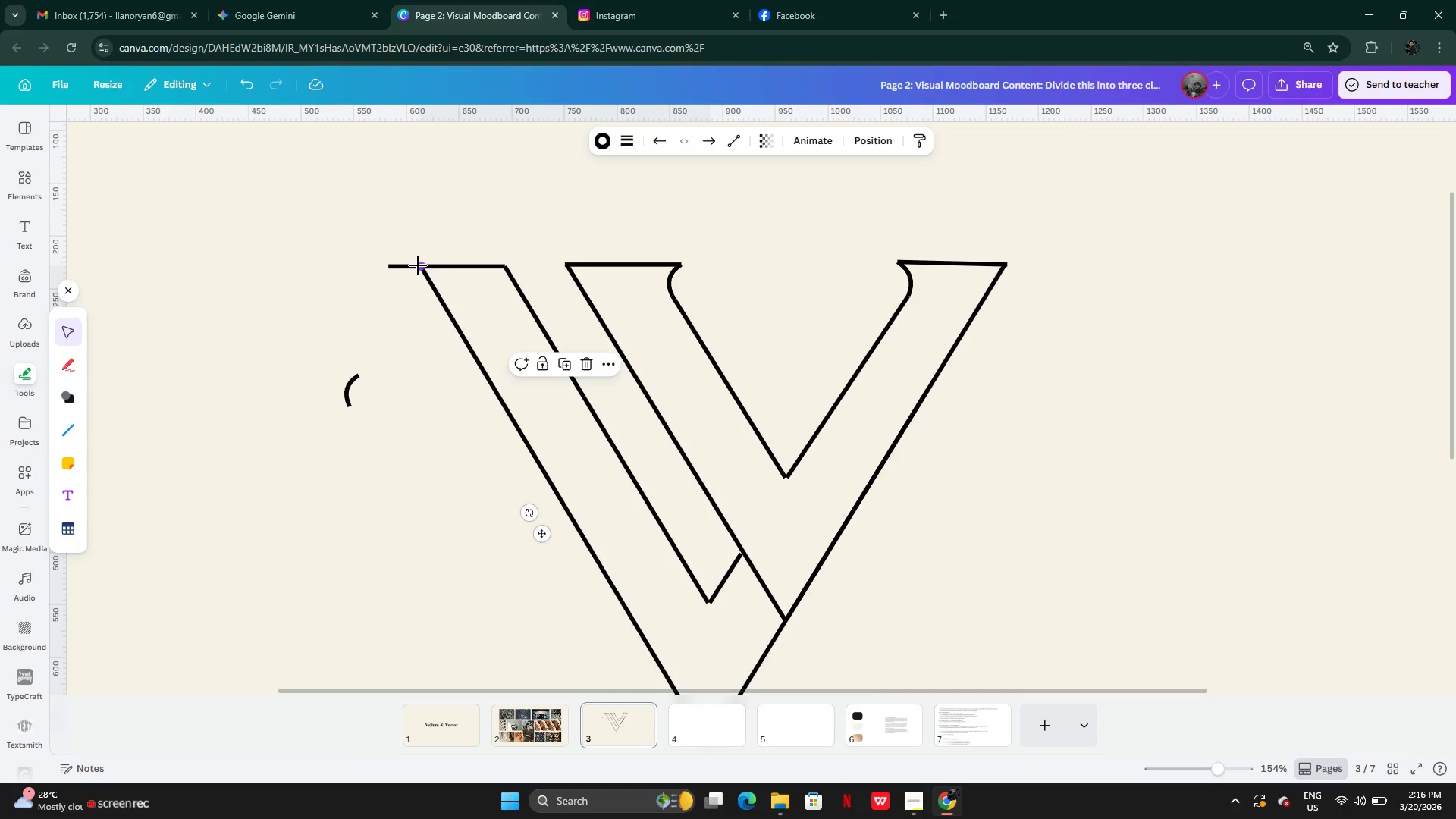 
left_click_drag(start_coordinate=[419, 265], to_coordinate=[388, 267])
 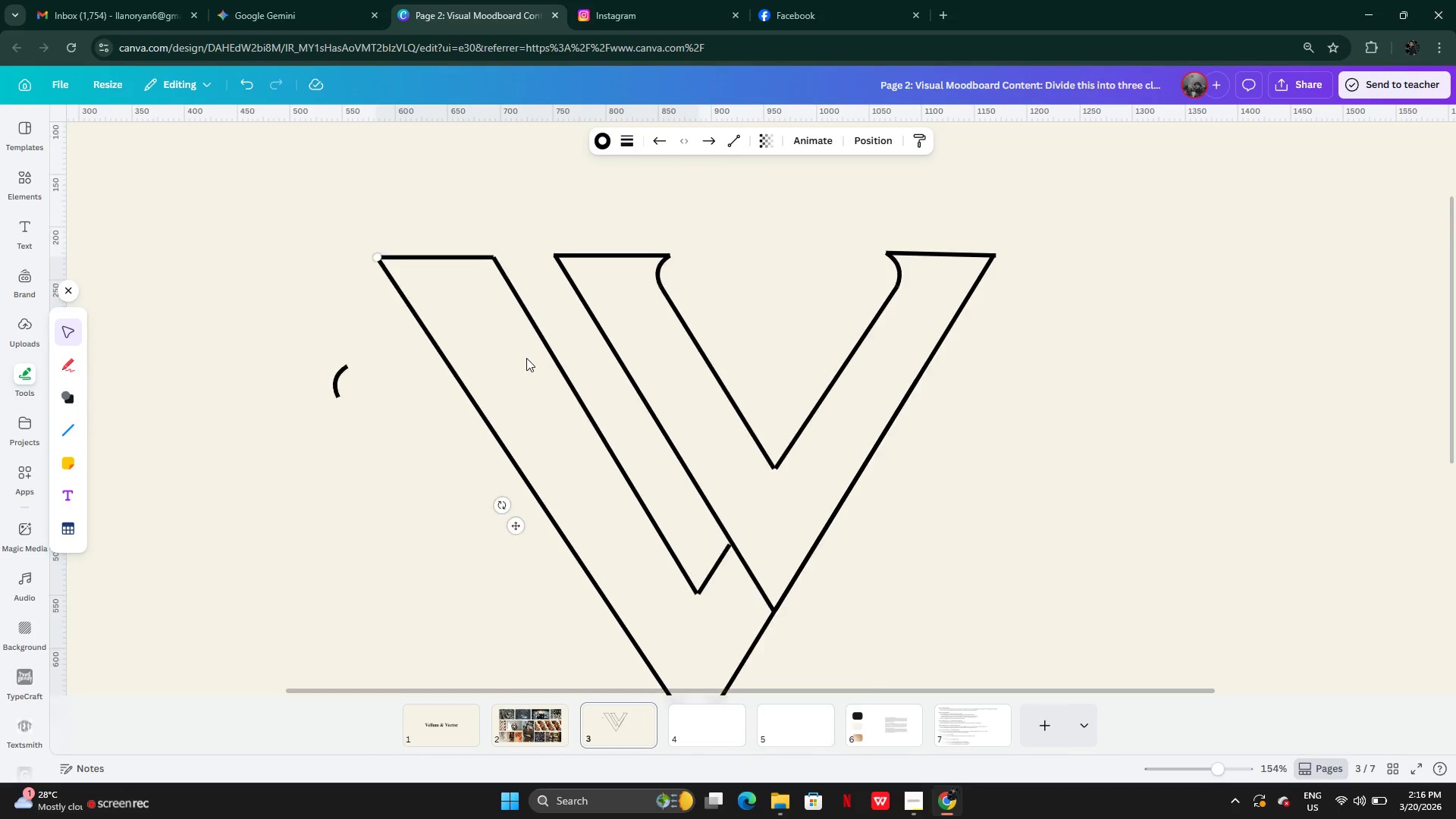 
left_click([529, 348])
 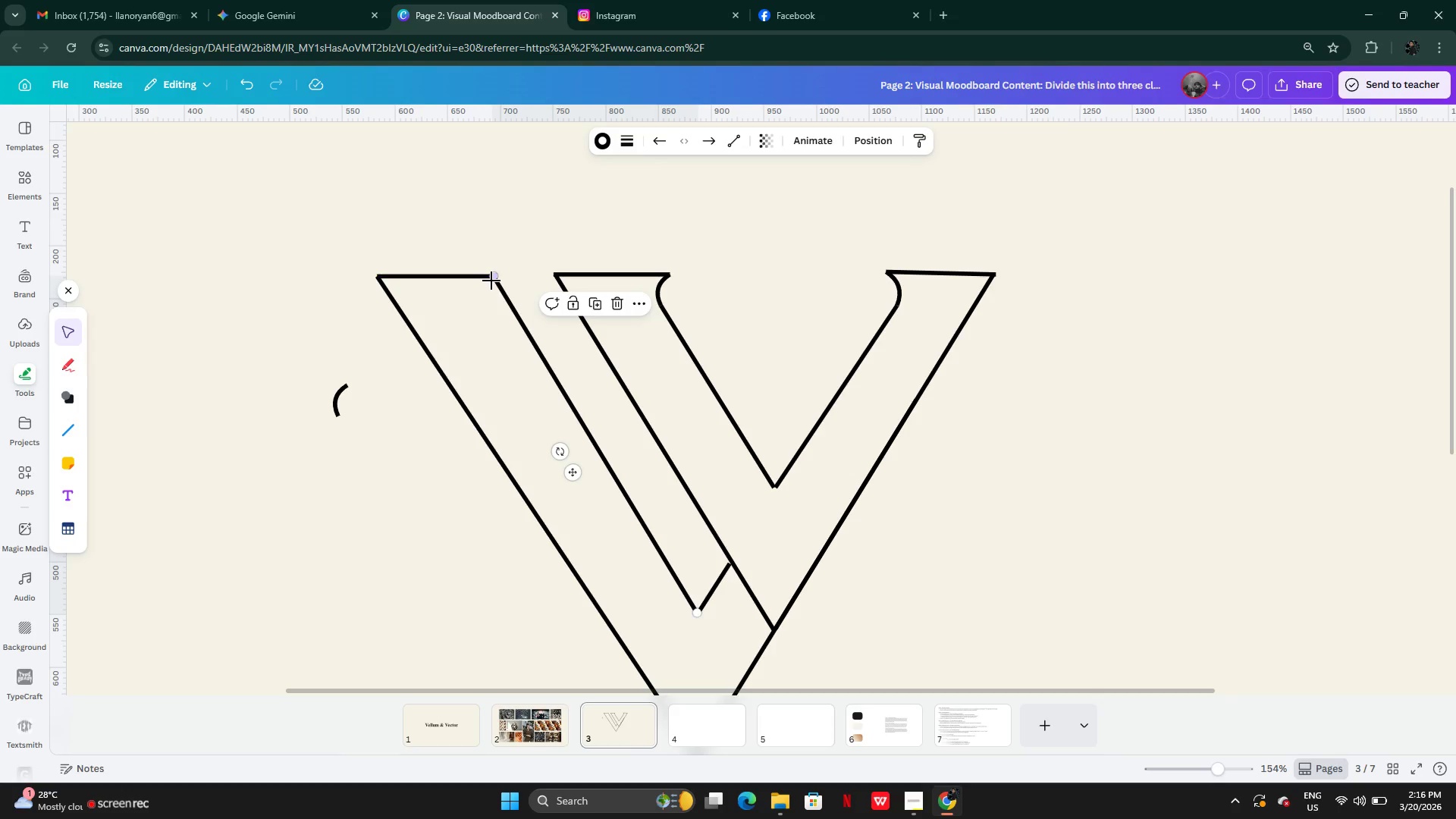 
left_click_drag(start_coordinate=[491, 281], to_coordinate=[491, 317])
 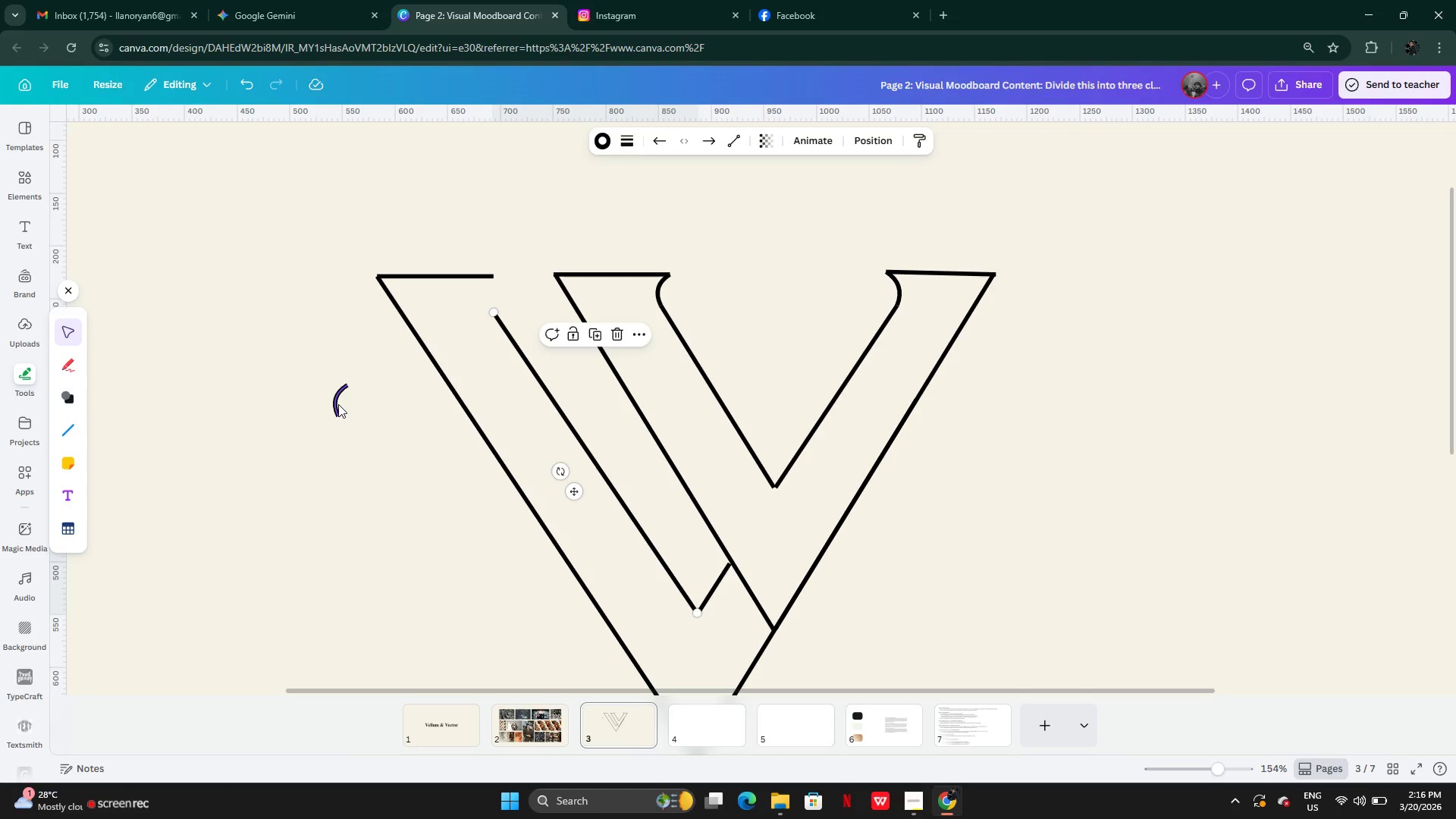 
left_click_drag(start_coordinate=[338, 403], to_coordinate=[493, 299])
 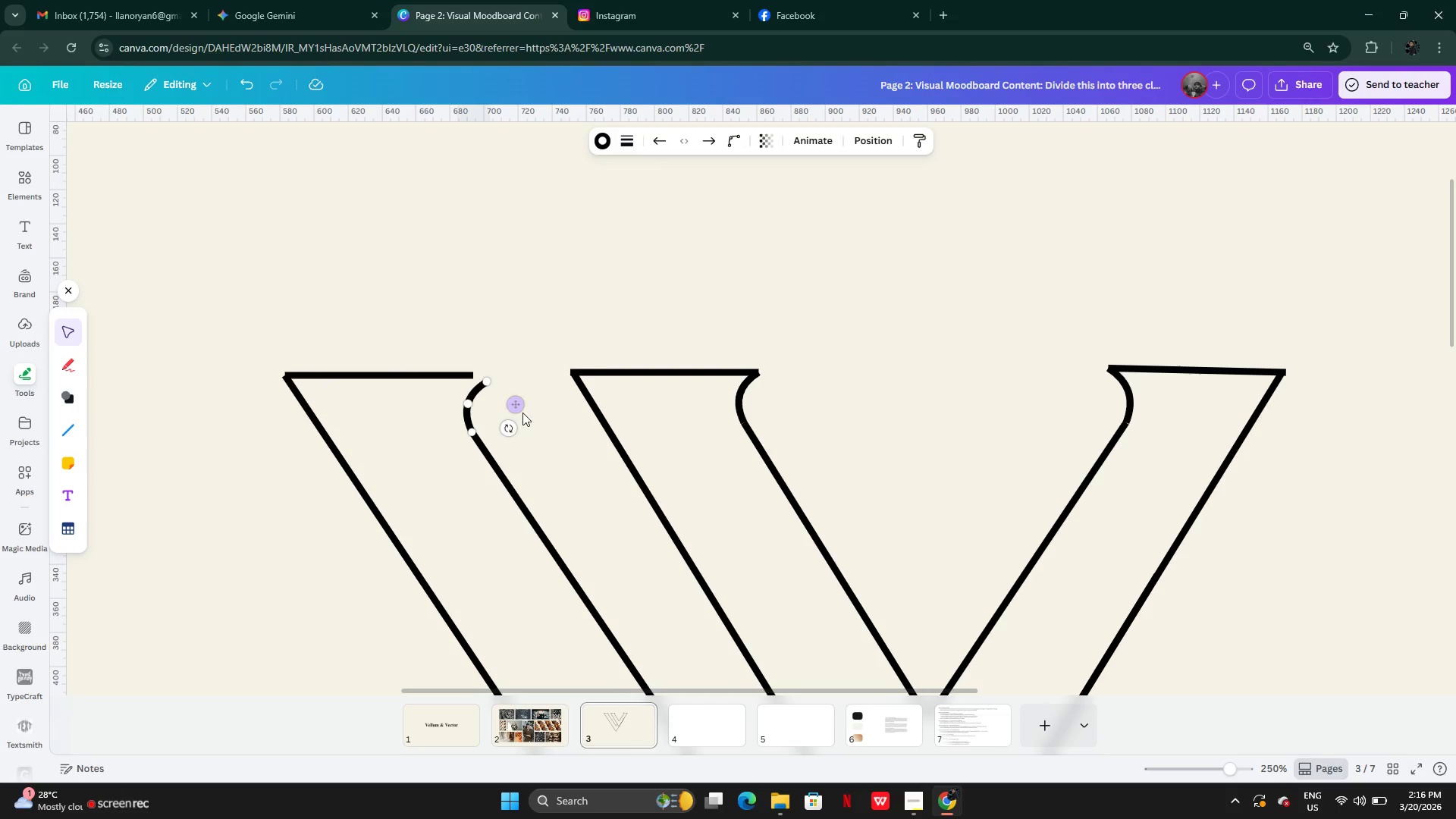 
mouse_move([459, 363])
 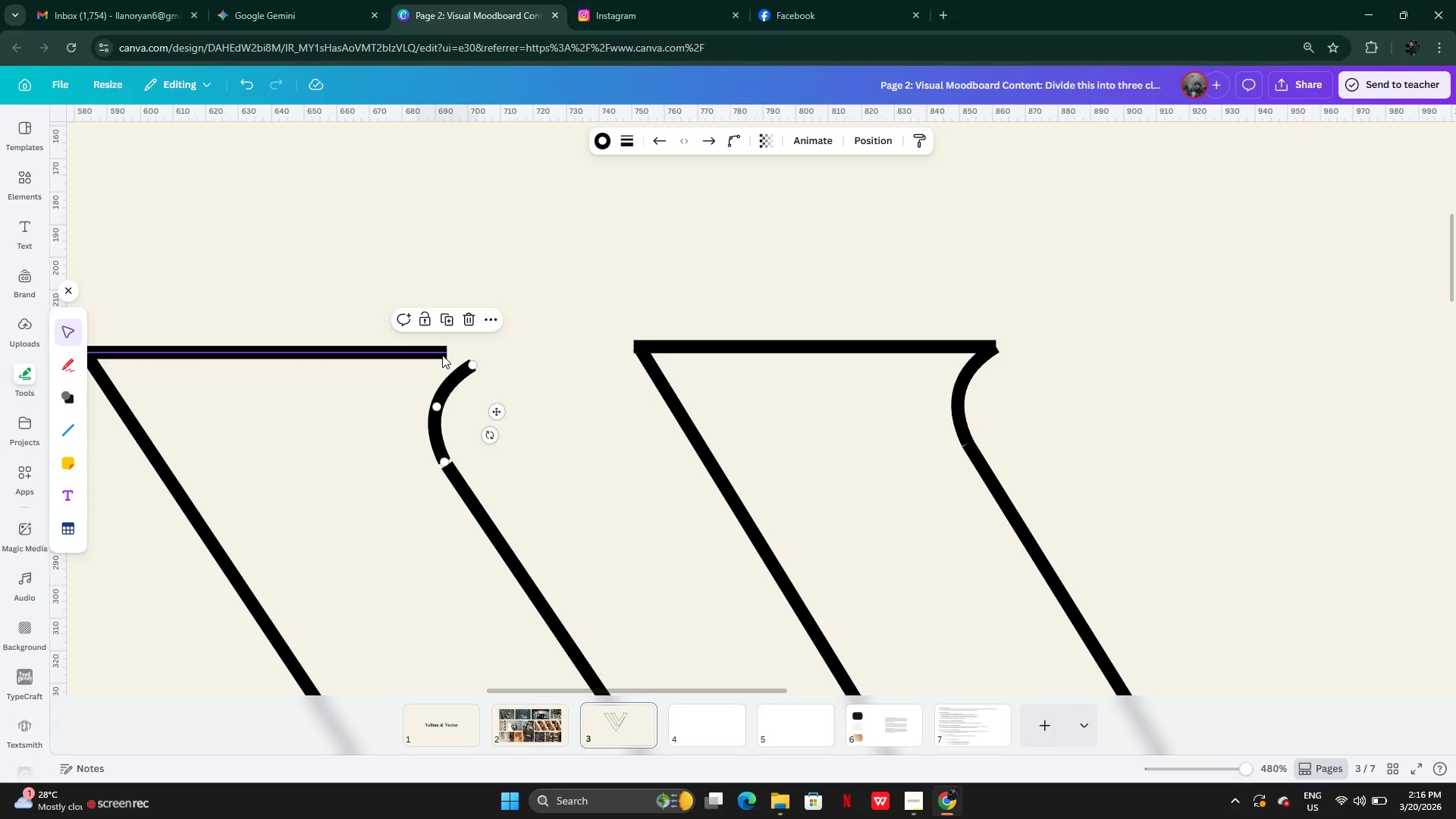 
left_click([442, 355])
 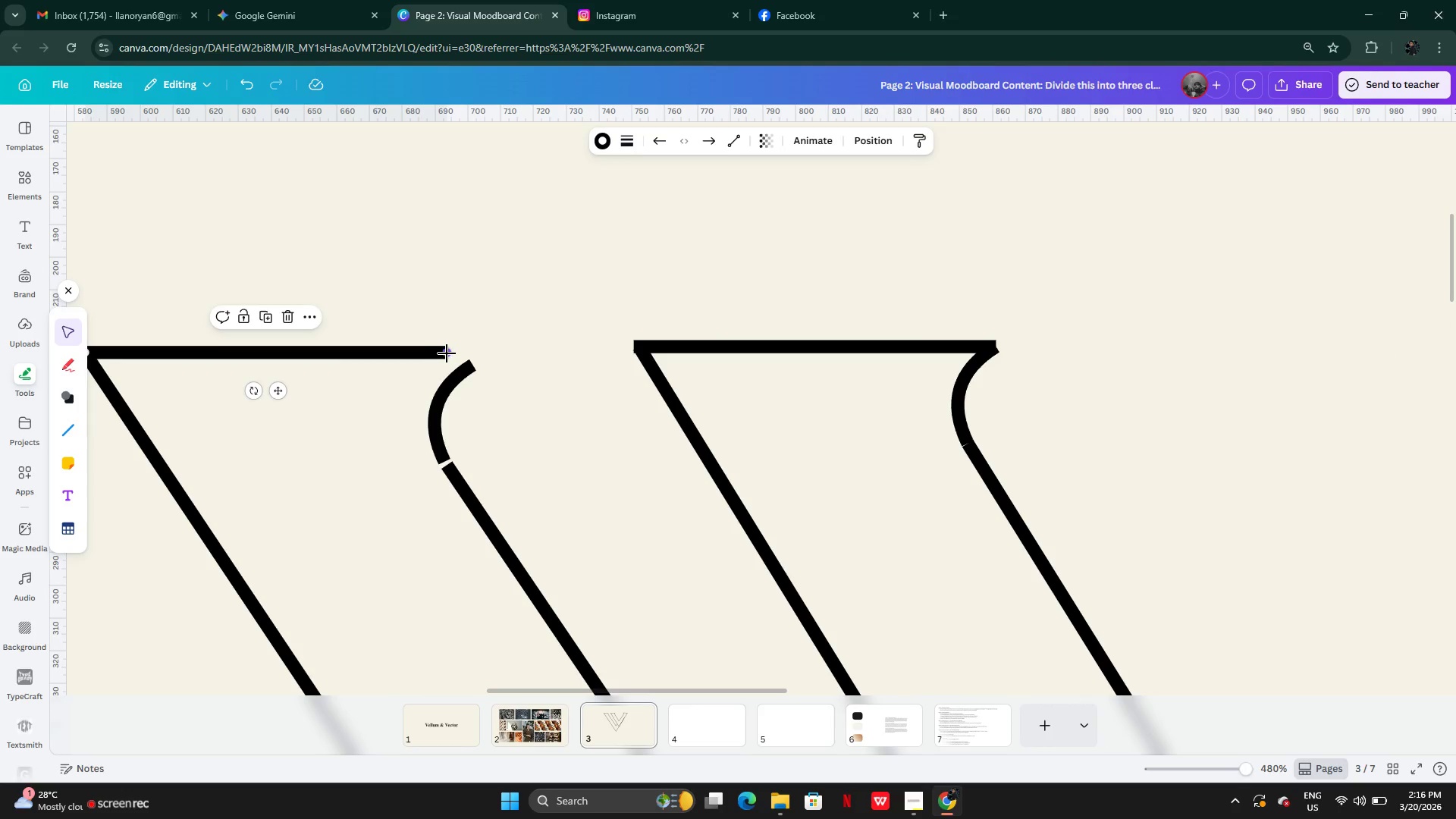 
left_click_drag(start_coordinate=[447, 353], to_coordinate=[477, 359])
 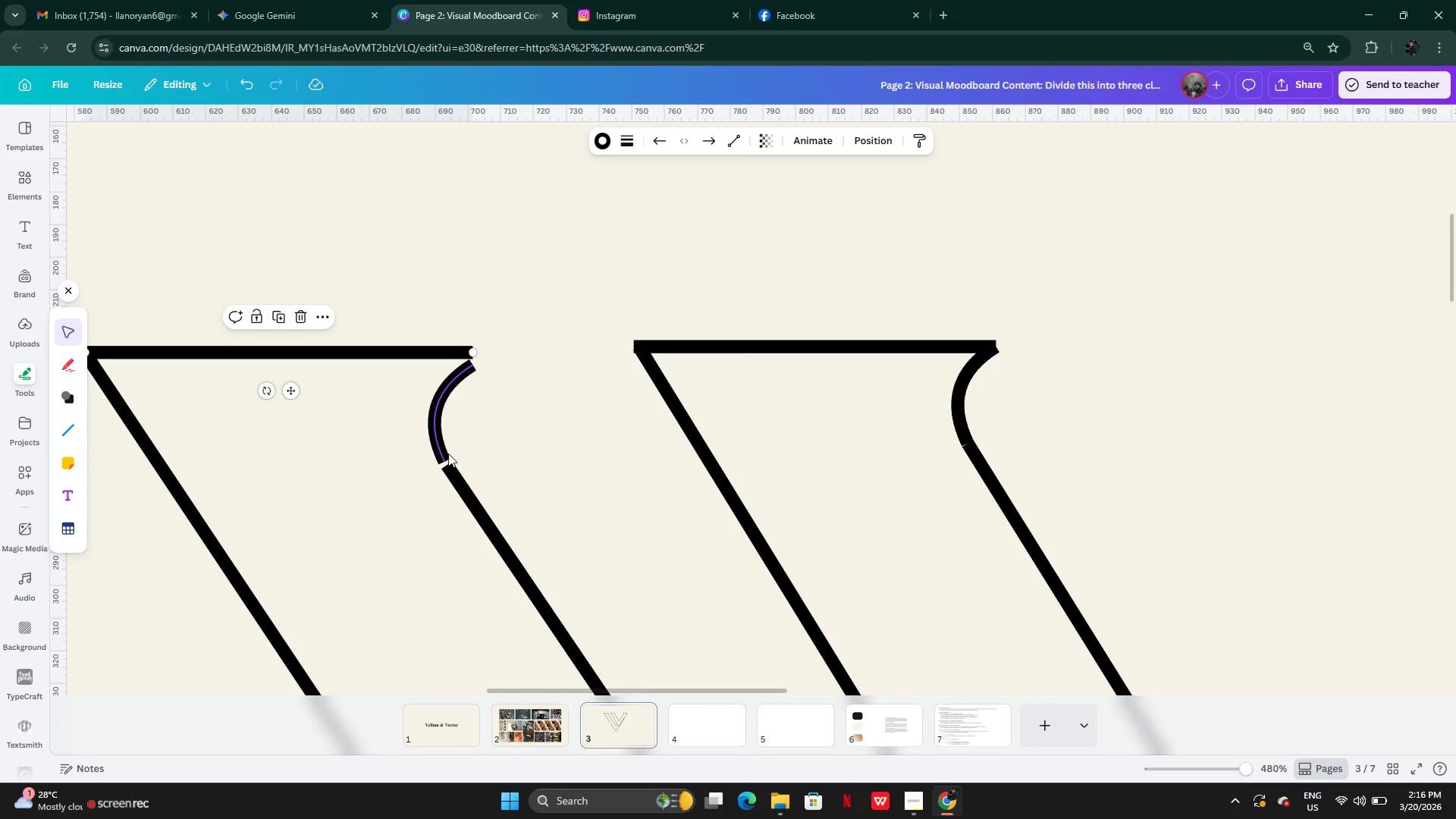 
left_click([444, 451])
 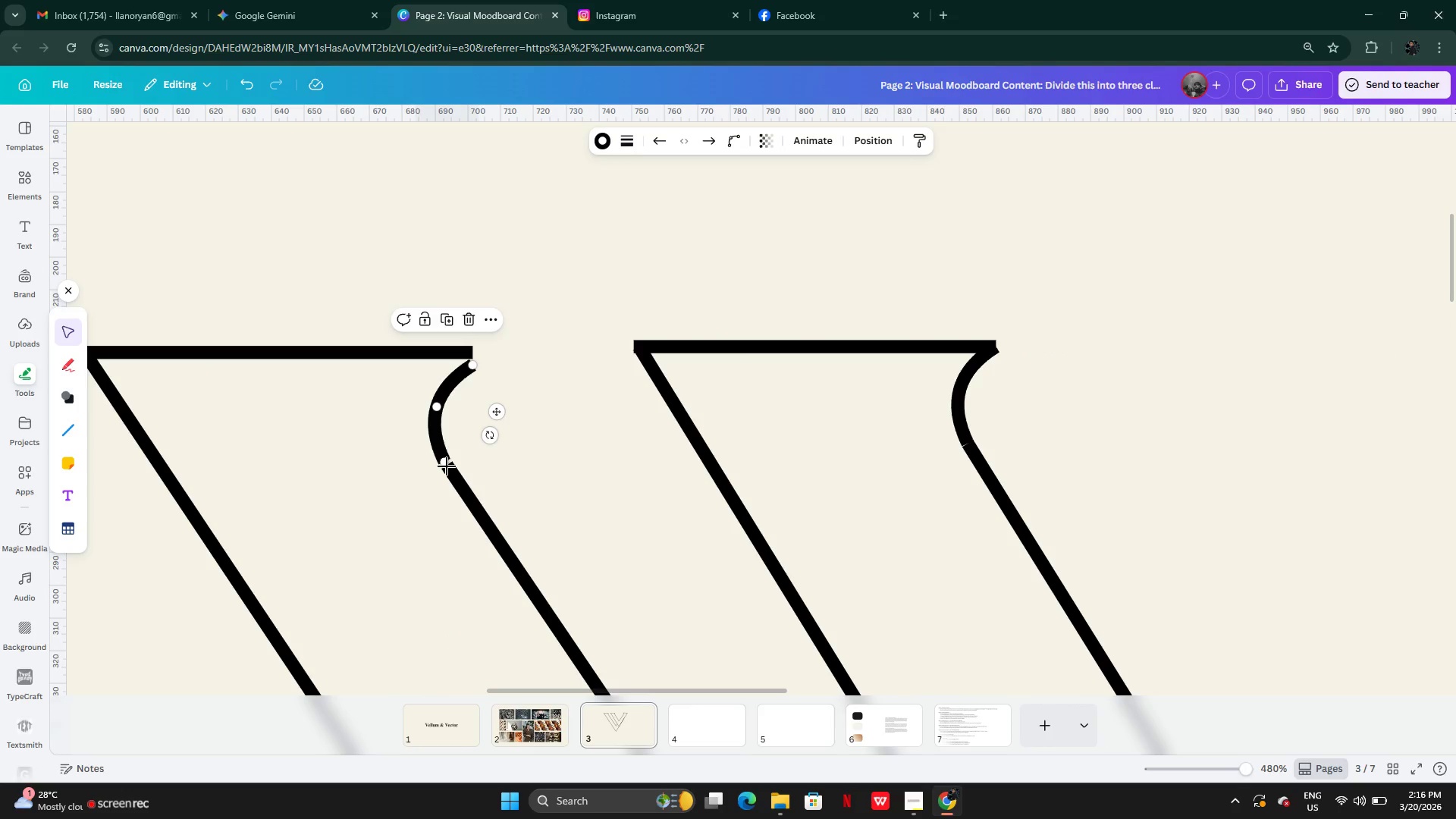 
left_click([448, 470])
 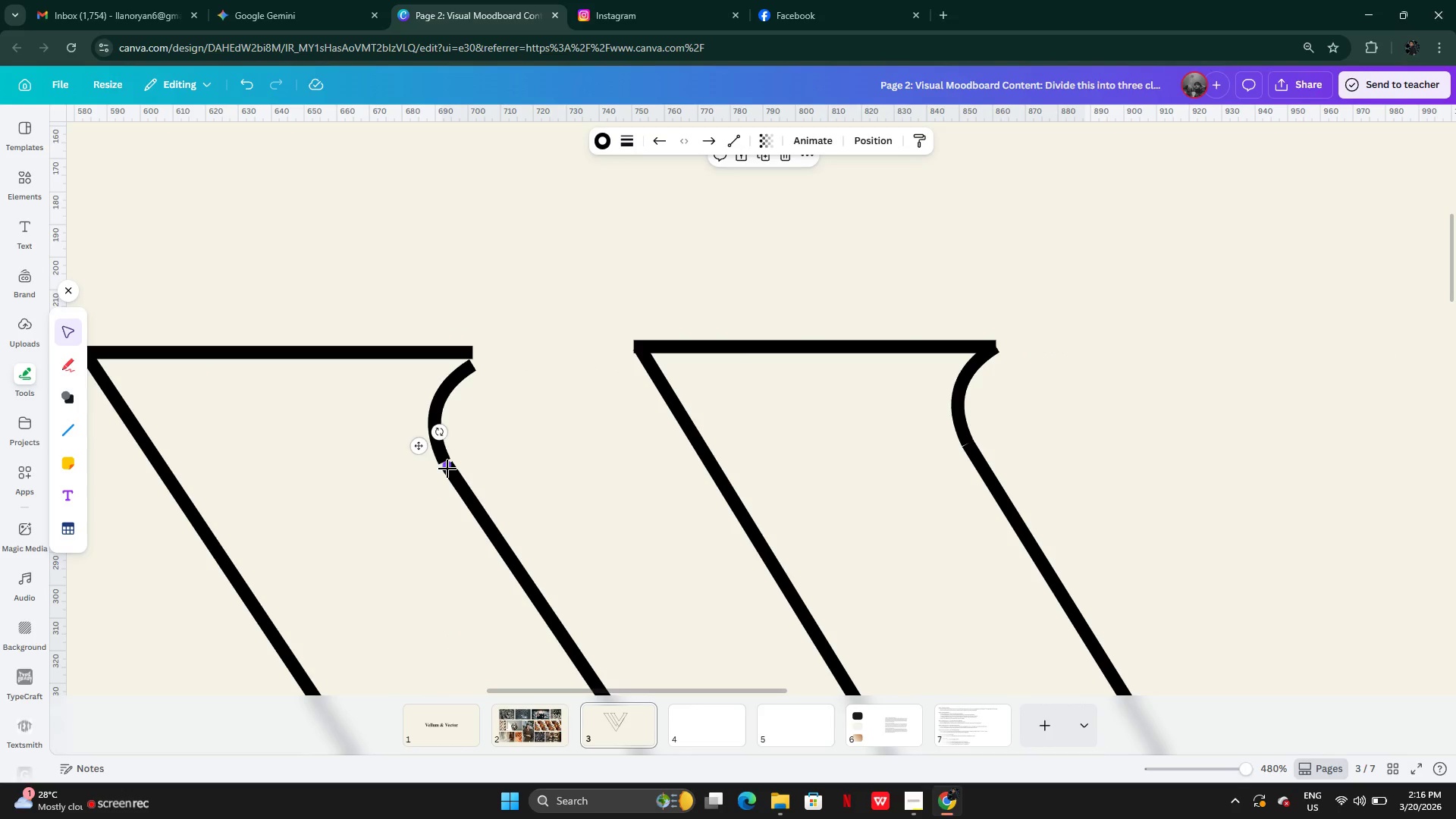 
left_click_drag(start_coordinate=[447, 469], to_coordinate=[438, 453])
 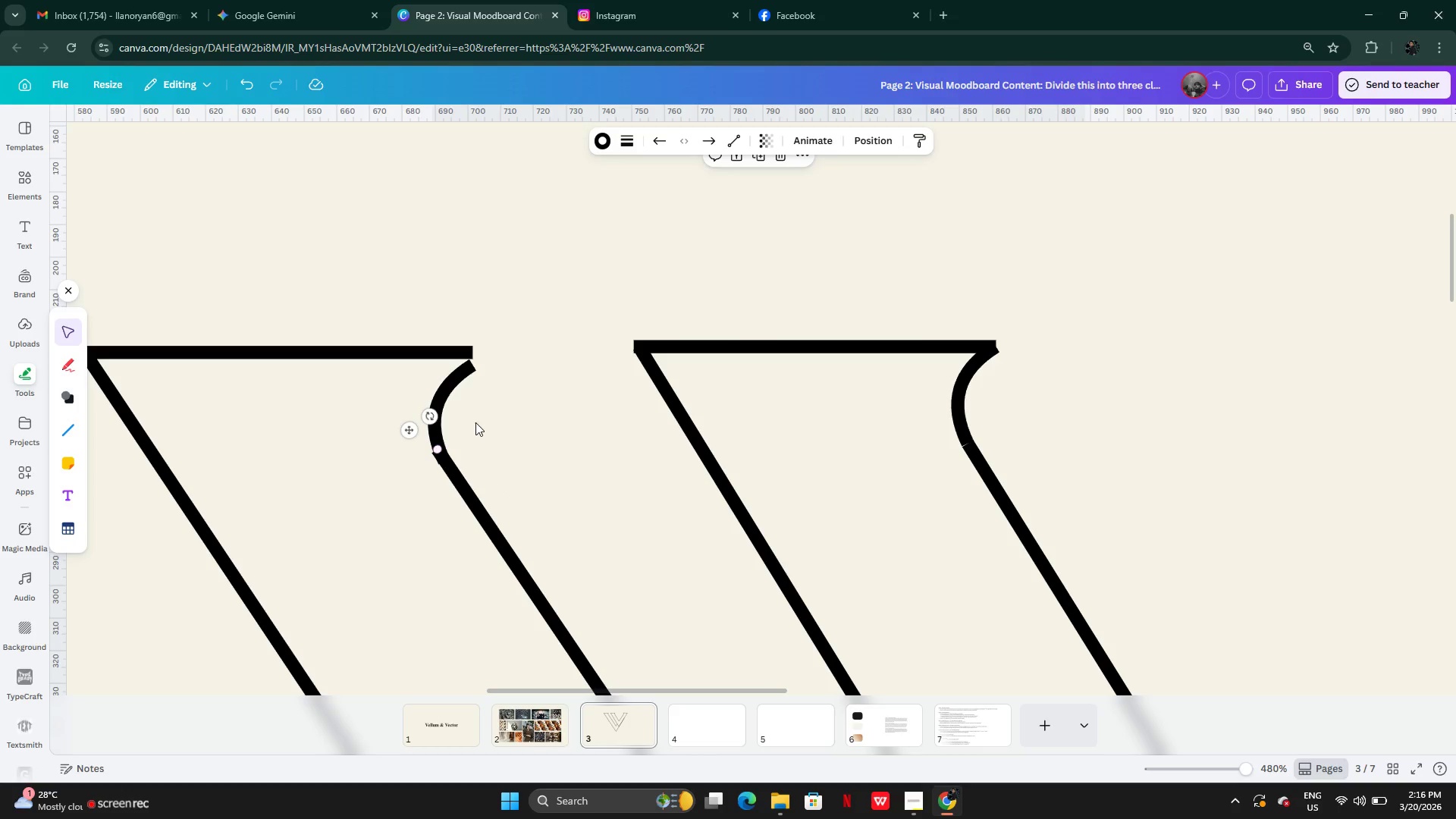 
left_click([475, 422])
 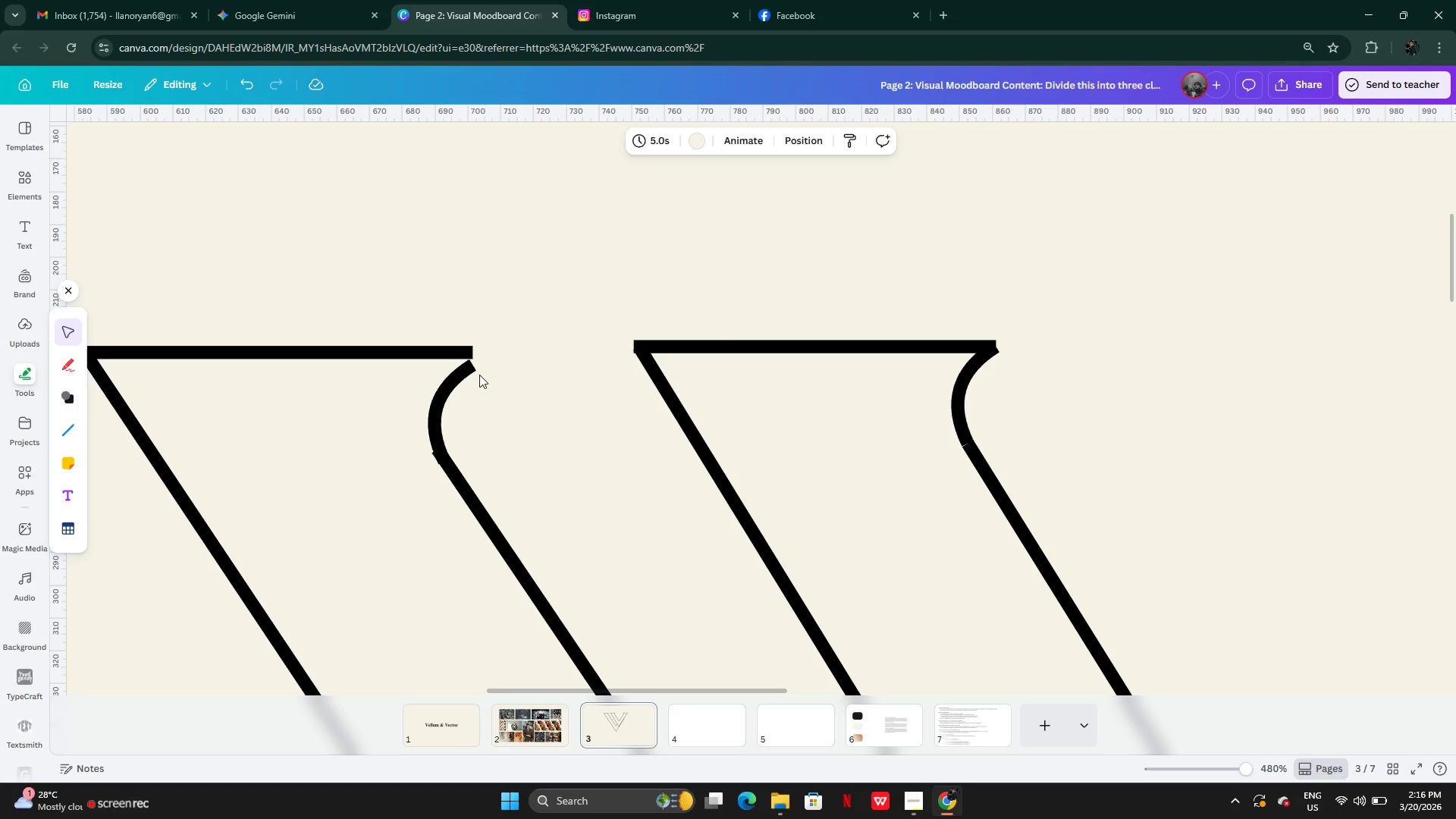 
left_click([471, 365])
 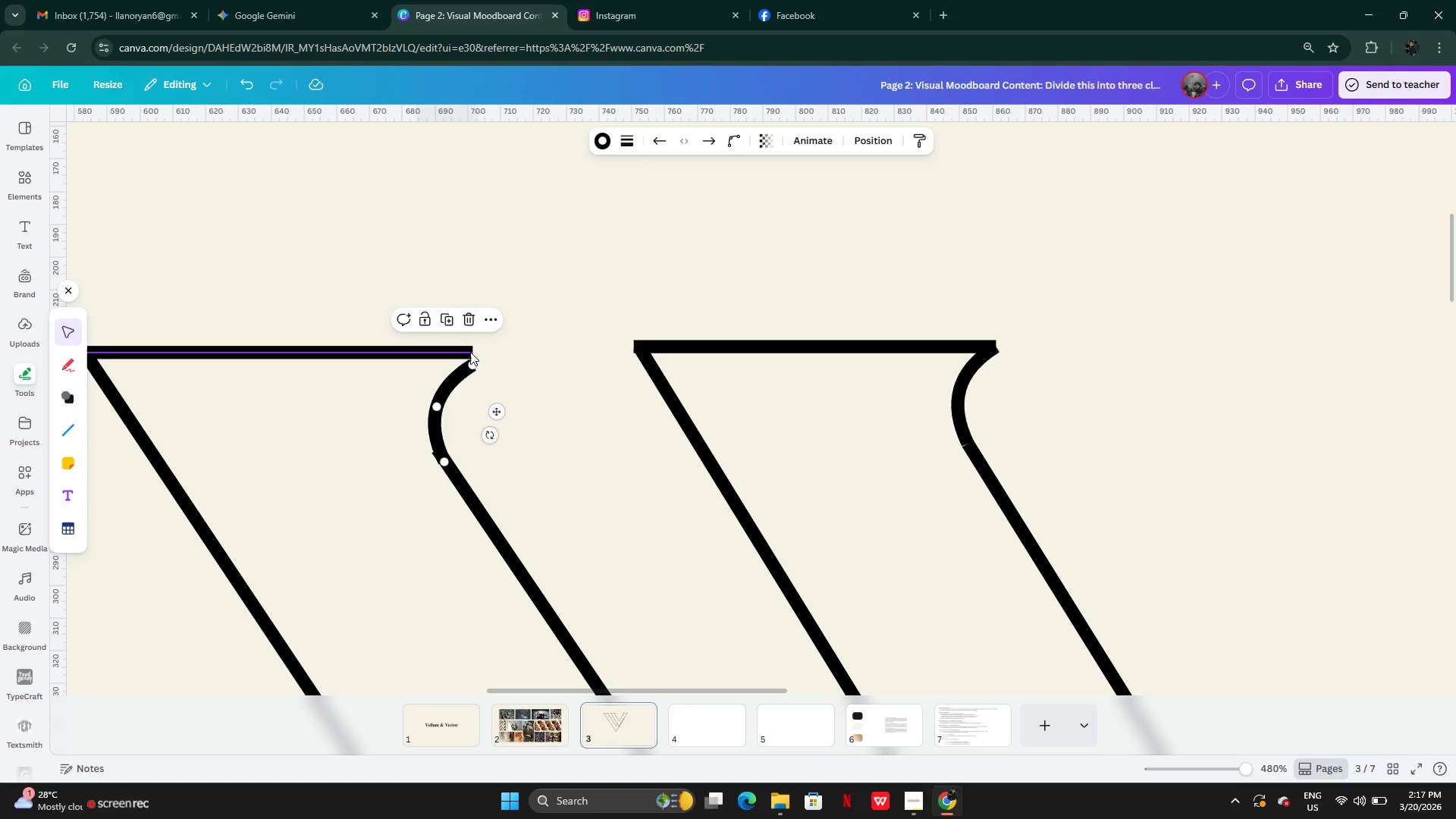 
left_click([469, 350])
 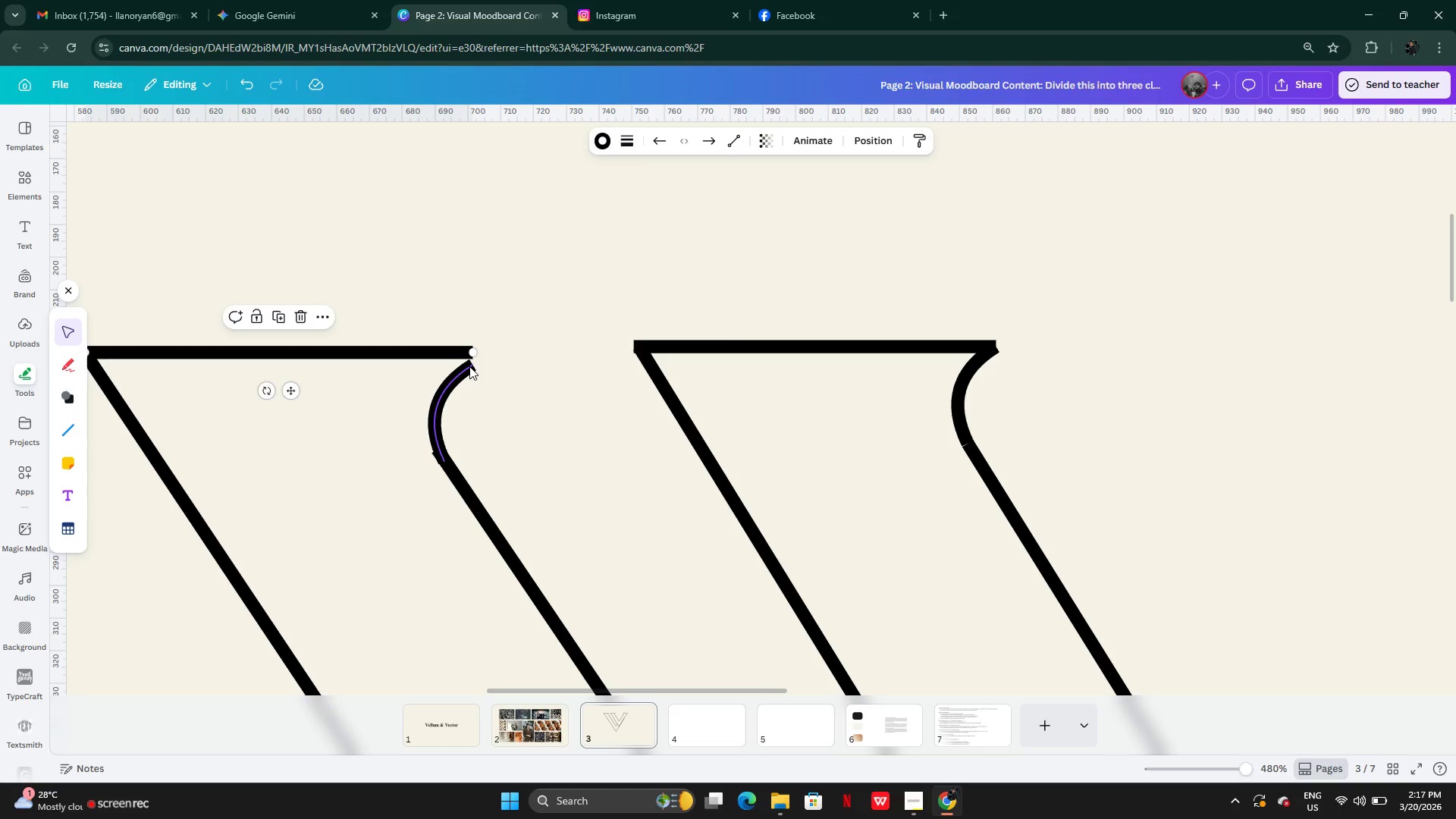 
left_click([469, 367])
 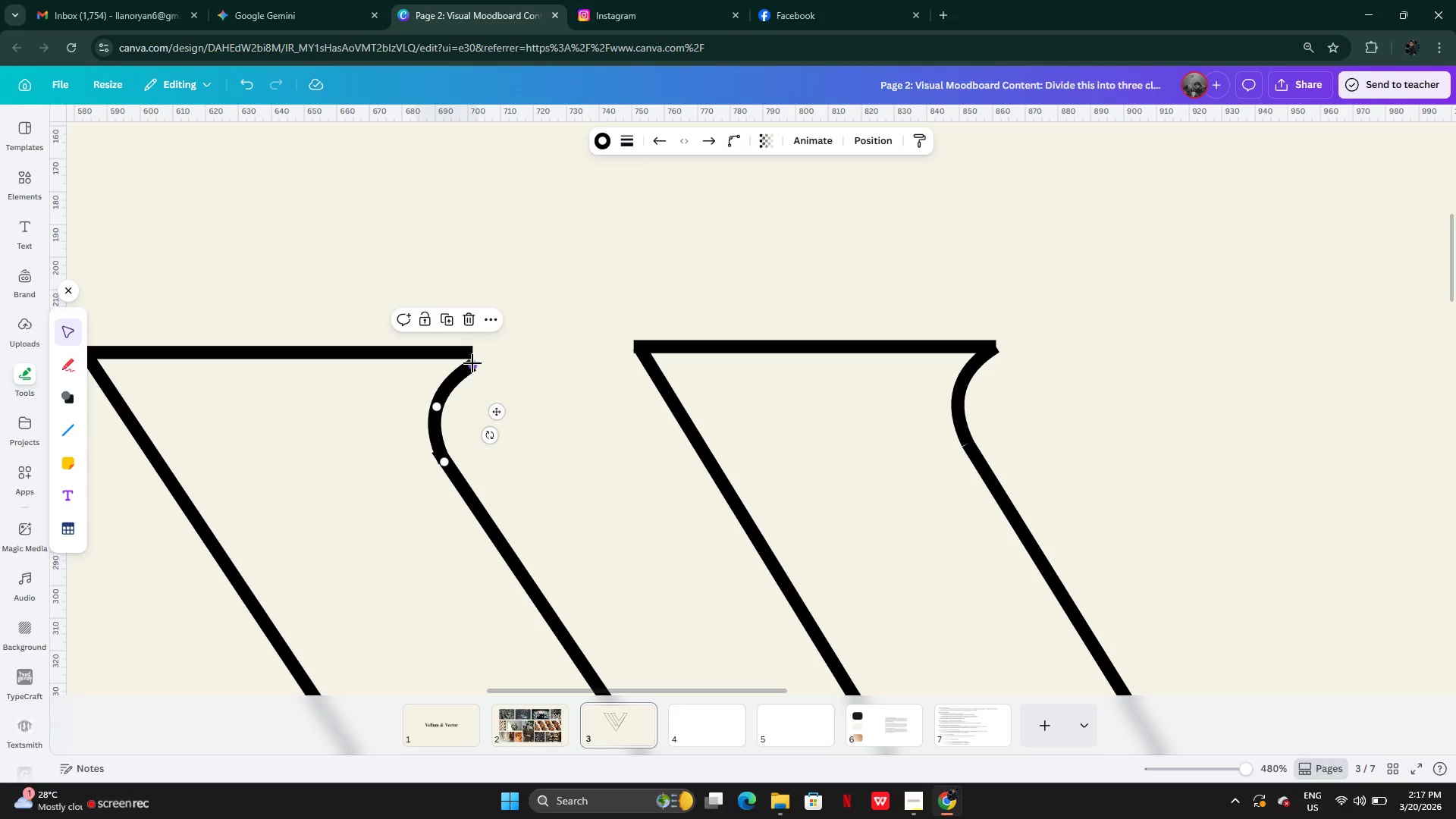 
left_click_drag(start_coordinate=[472, 363], to_coordinate=[467, 353])
 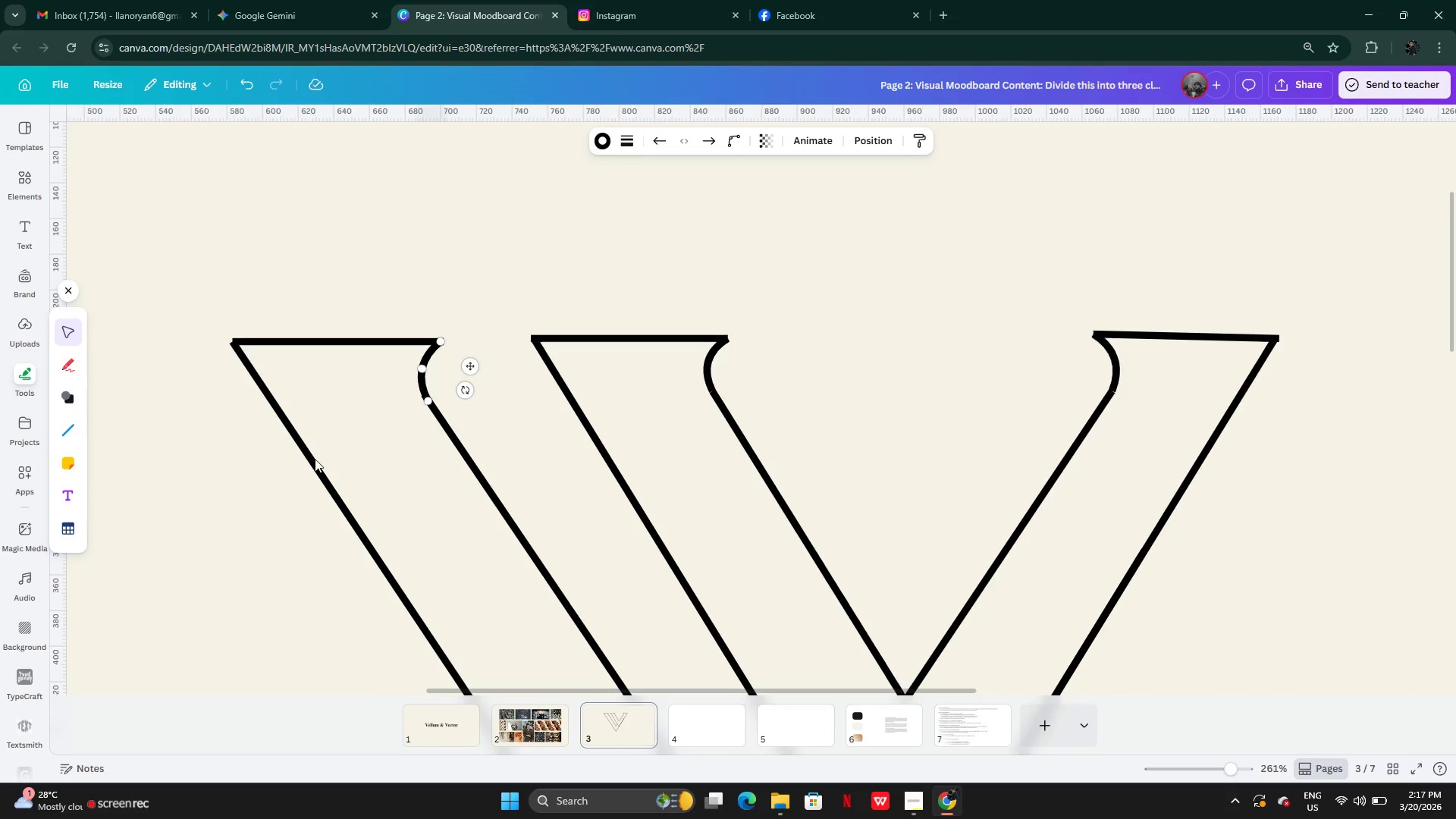 
left_click([258, 467])
 